 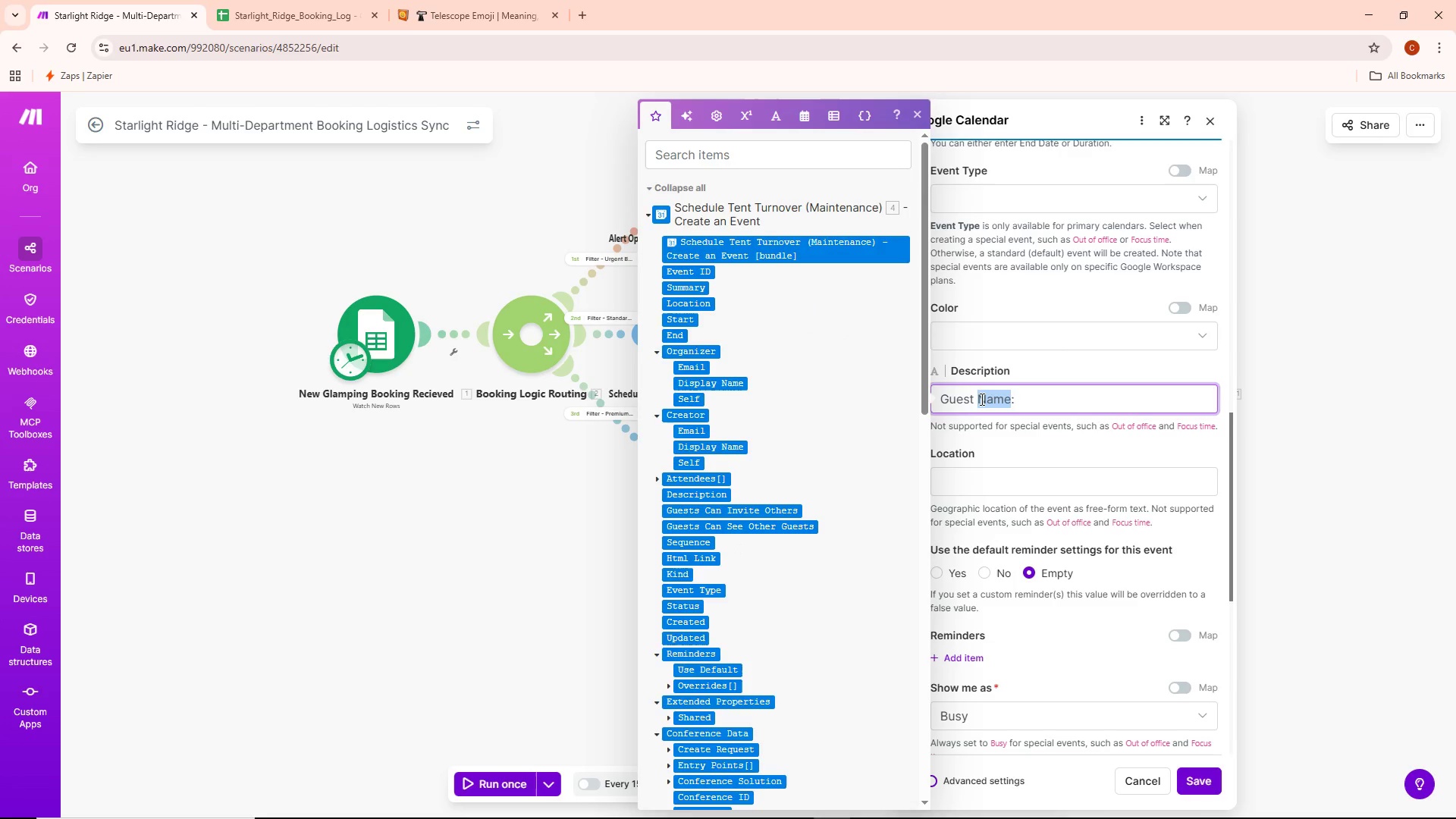 
key(Backspace)
 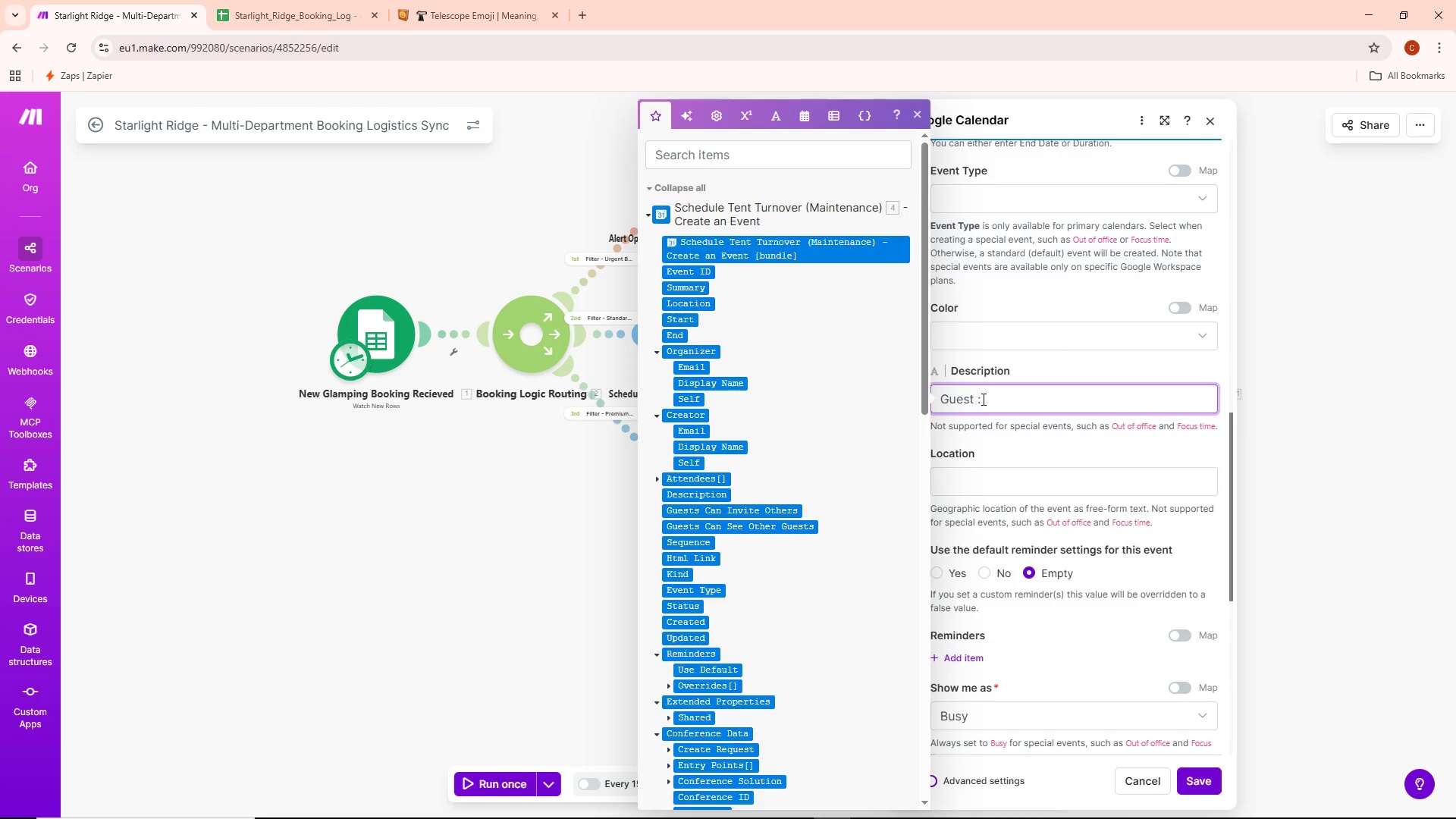 
left_click([983, 400])
 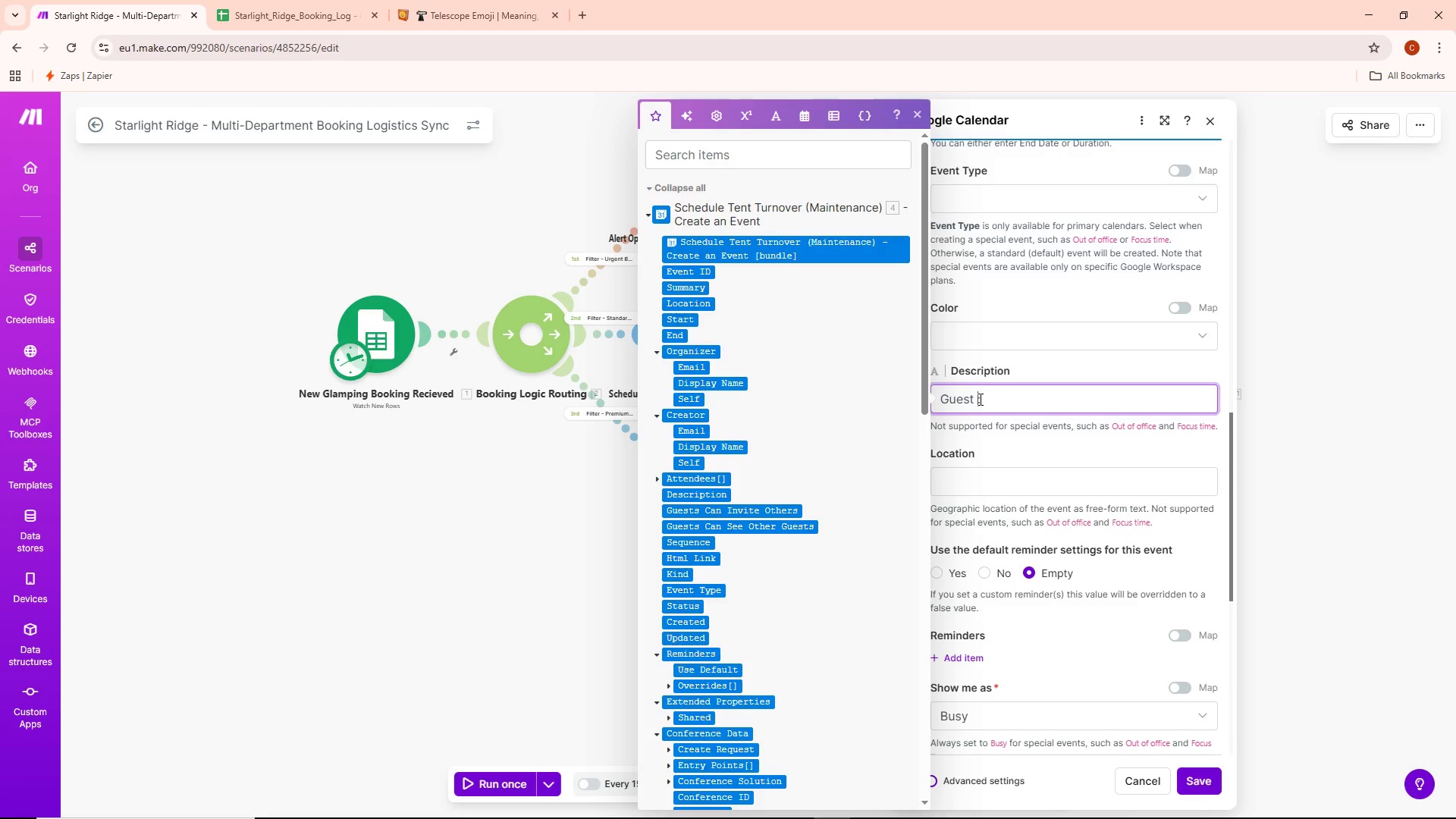 
key(Backspace)
 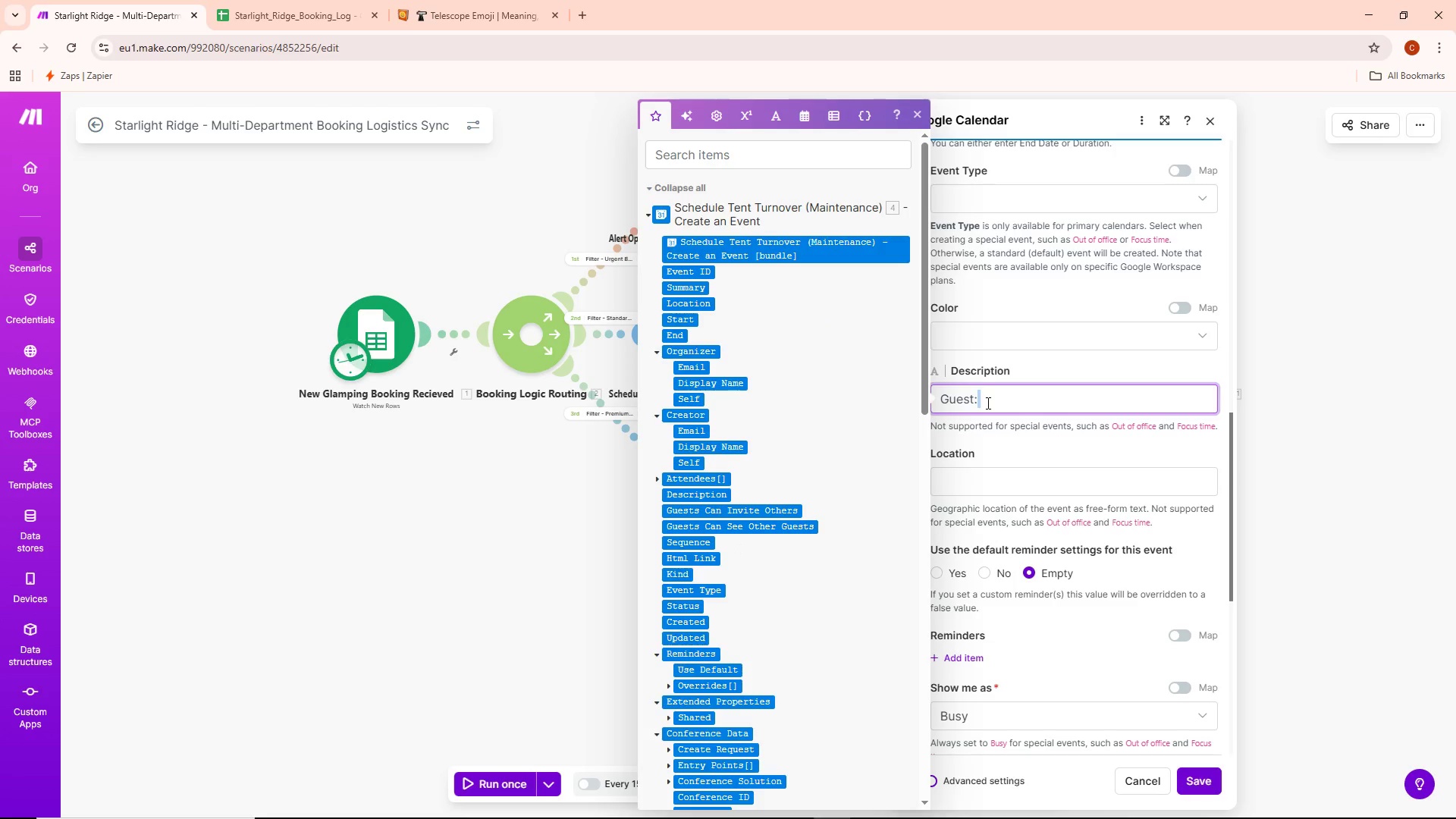 
left_click([987, 403])
 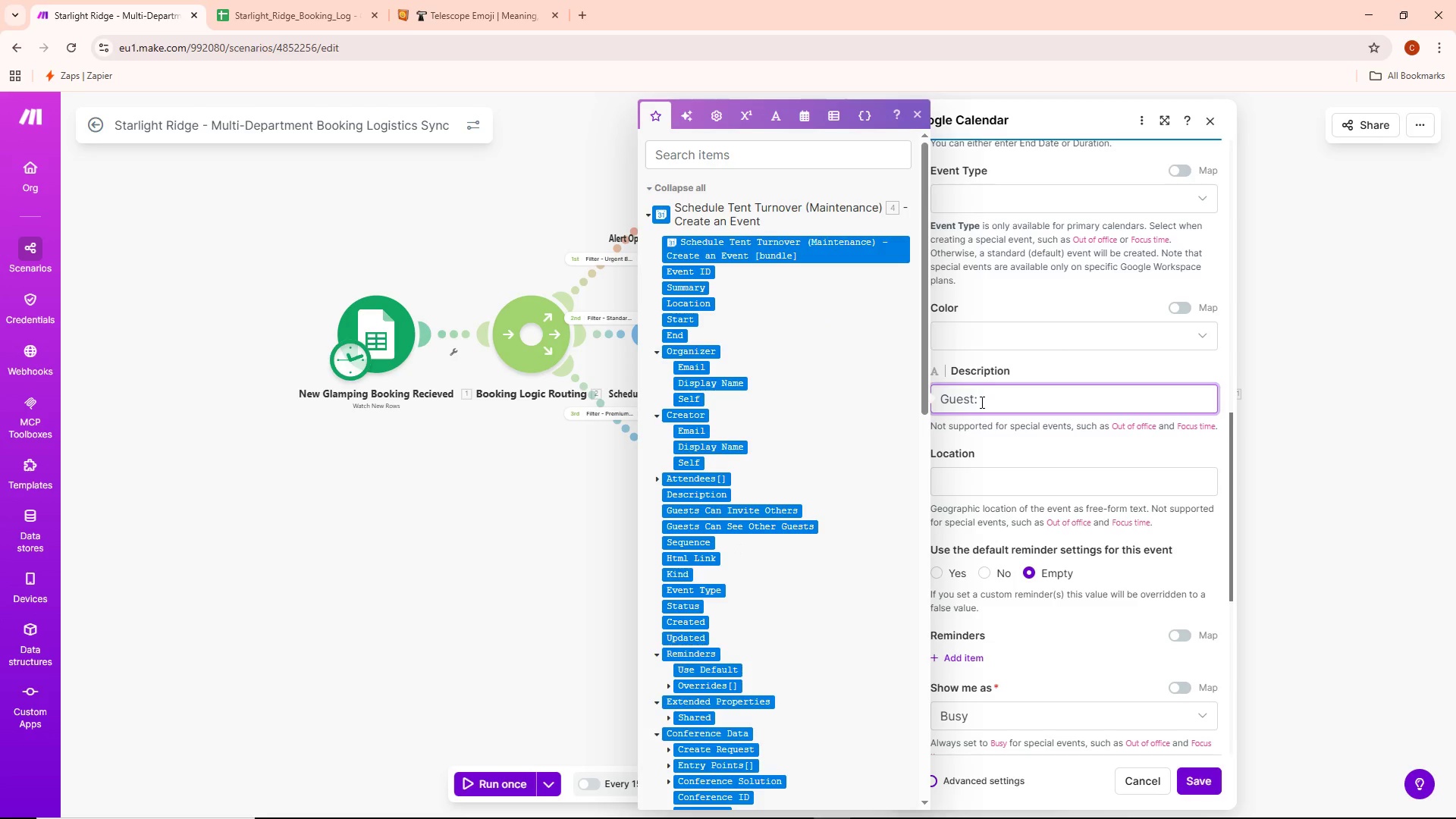 
key(Backspace)
 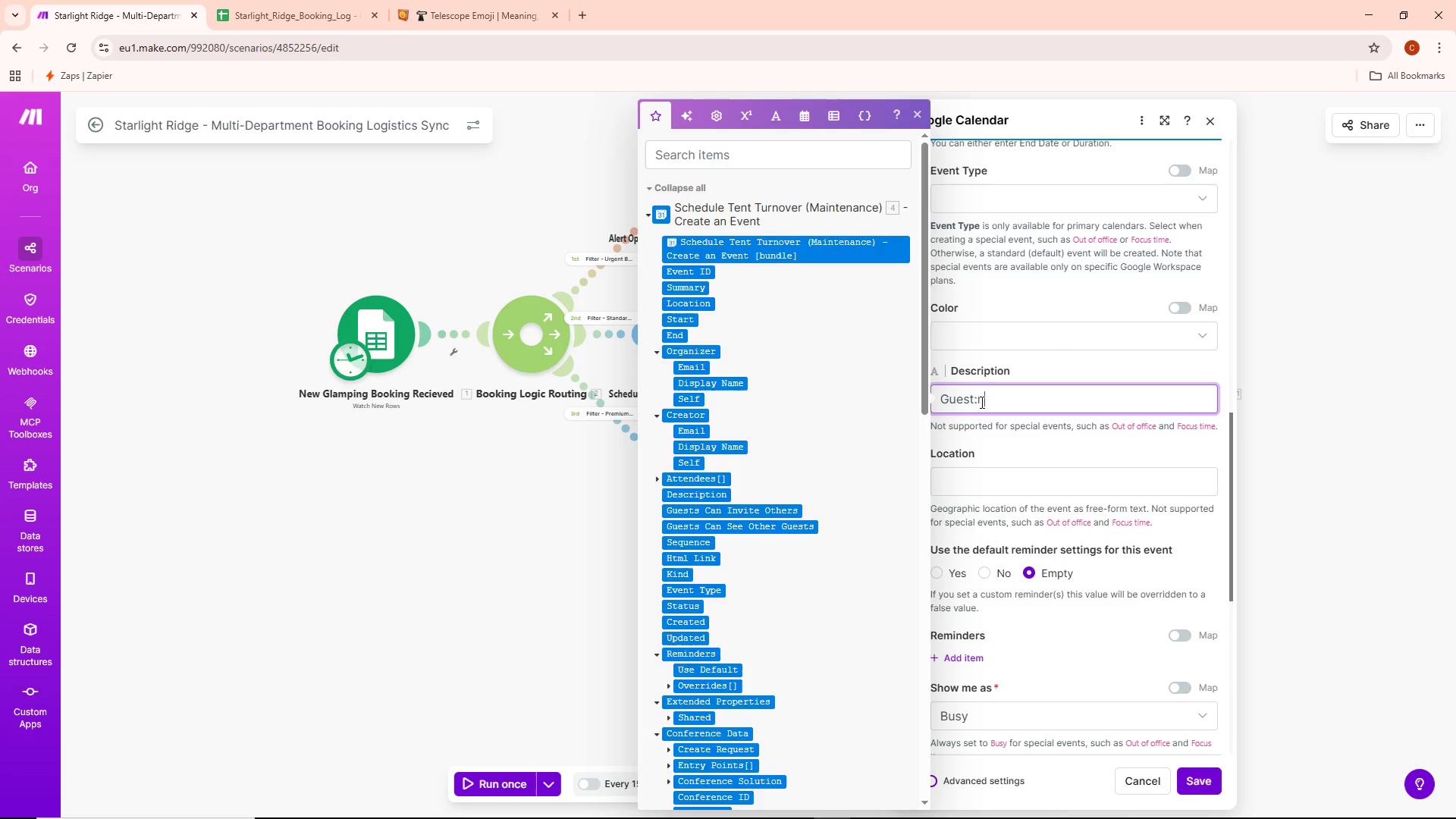 
key(N)
 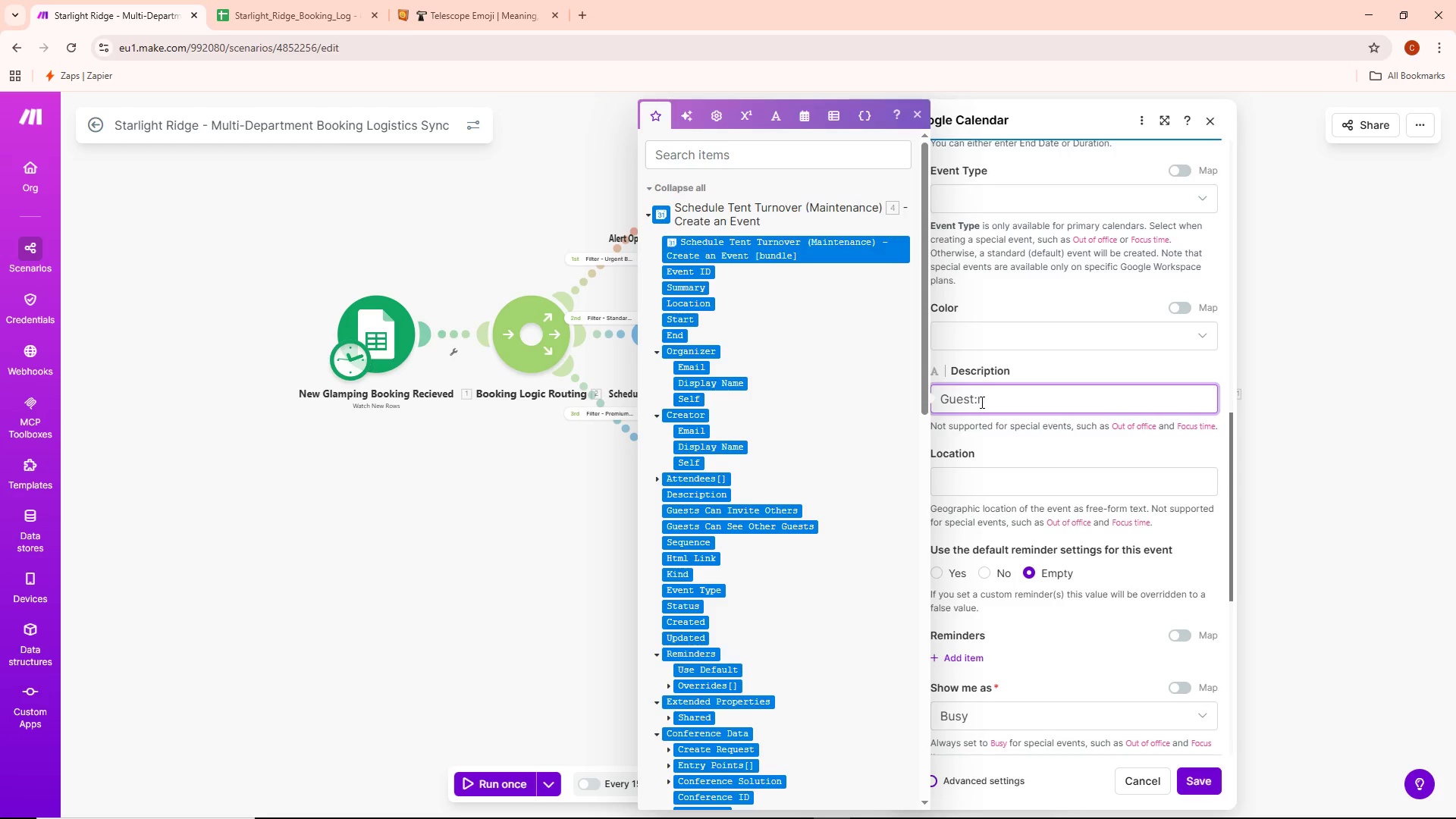 
key(Backspace)
 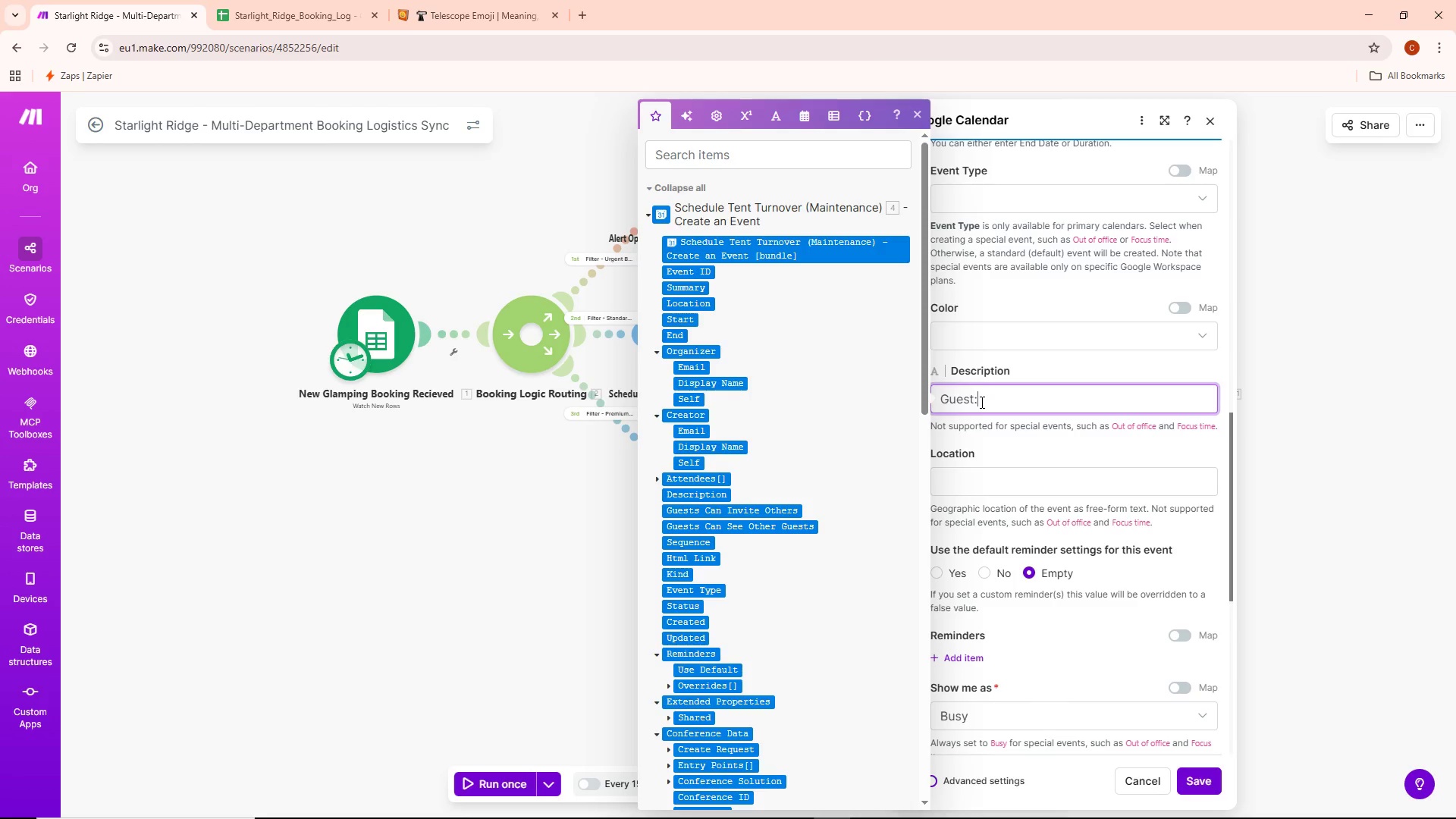 
key(Space)
 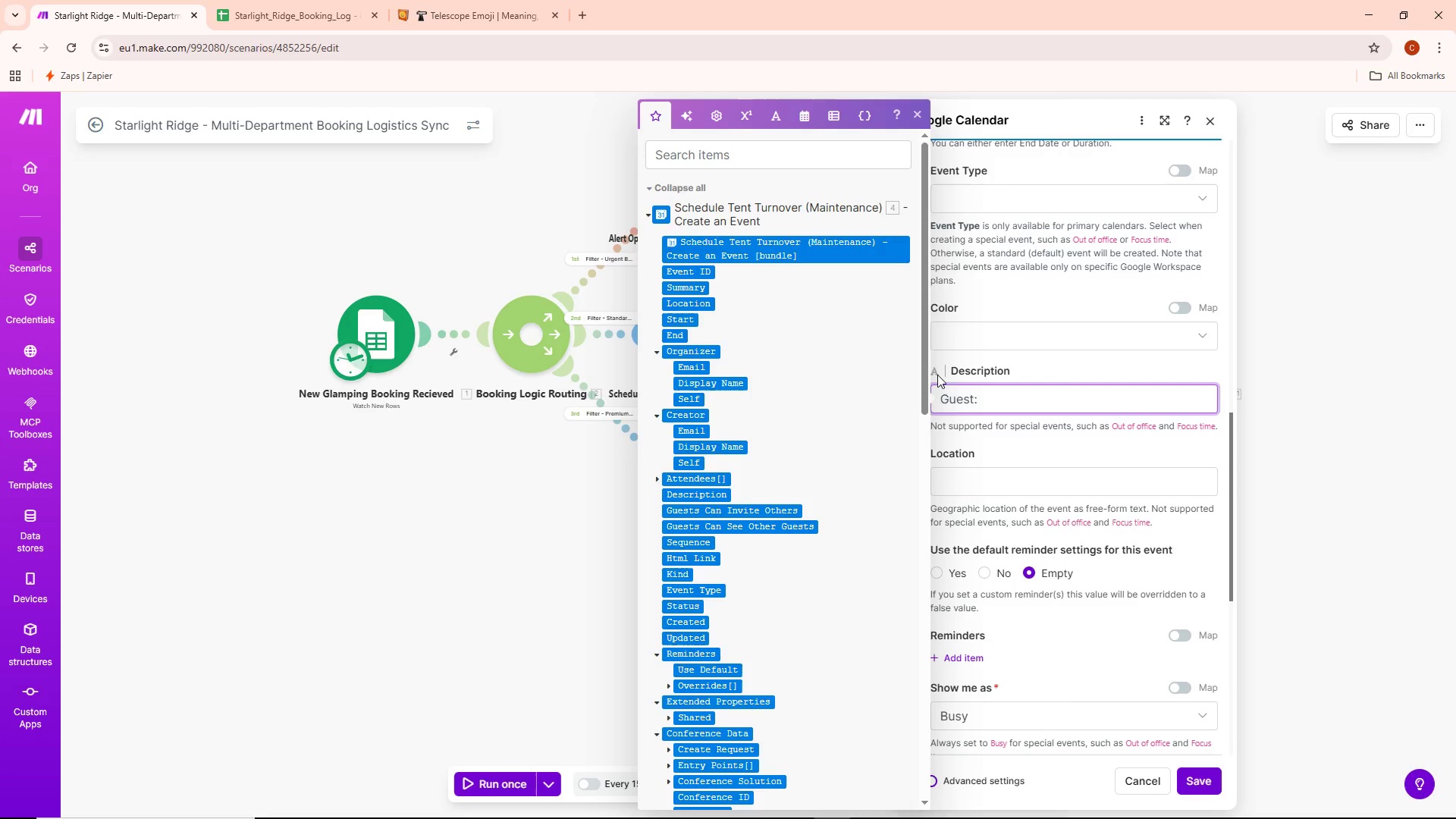 
scroll: coordinate [826, 434], scroll_direction: down, amount: 15.0
 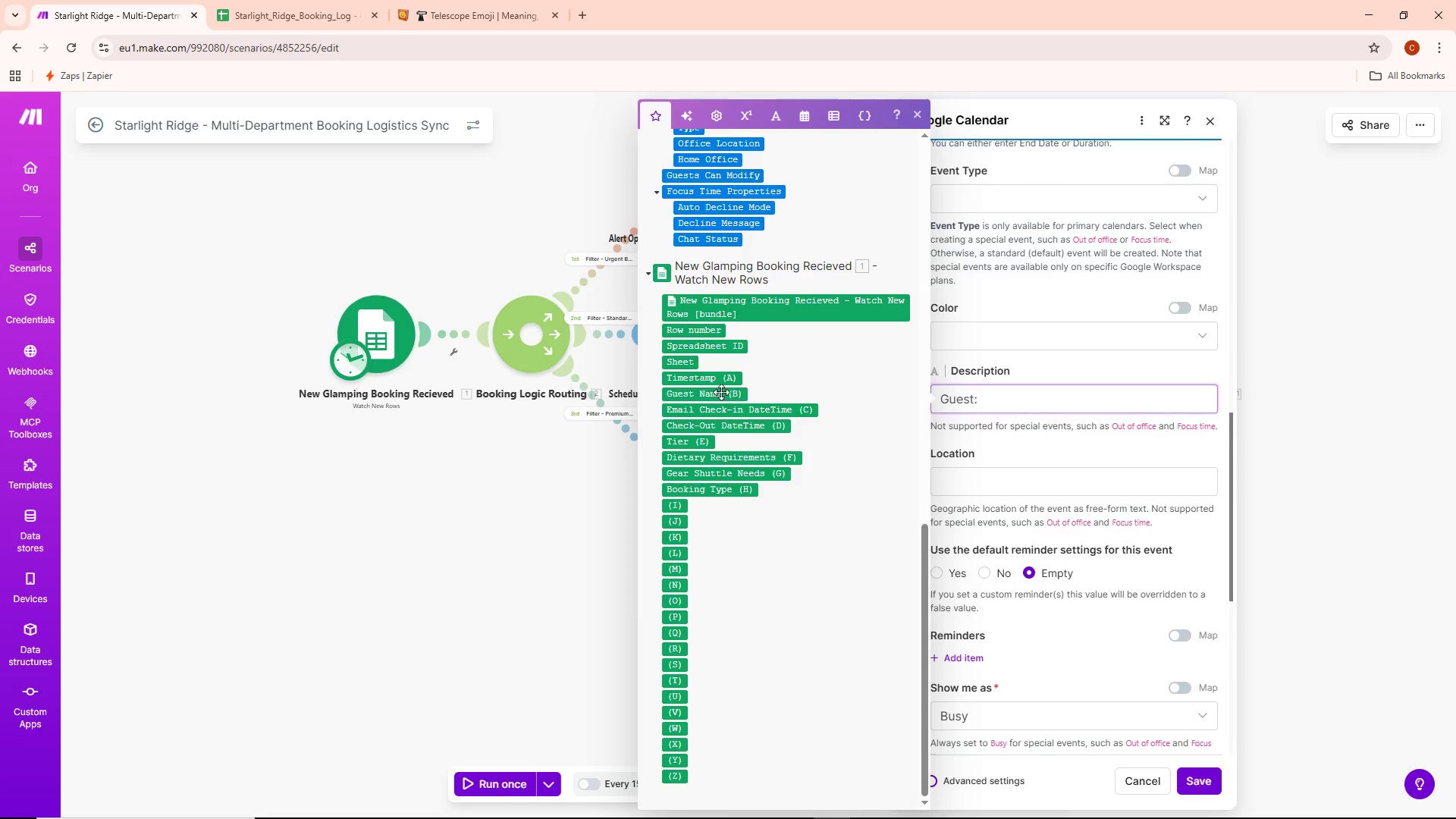 
key(Enter)
 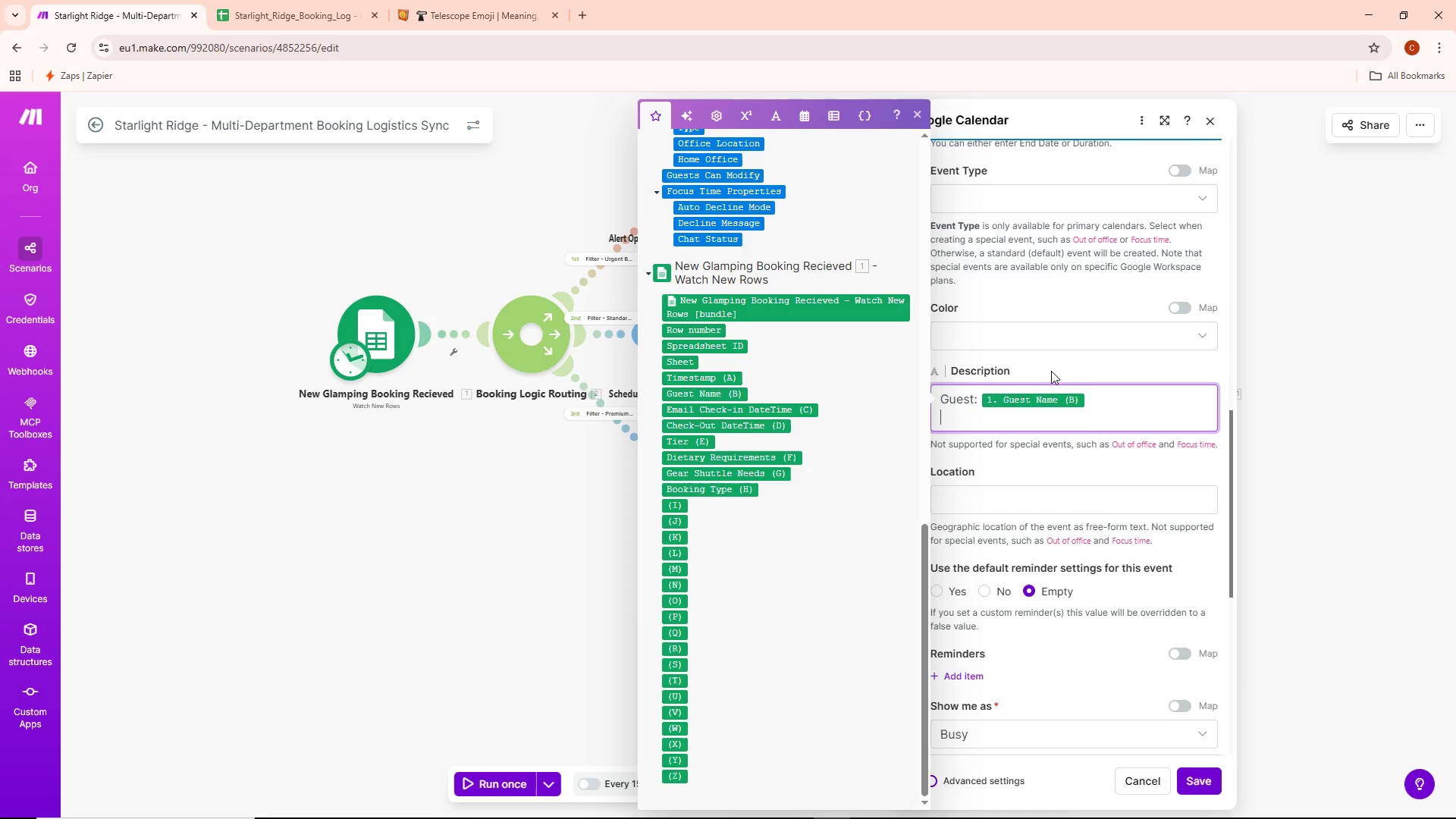 
key(Enter)
 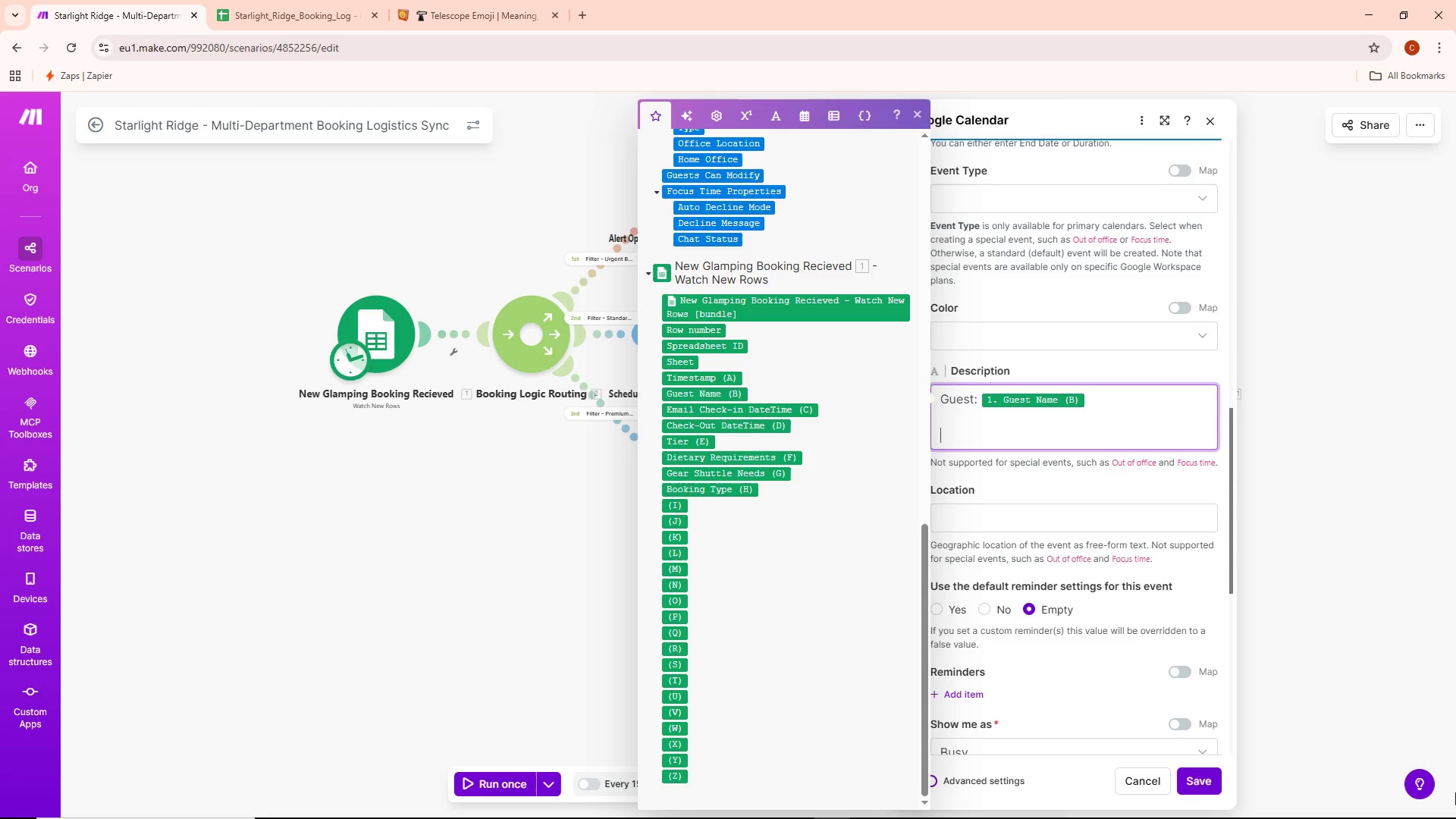 
type(Dietary requiremnets: )
 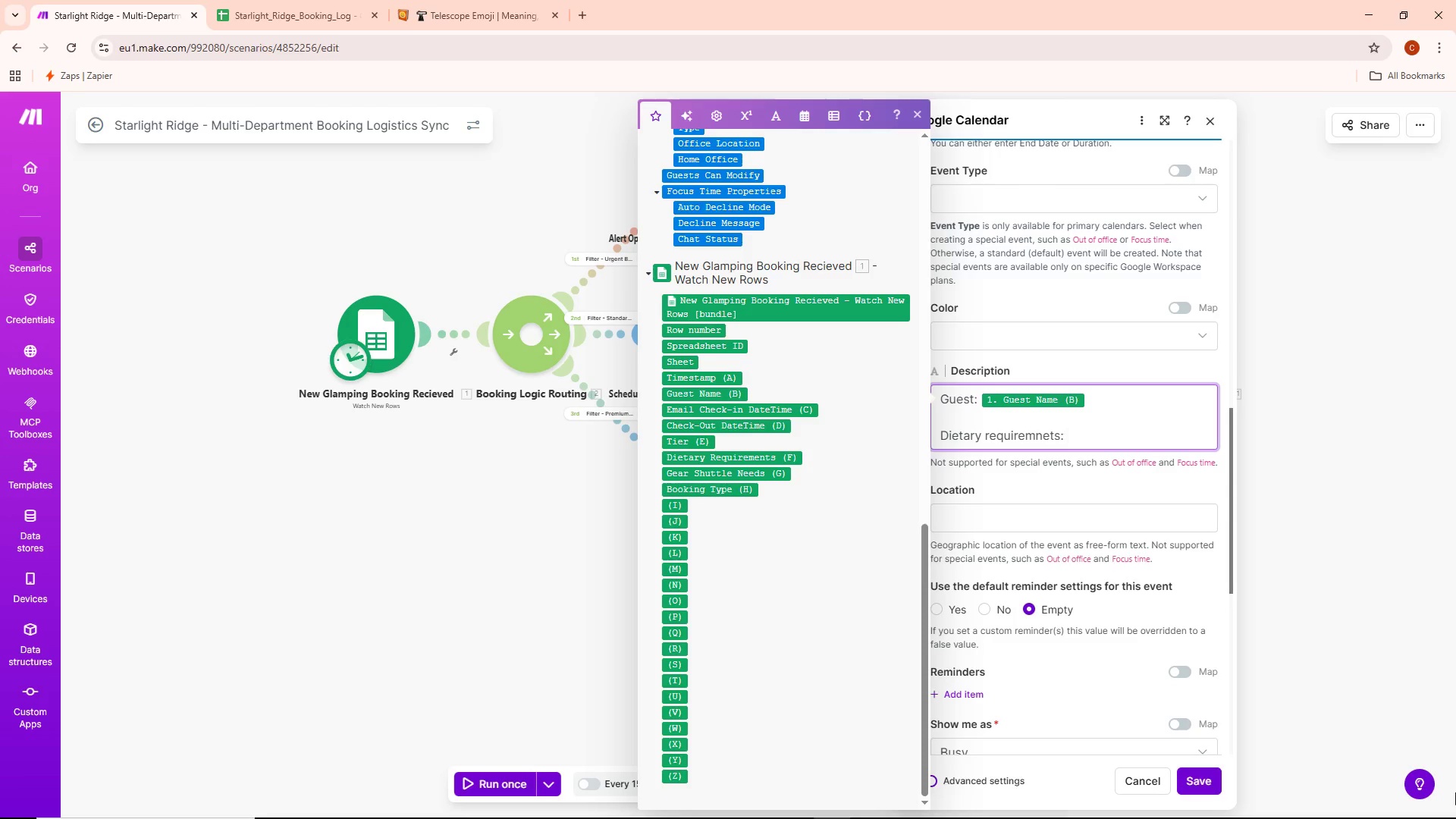 
key(Control+Backspace)
 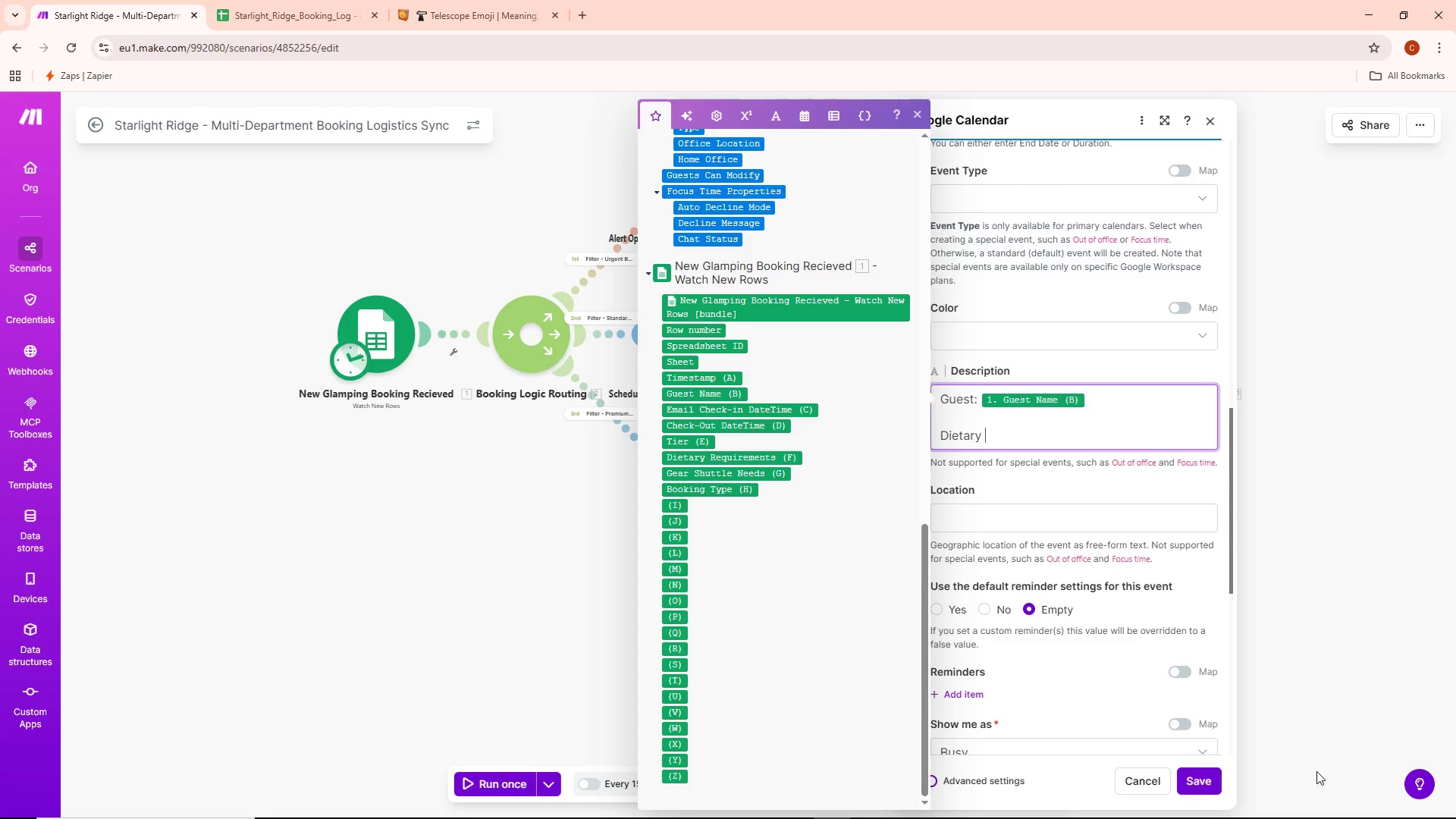 
key(Control+Backspace)
 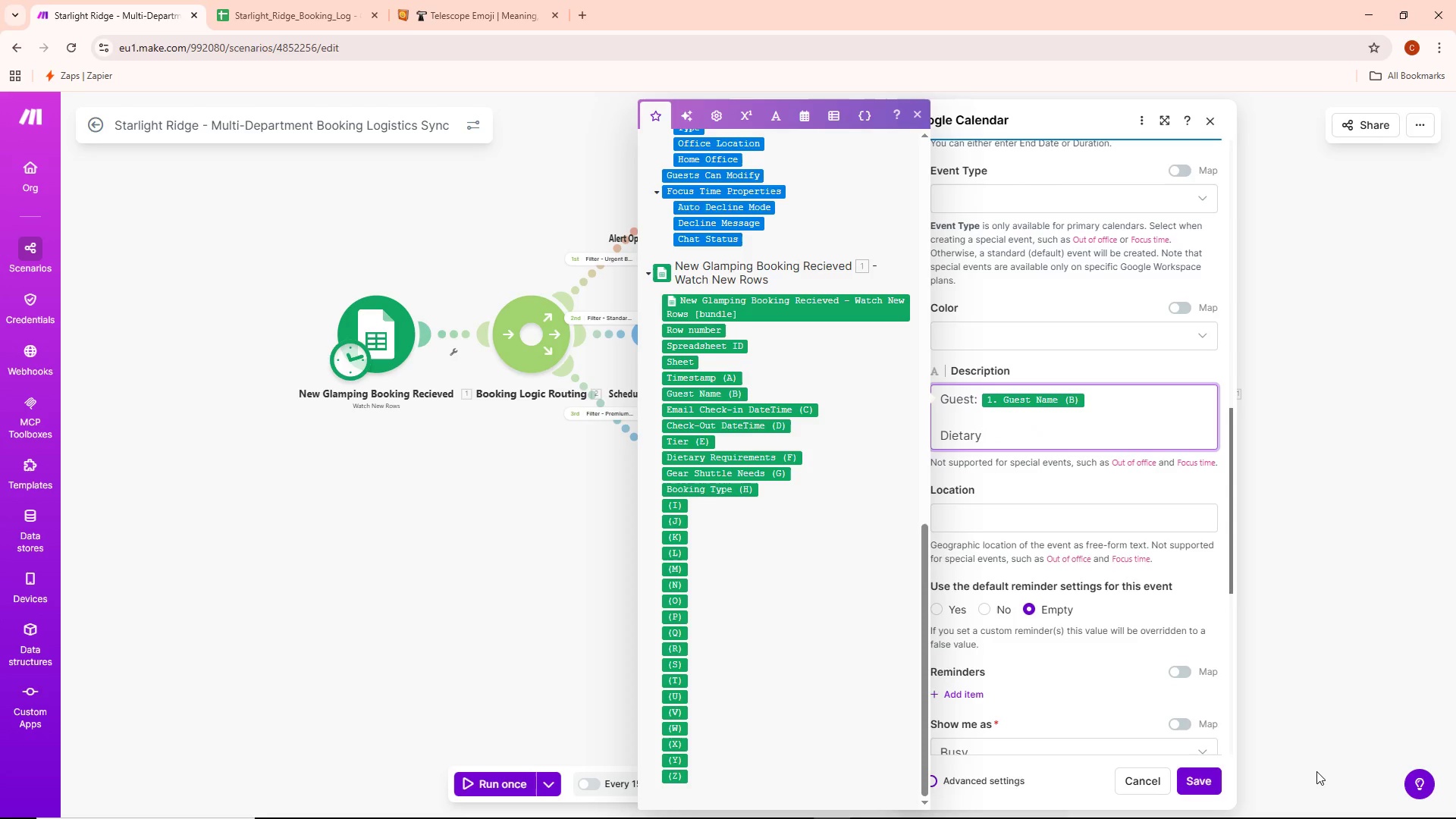 
type(Requirments)
 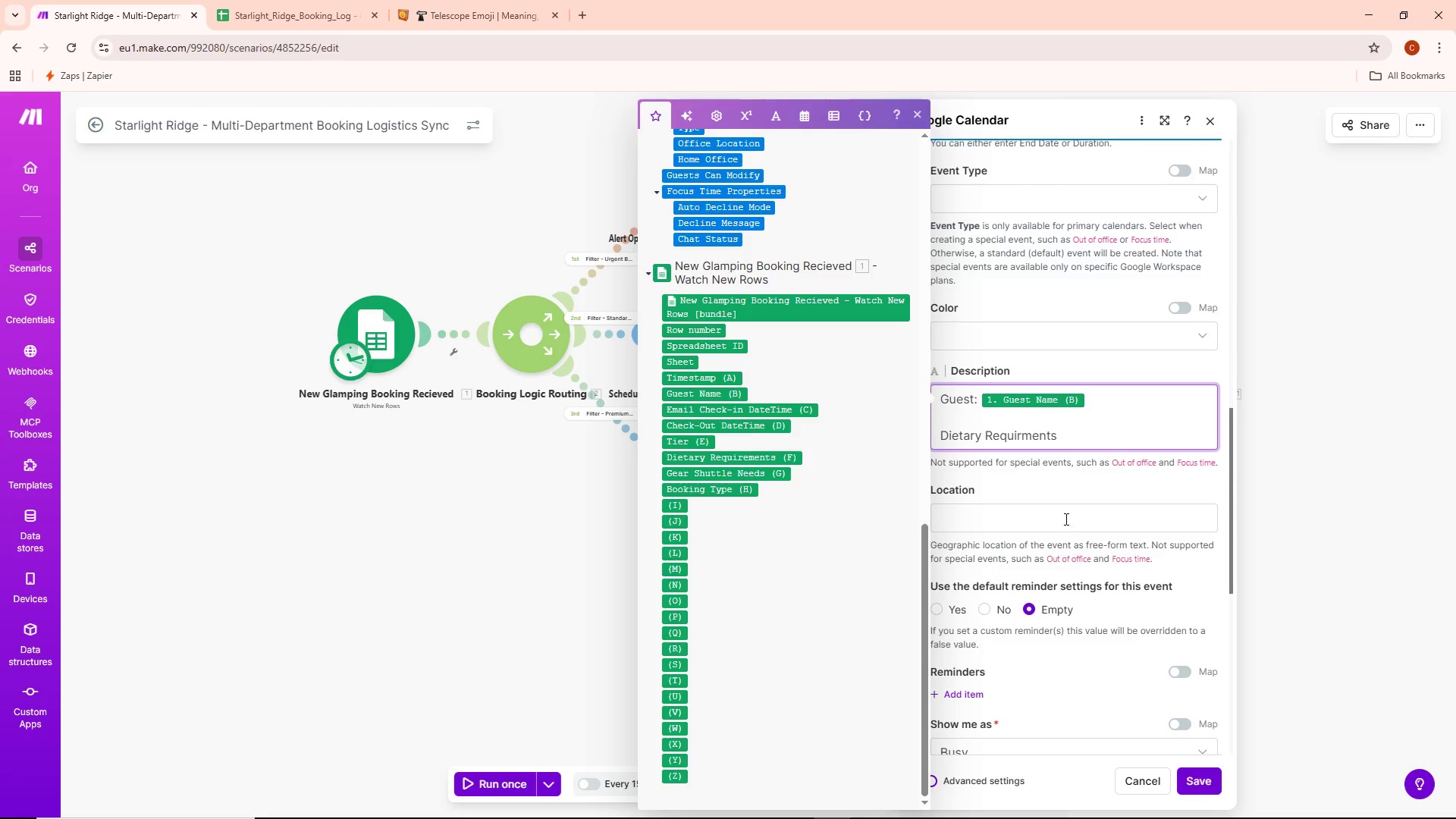 
wait(5.66)
 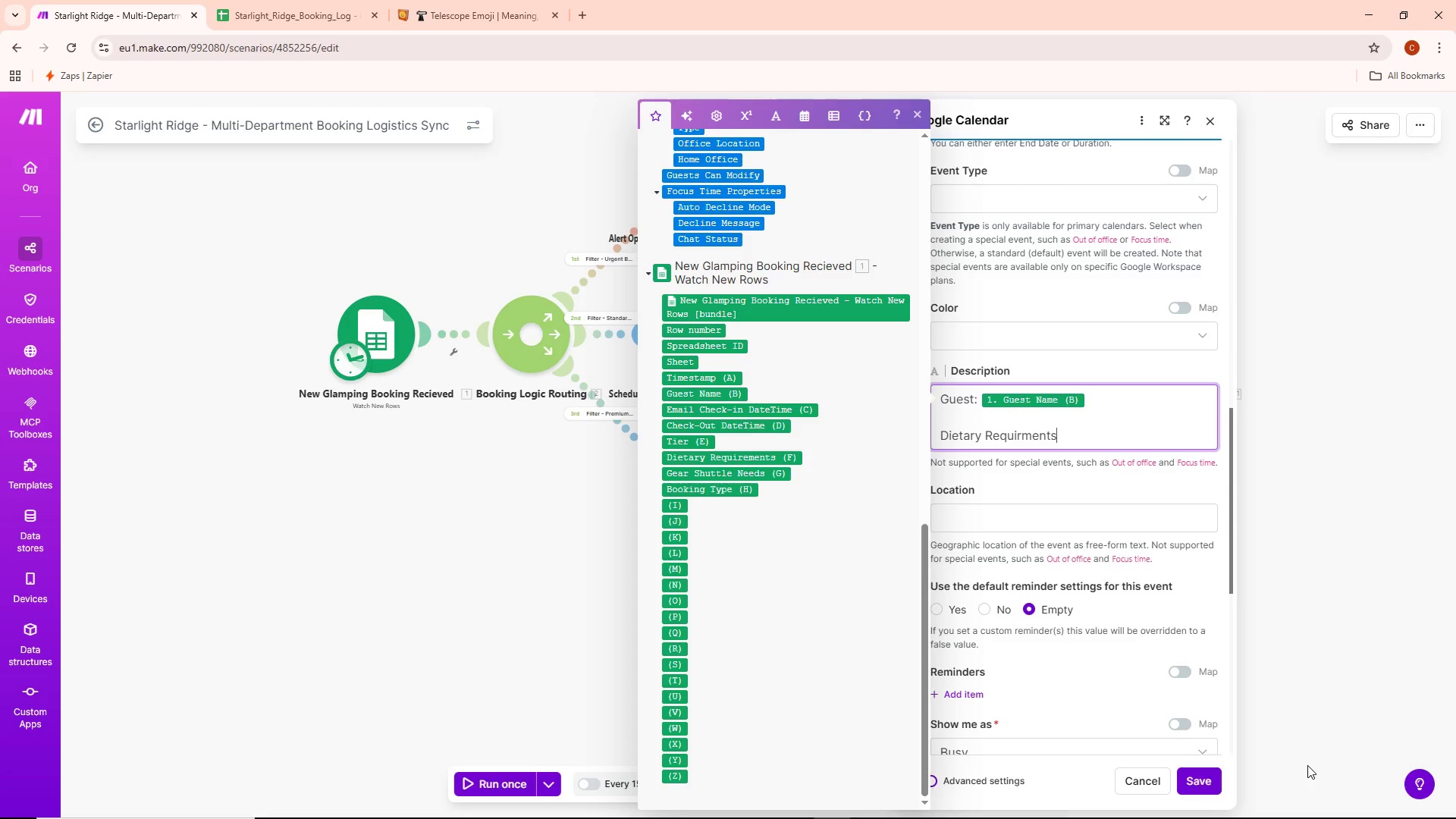 
left_click([1021, 434])
 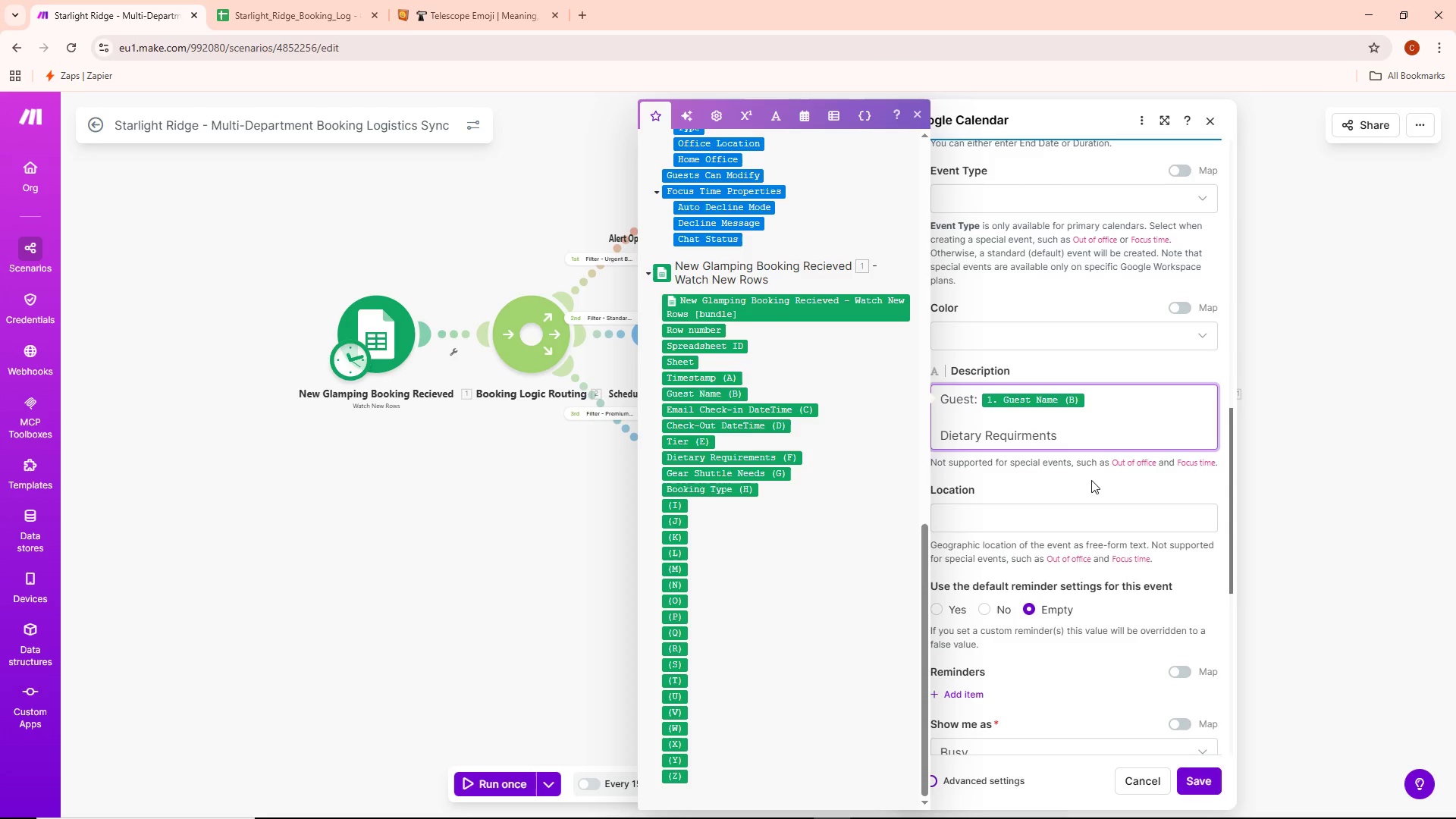 
key(E)
 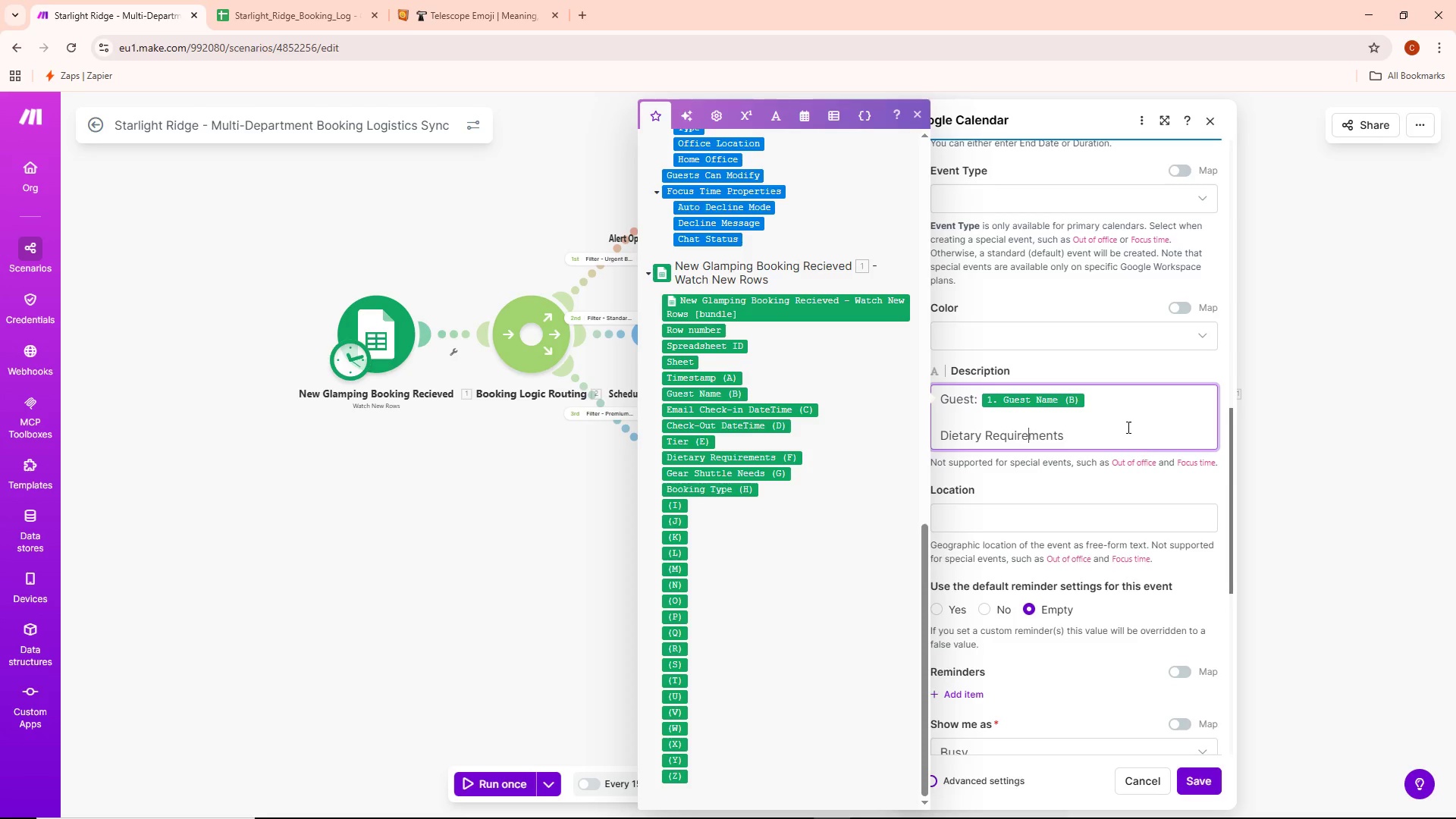 
left_click([1127, 427])
 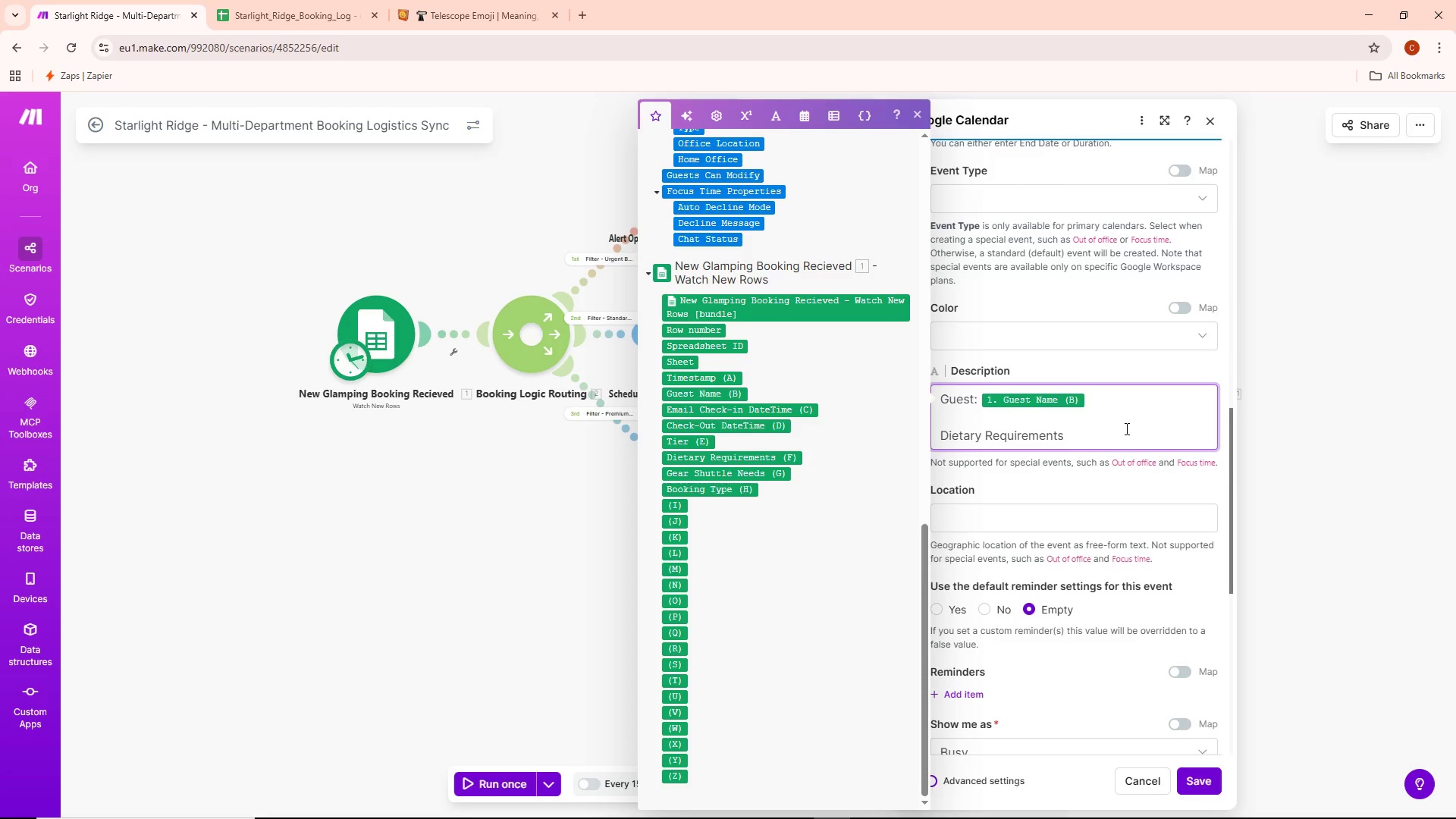 
key(Shift+ShiftLeft)
 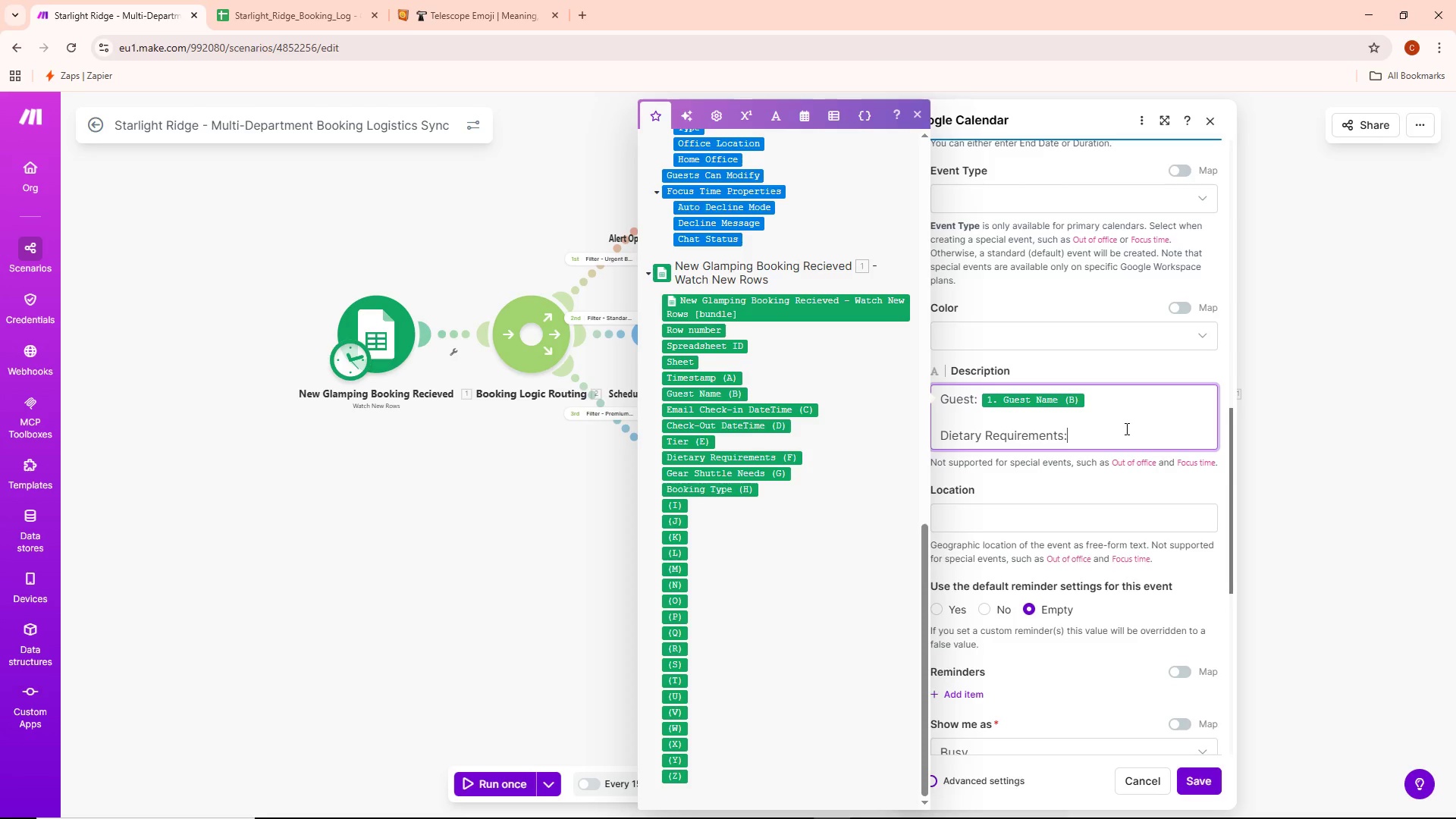 
key(Shift+Semicolon)
 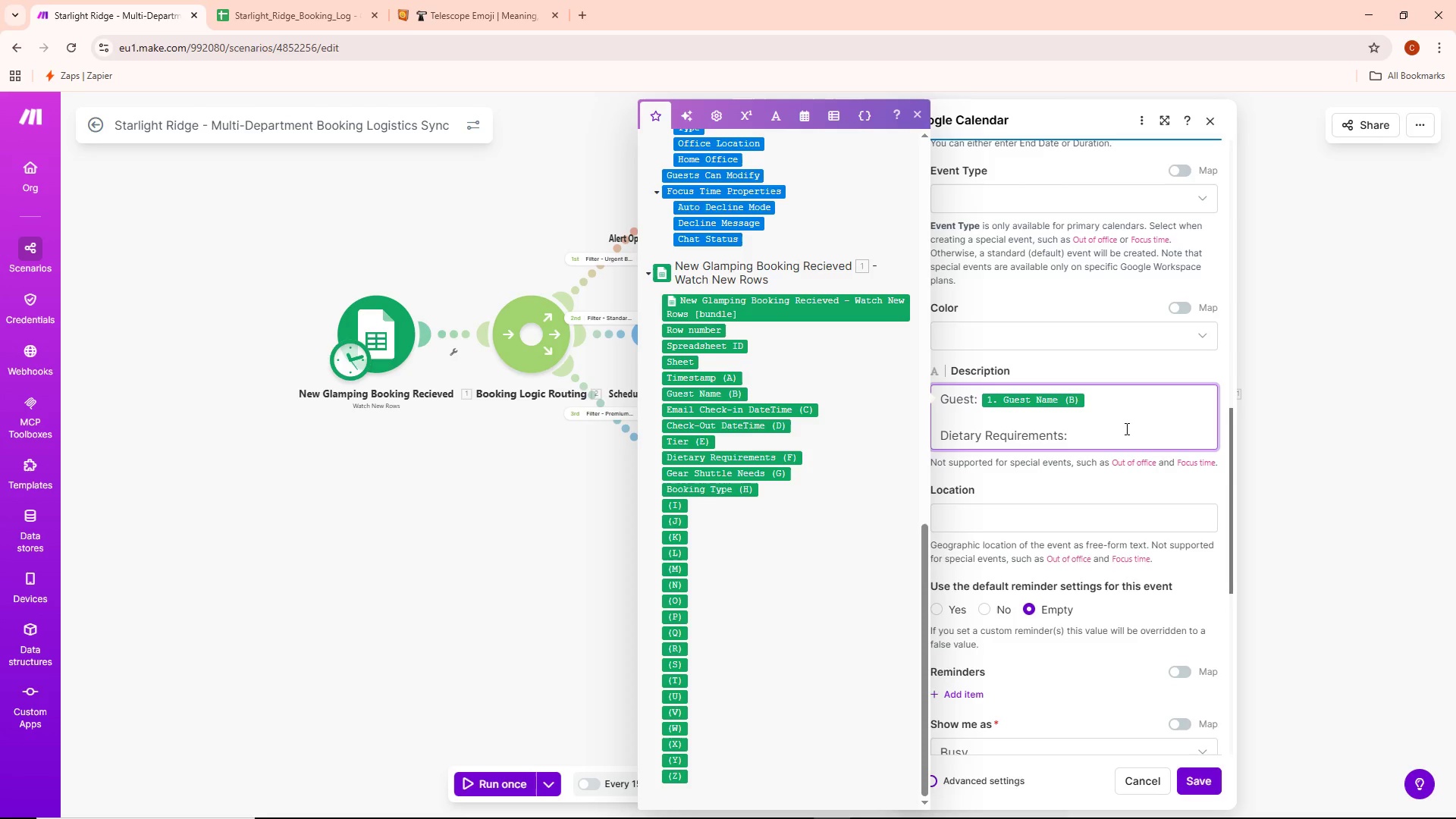 
key(Space)
 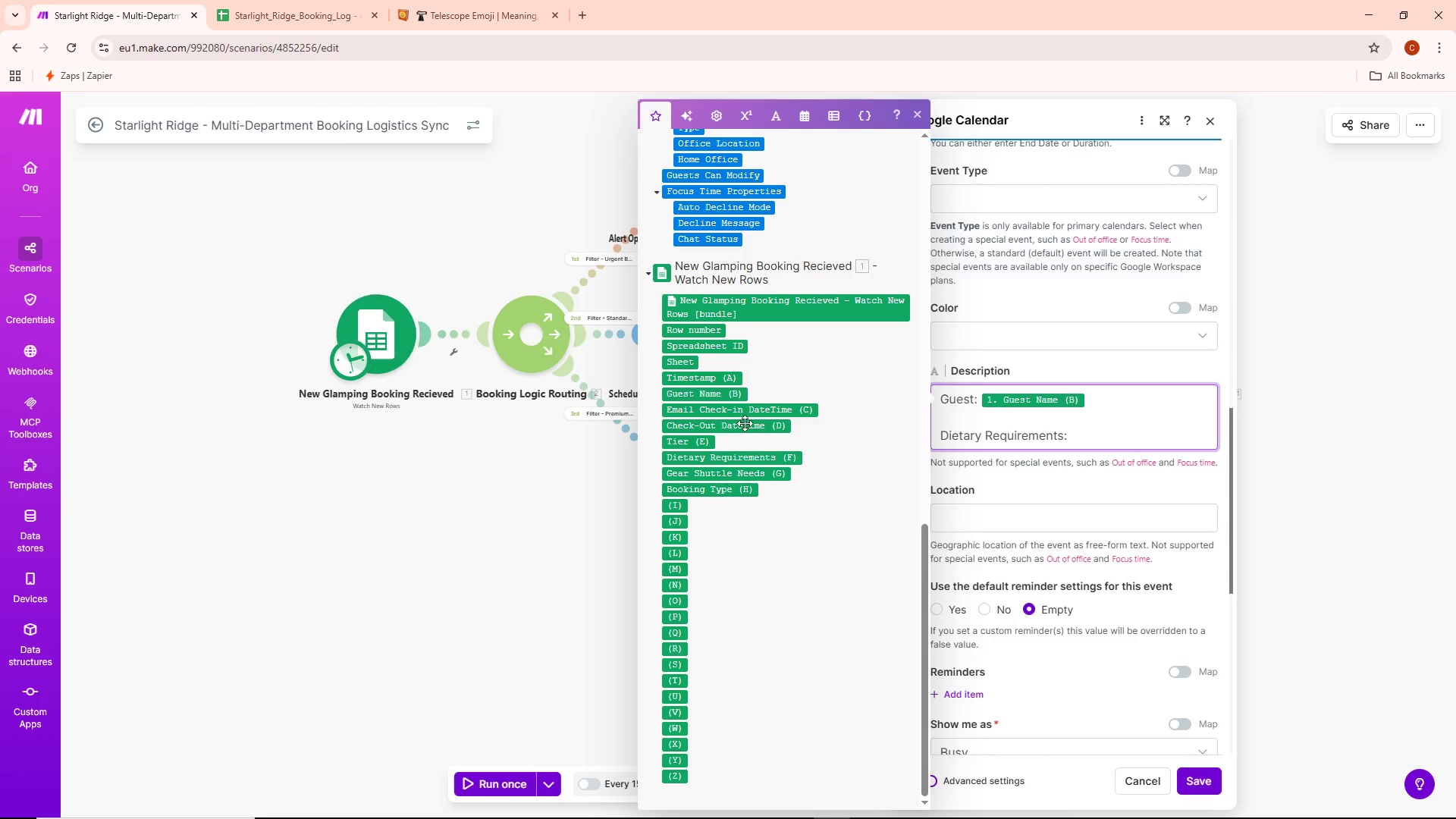 
wait(5.44)
 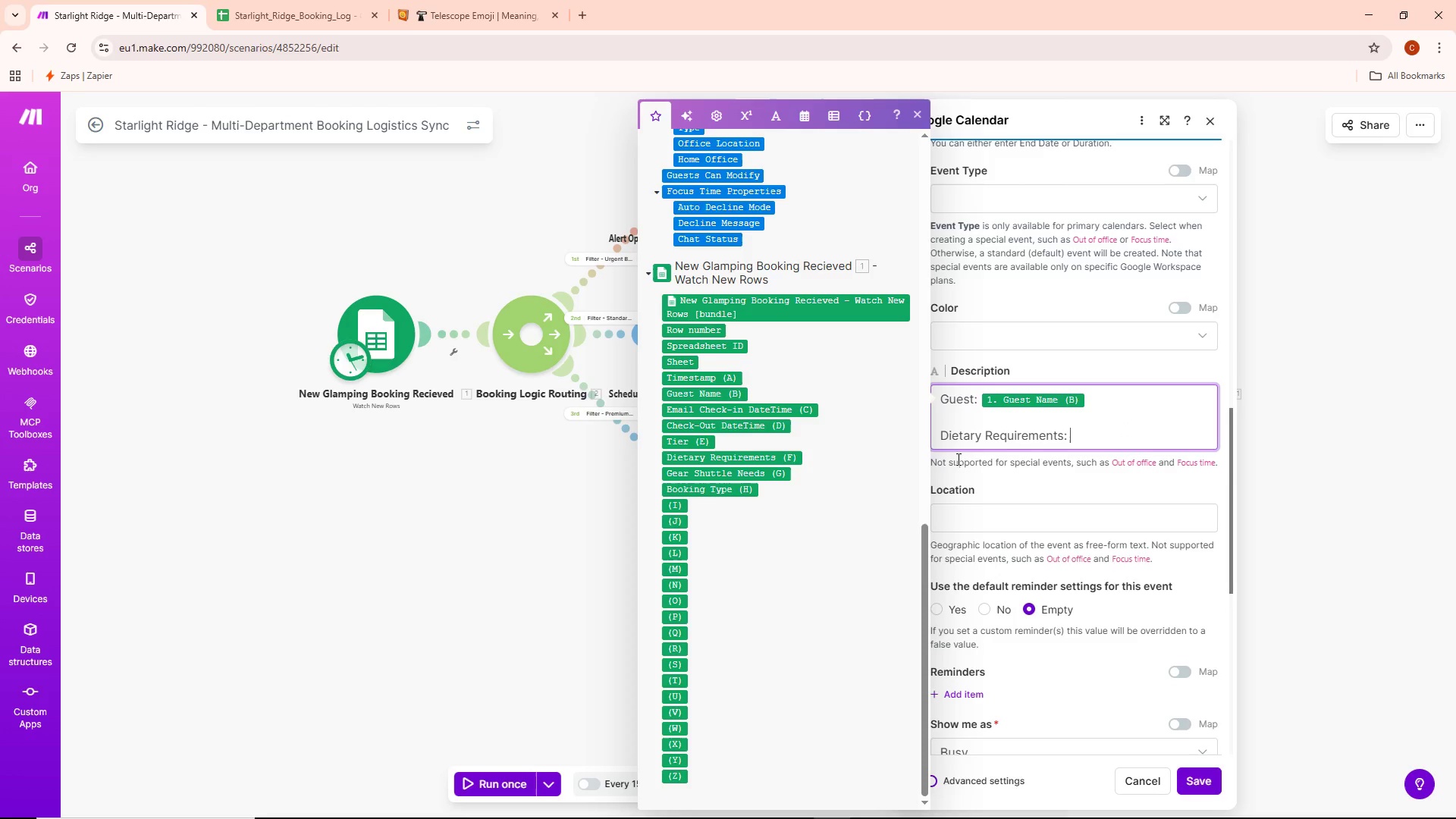 
left_click([748, 459])
 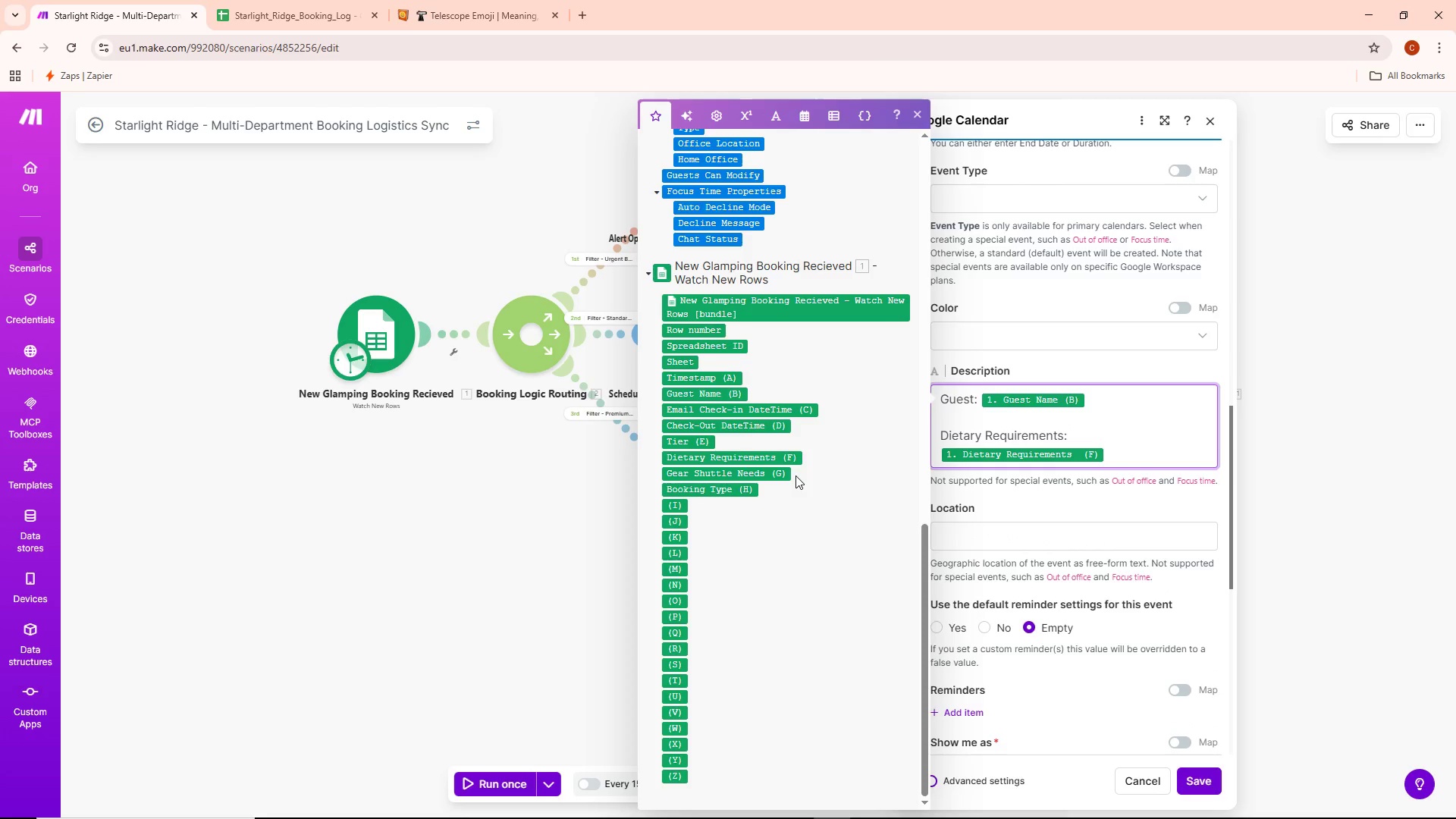 
key(Enter)
 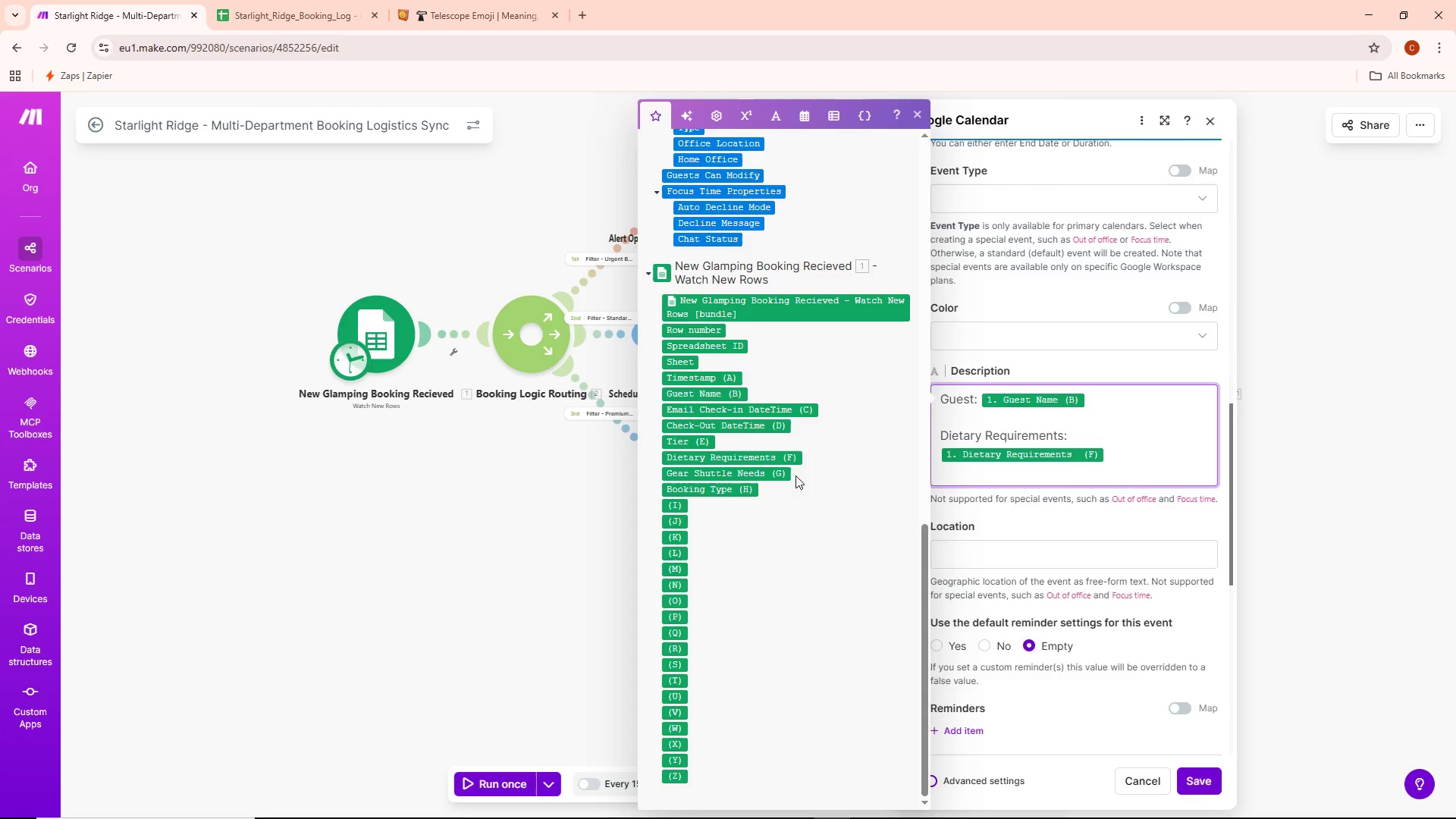 
key(Enter)
 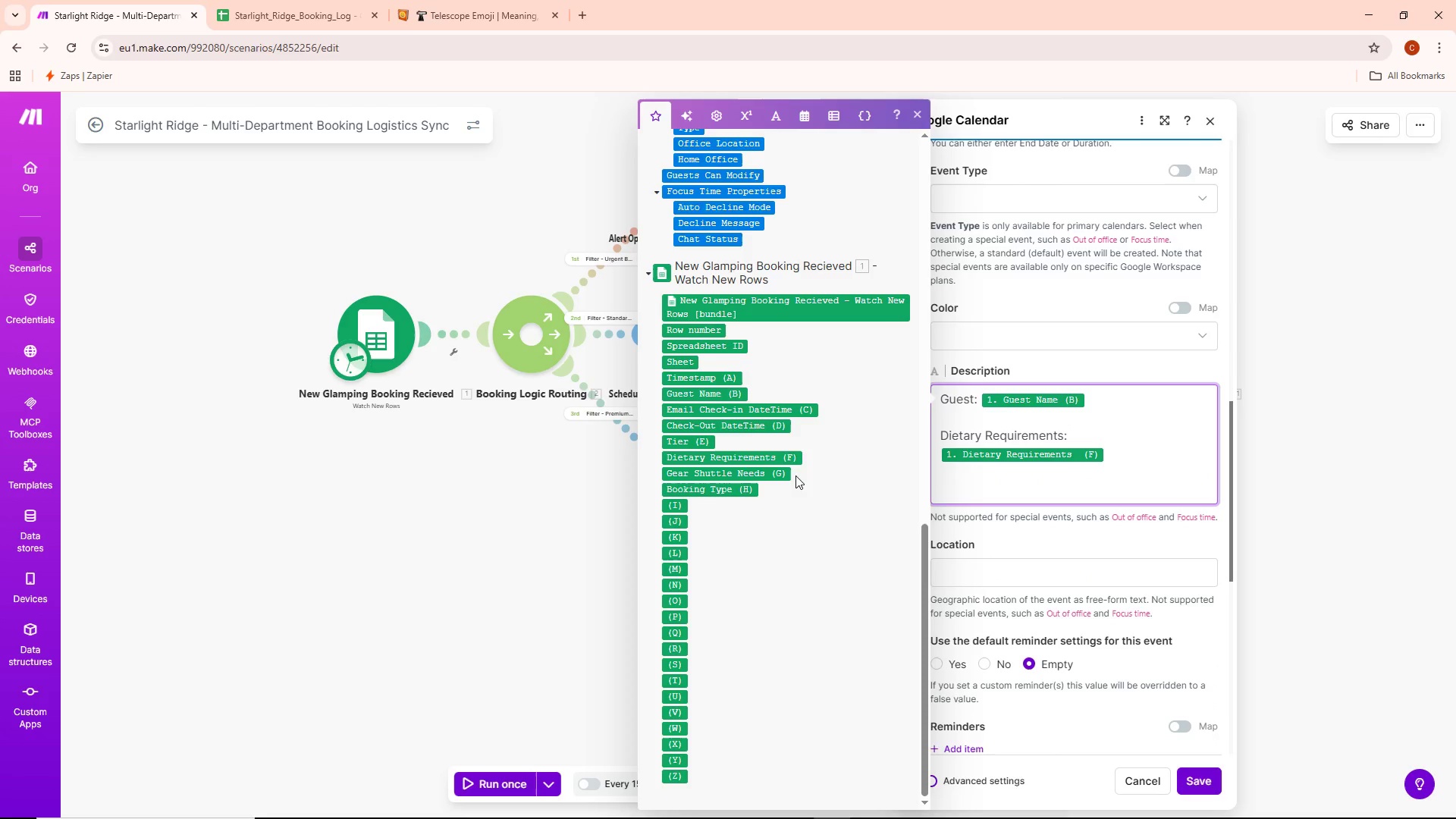 
type(Gear Shuttle Needs: )
 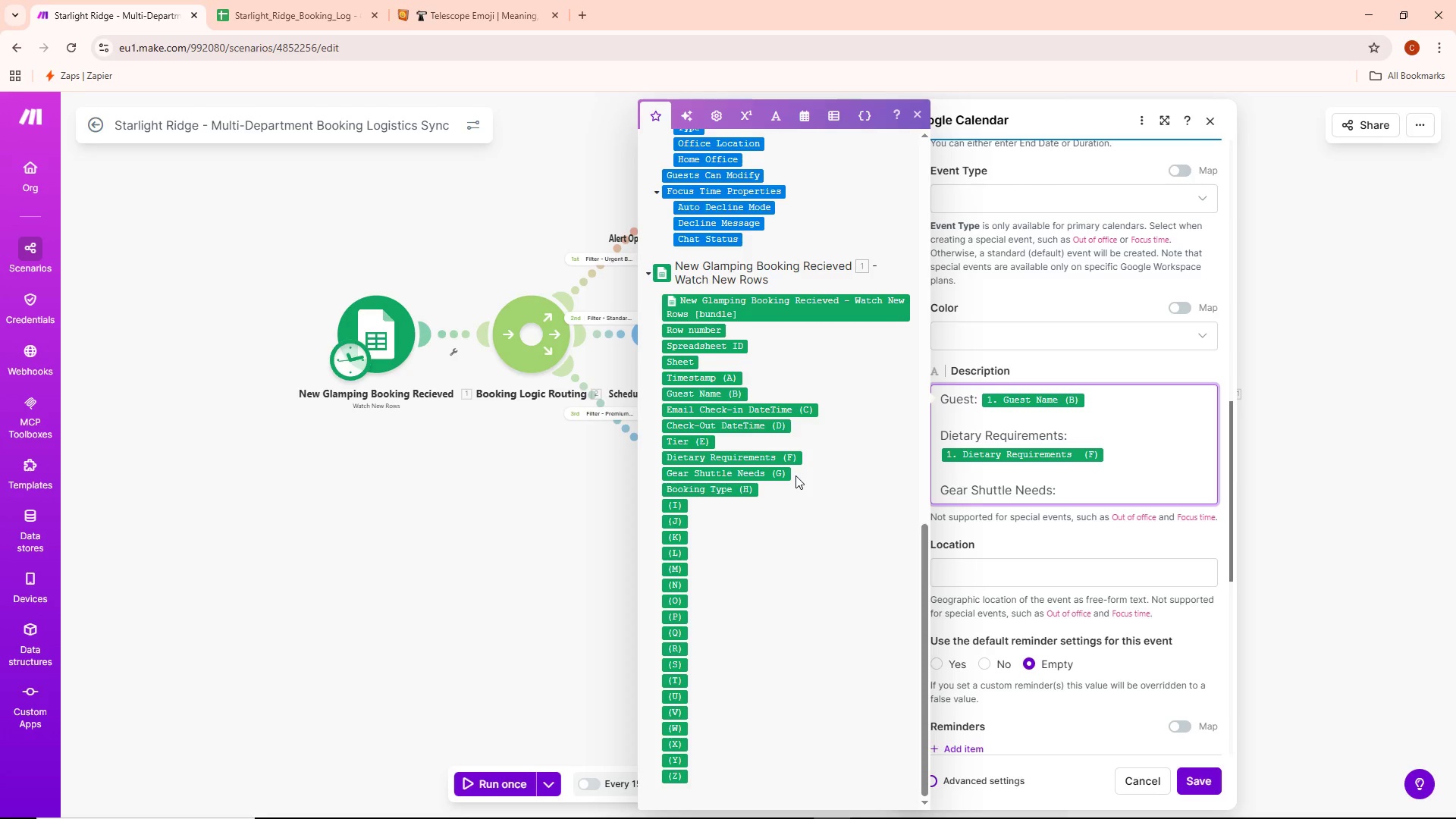 
left_click([708, 476])
 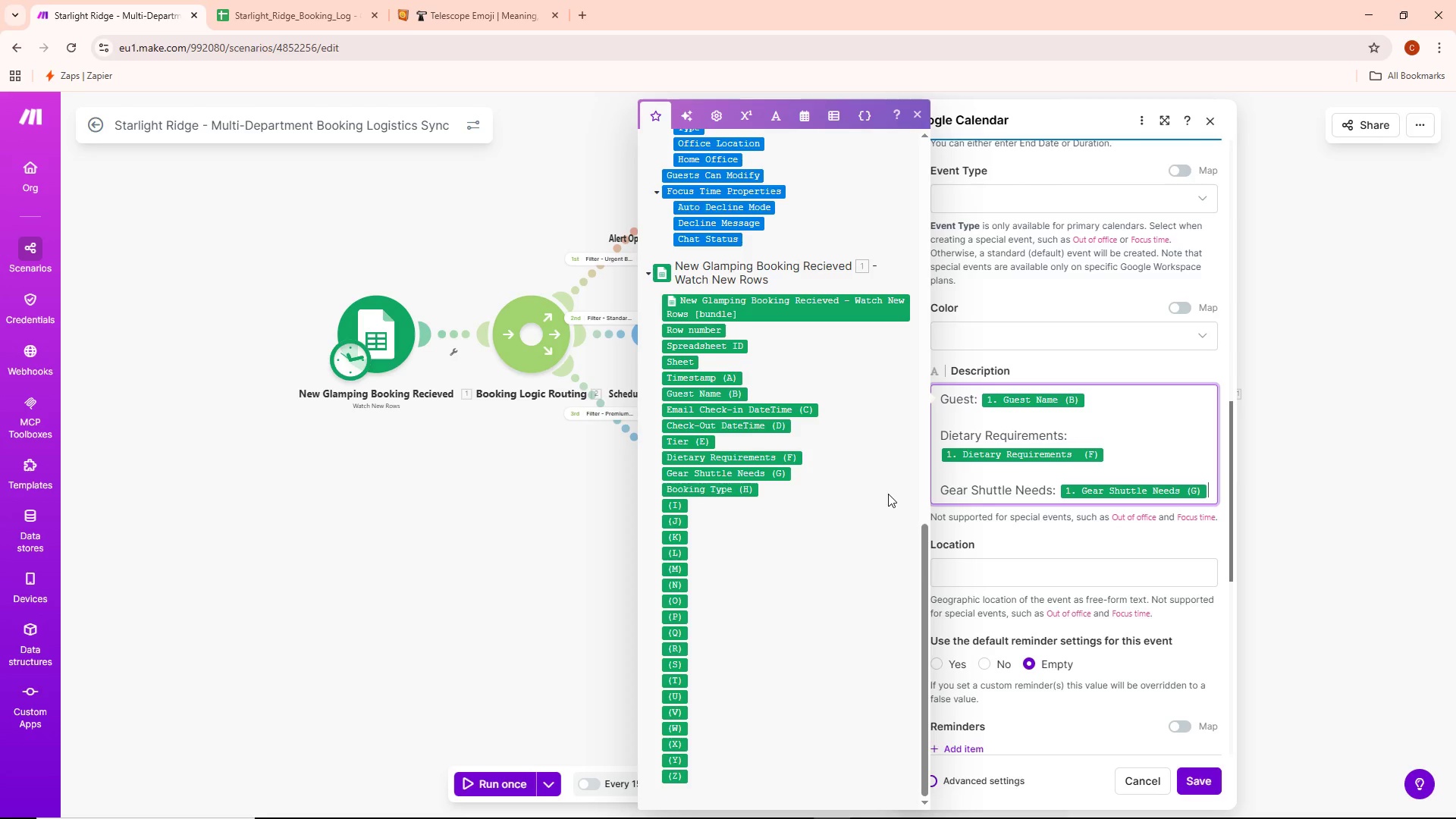 
key(Enter)
 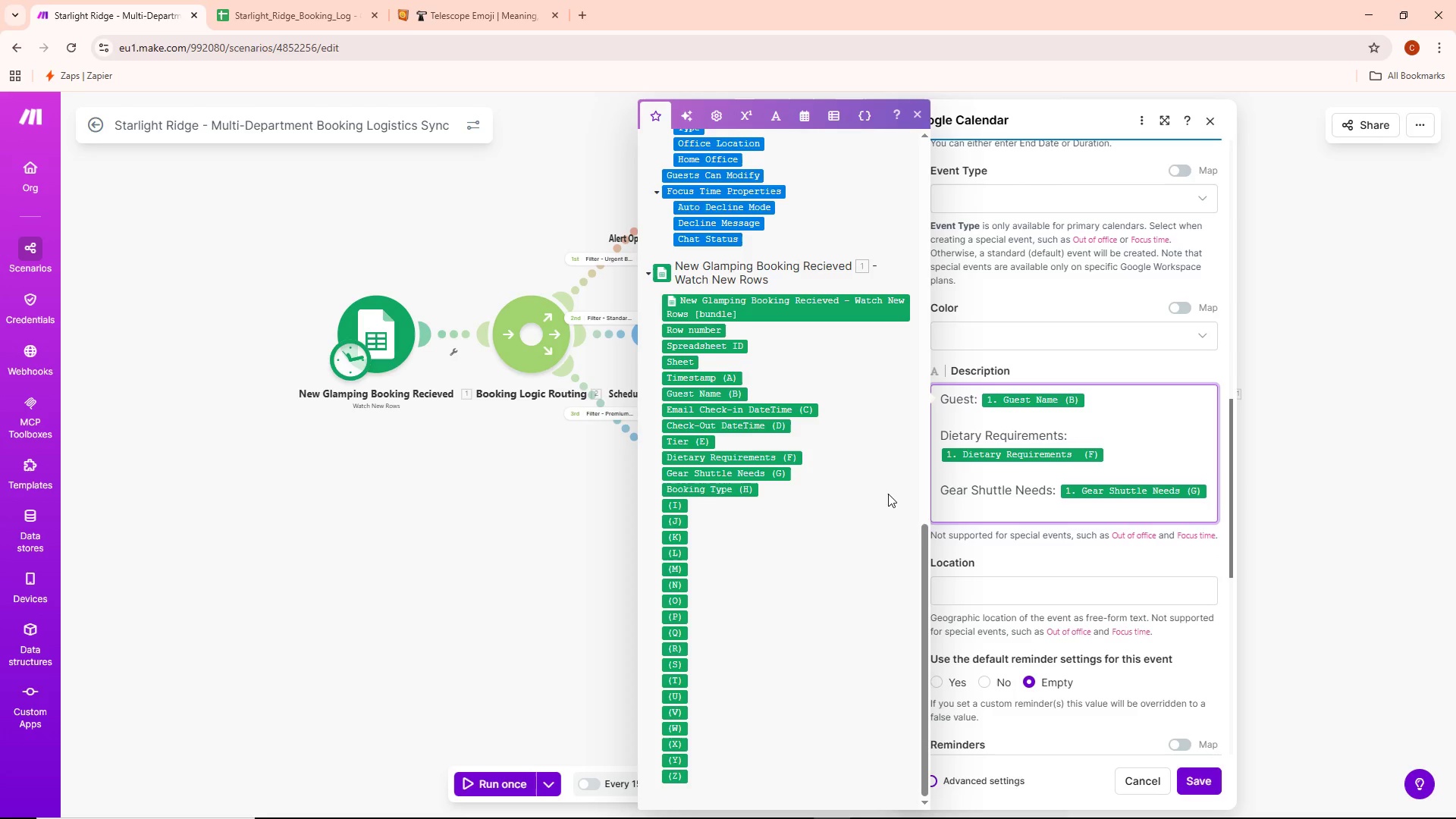 
key(Backspace)
 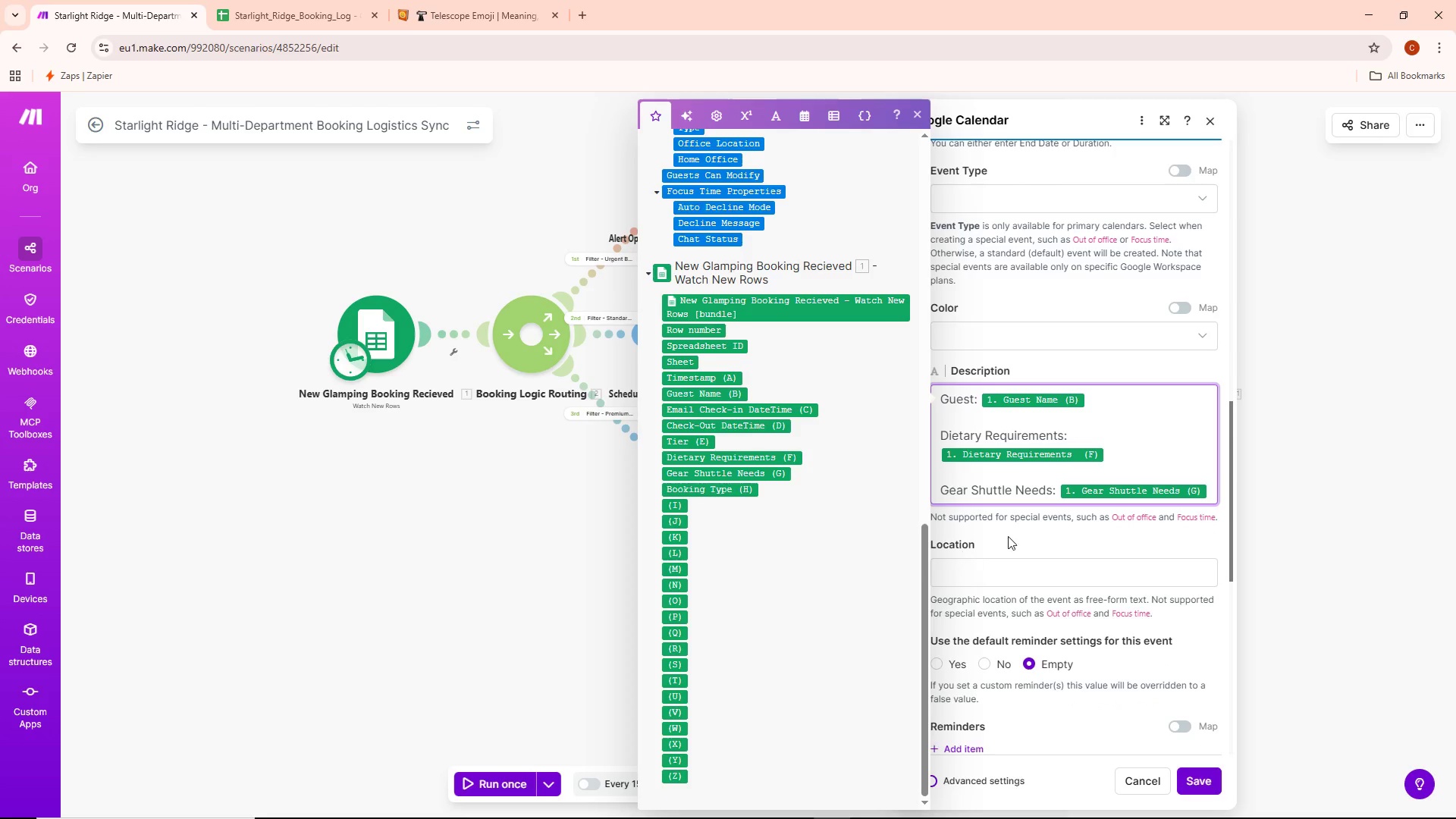 
scroll: coordinate [1109, 607], scroll_direction: down, amount: 3.0
 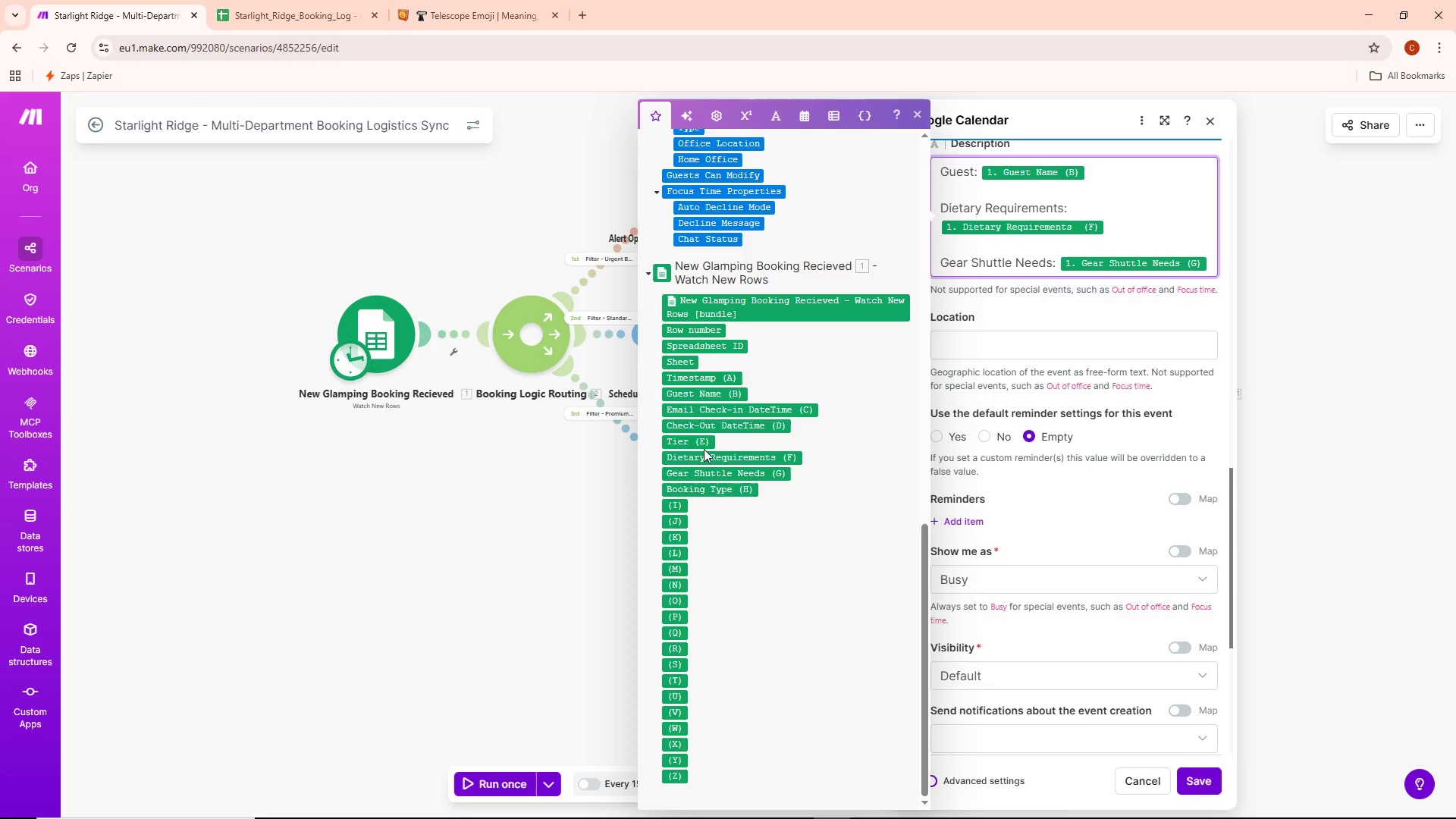 
left_click([329, 14])
 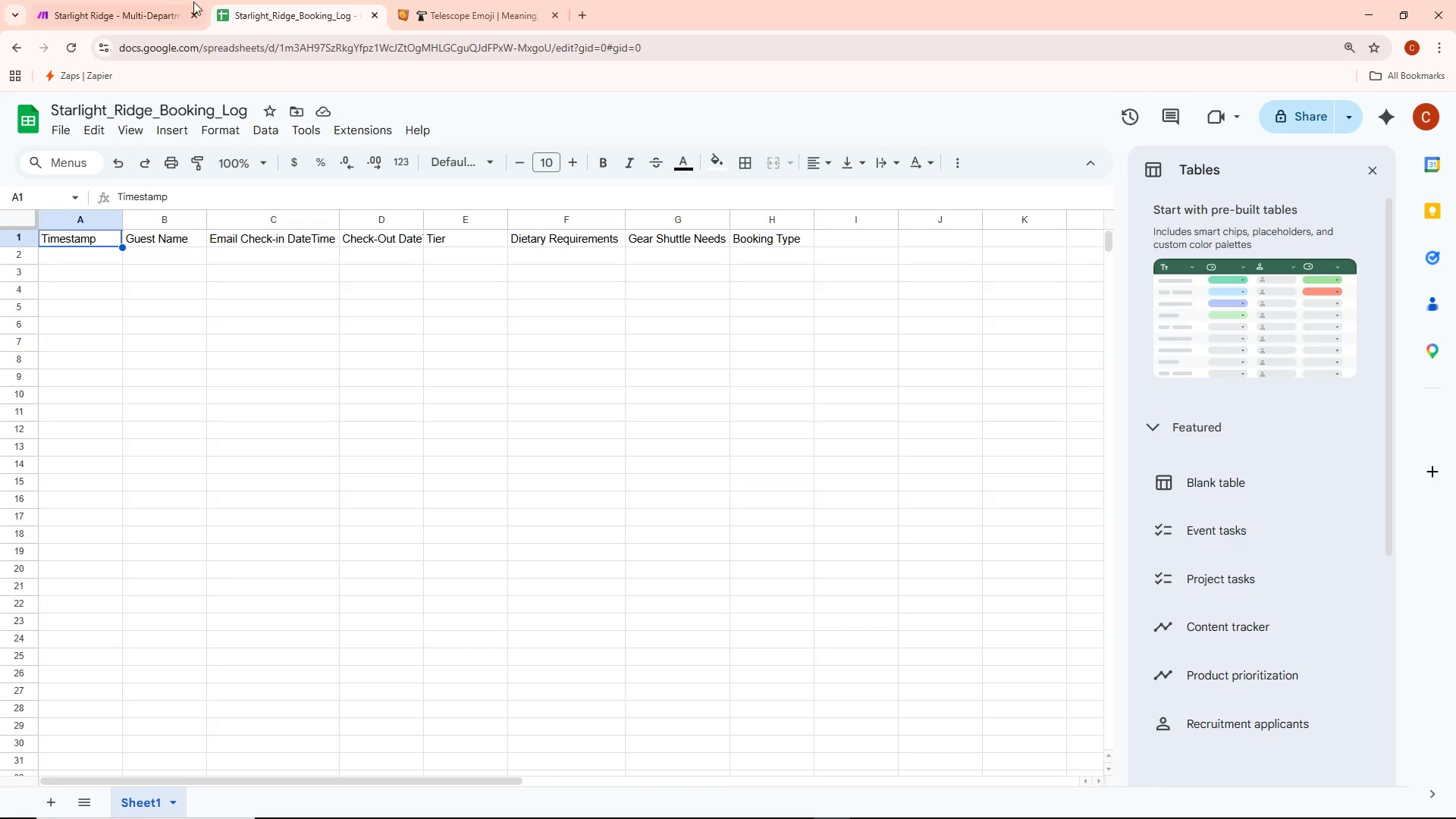 
left_click([144, 5])
 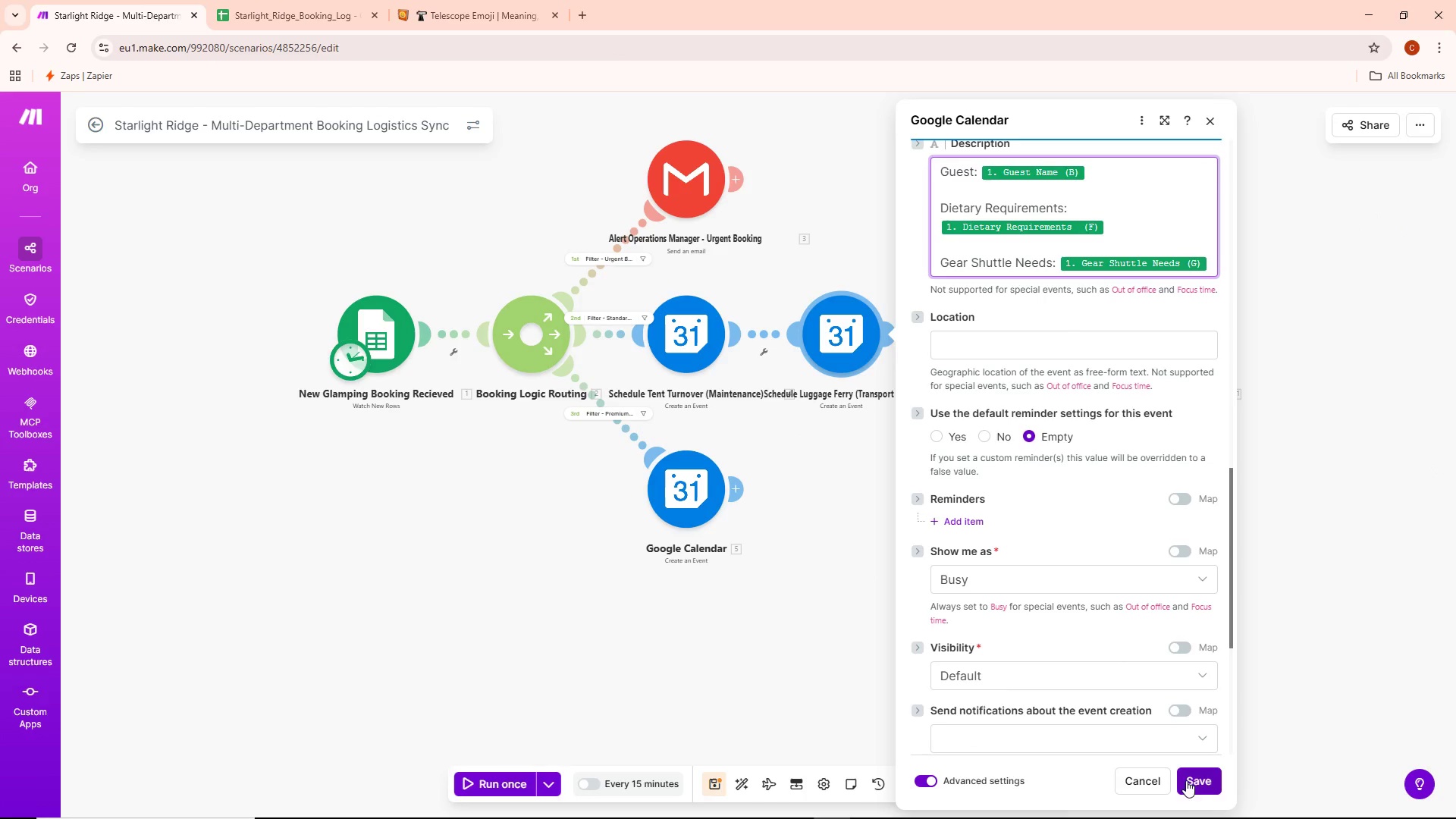 
wait(6.83)
 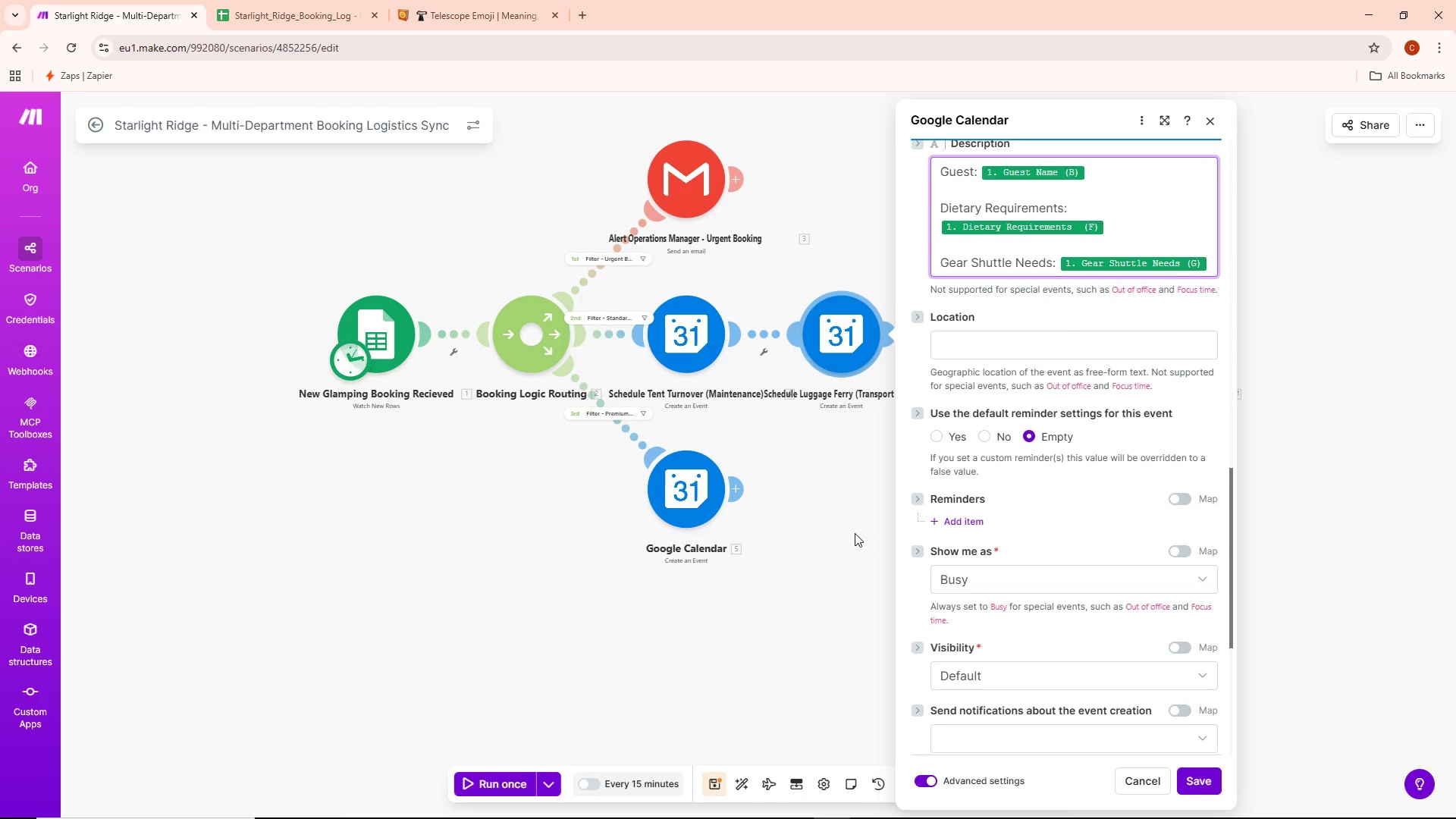 
left_click([1198, 780])
 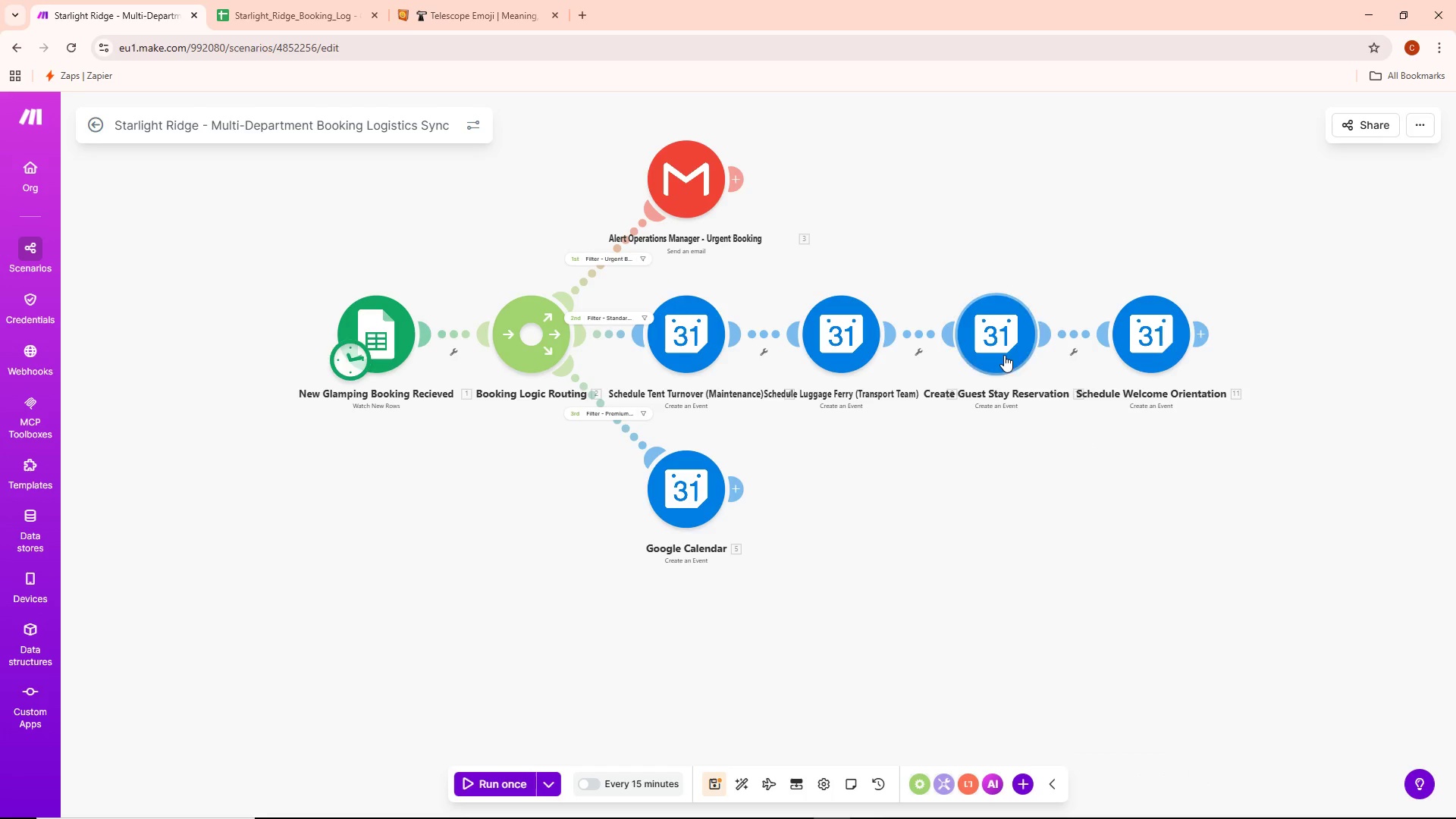 
left_click([980, 337])
 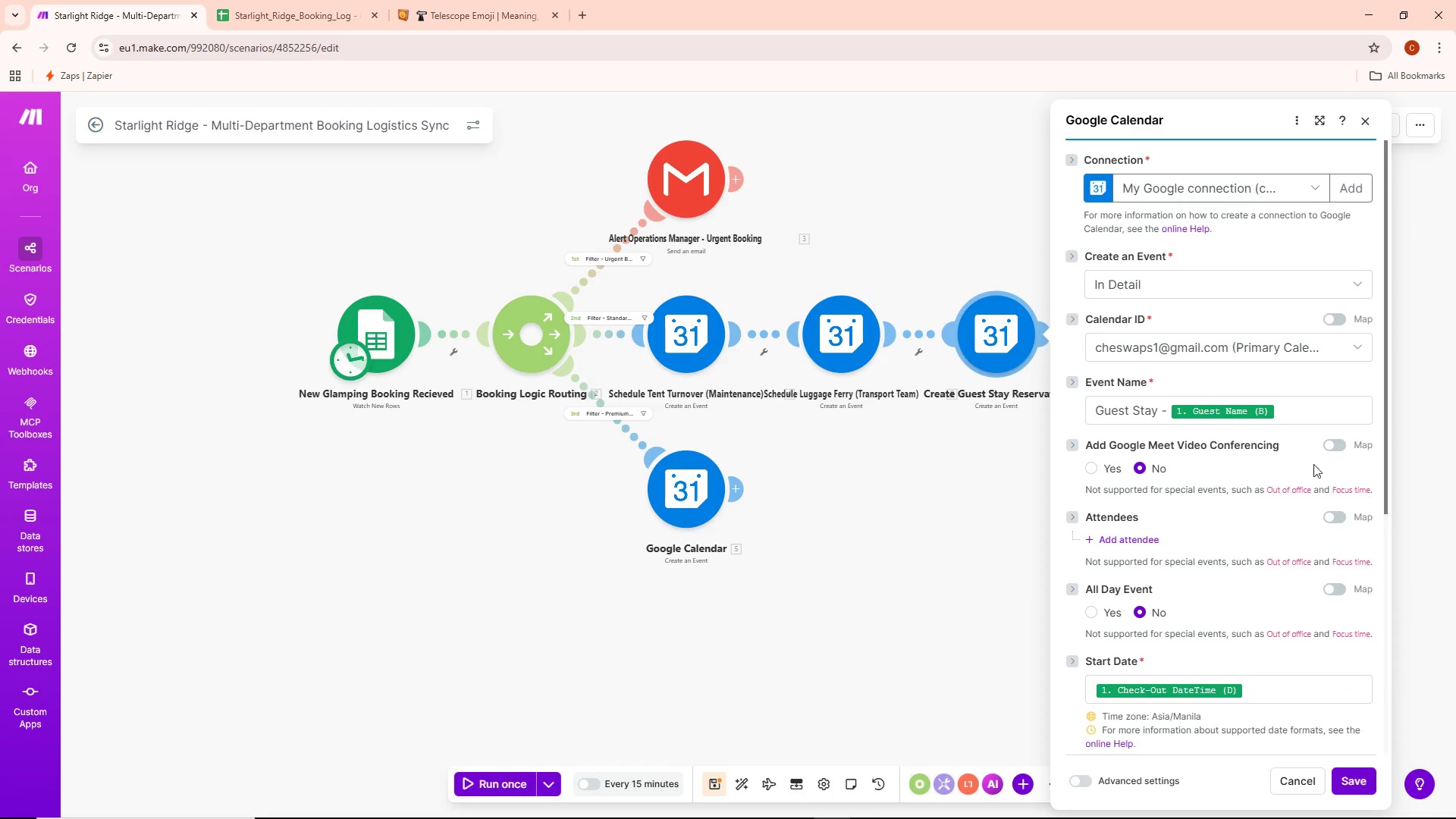 
scroll: coordinate [1250, 615], scroll_direction: down, amount: 12.0
 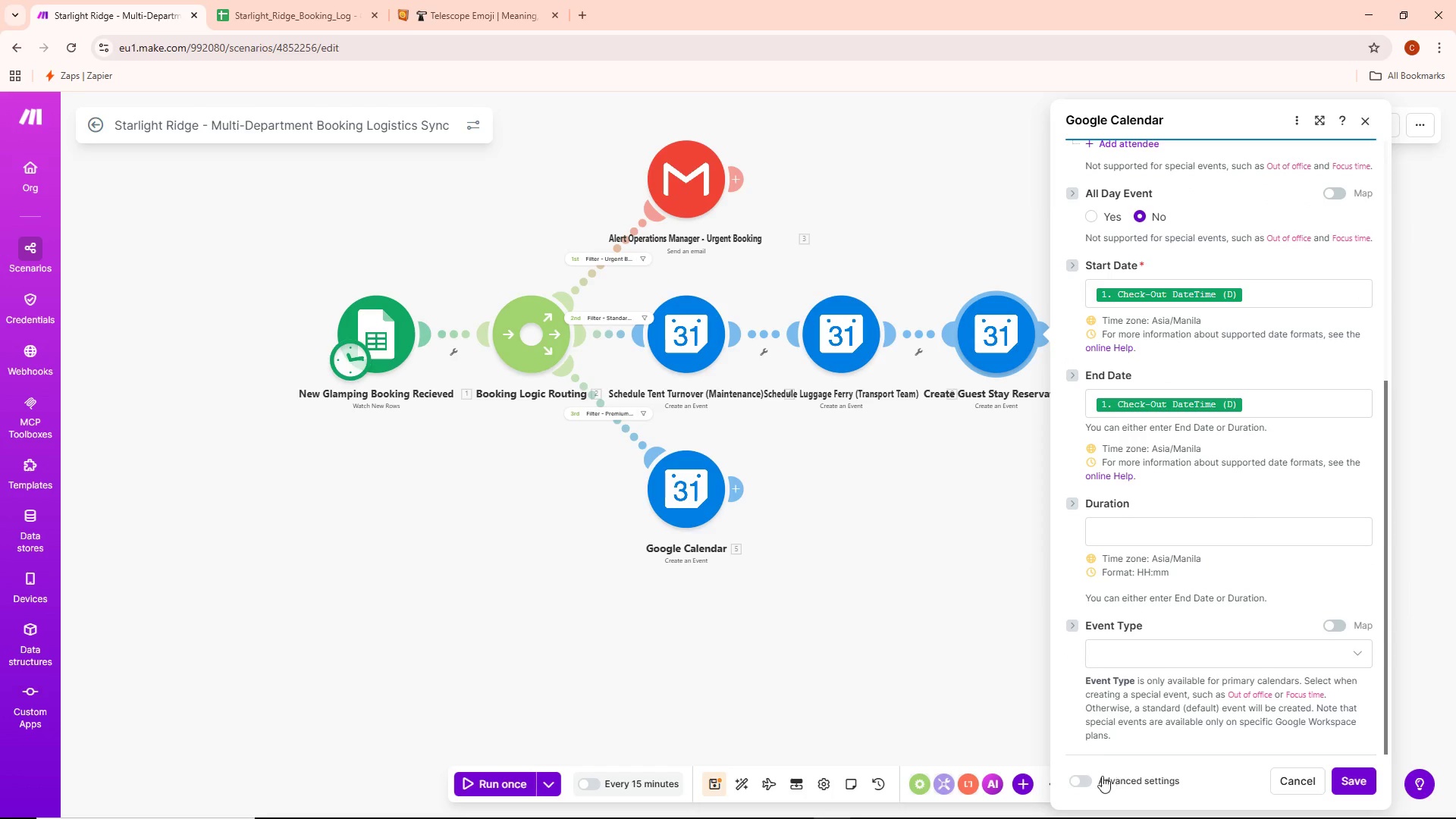 
left_click([1092, 778])
 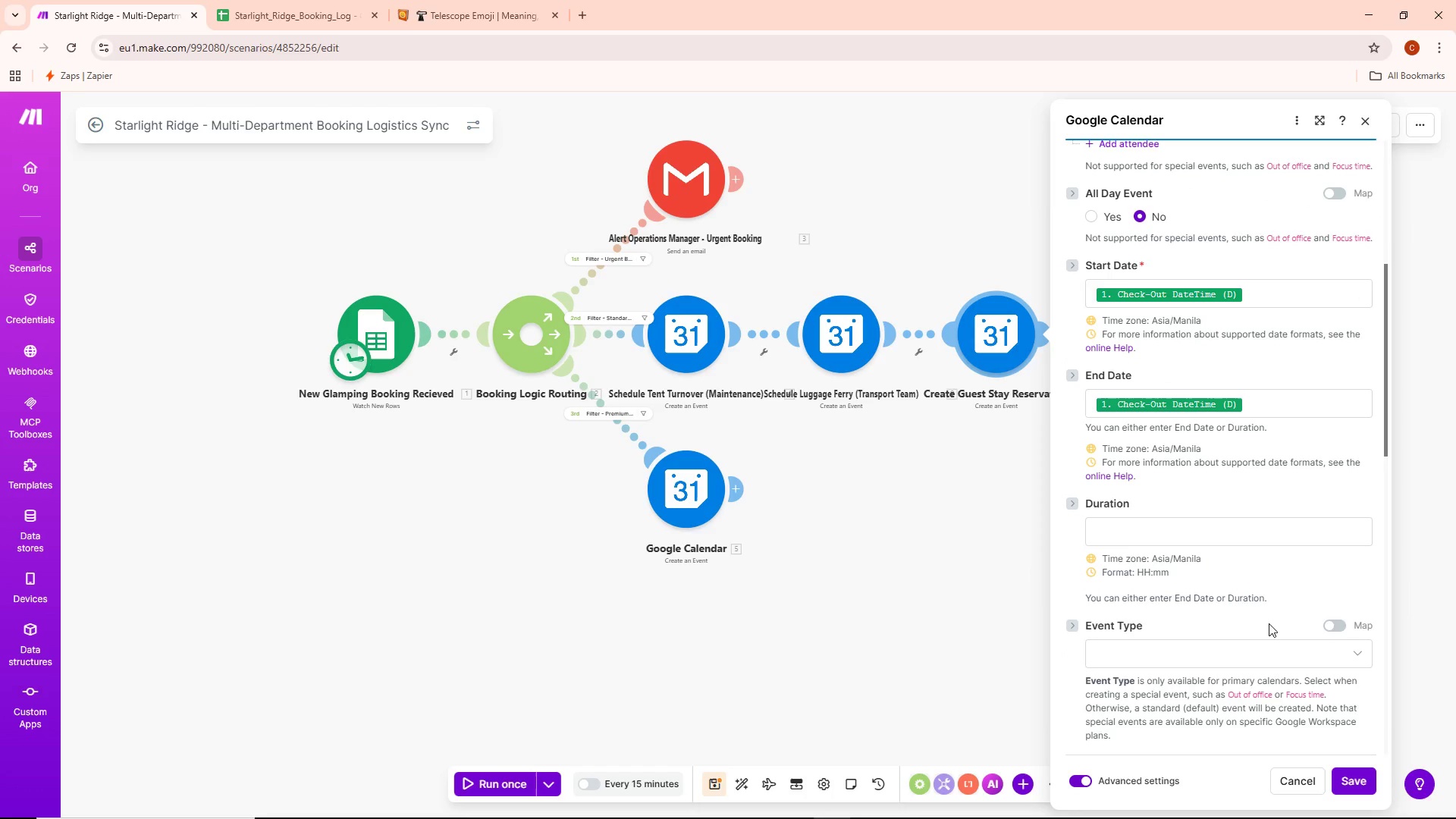 
scroll: coordinate [1257, 623], scroll_direction: down, amount: 4.0
 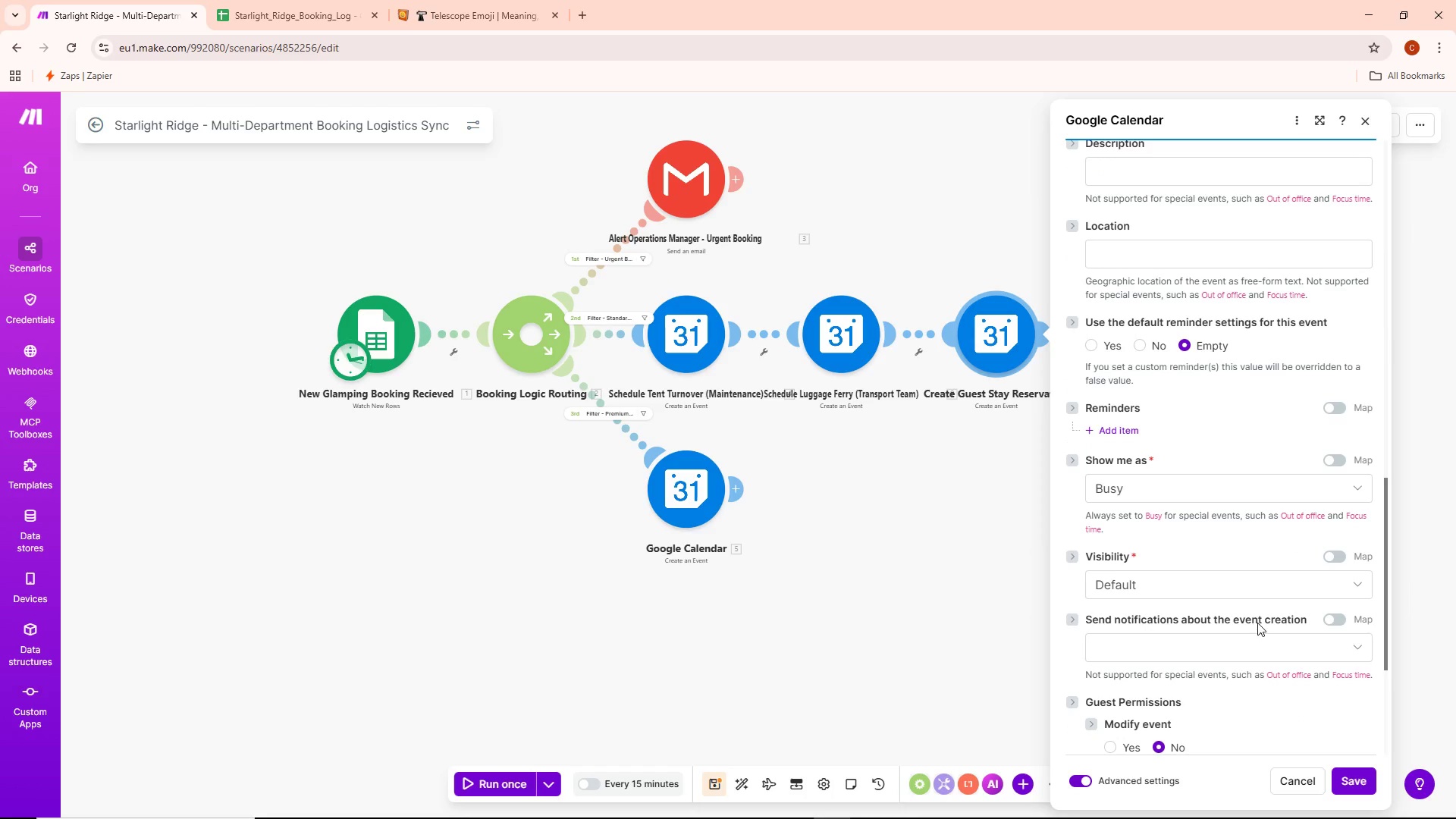 
scroll: coordinate [1257, 623], scroll_direction: up, amount: 4.0
 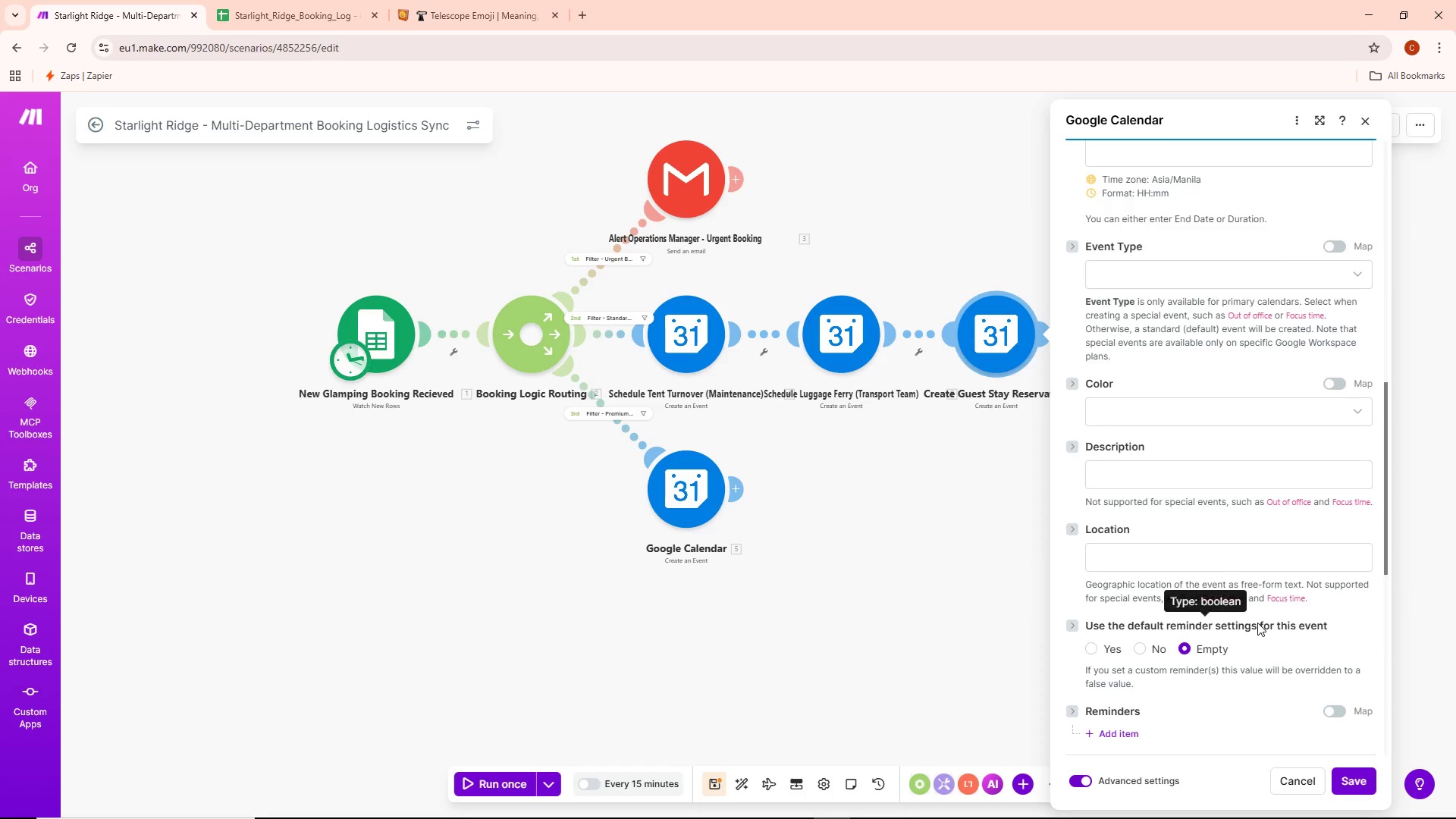 
scroll: coordinate [1257, 623], scroll_direction: down, amount: 1.0
 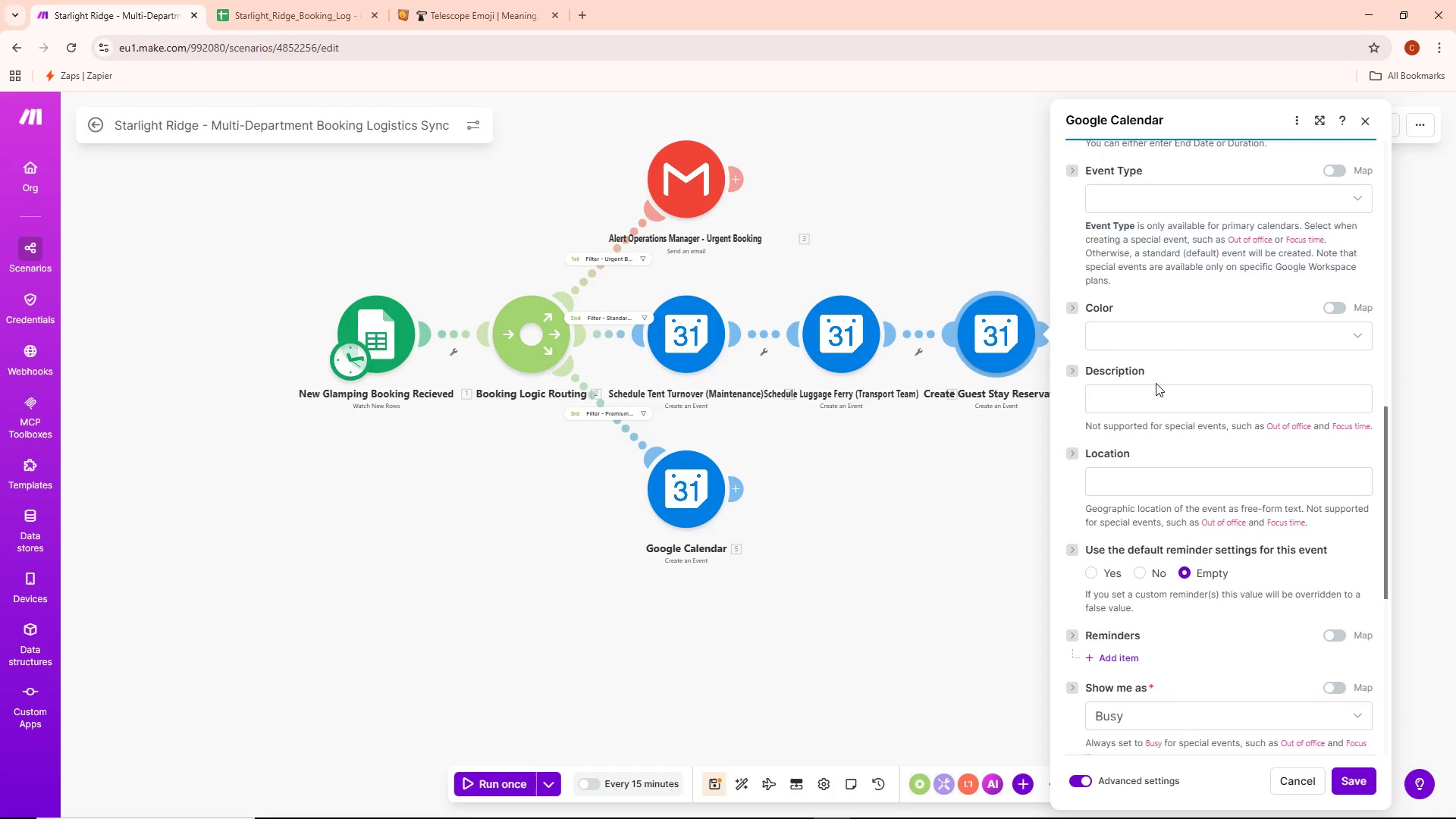 
left_click([1151, 393])
 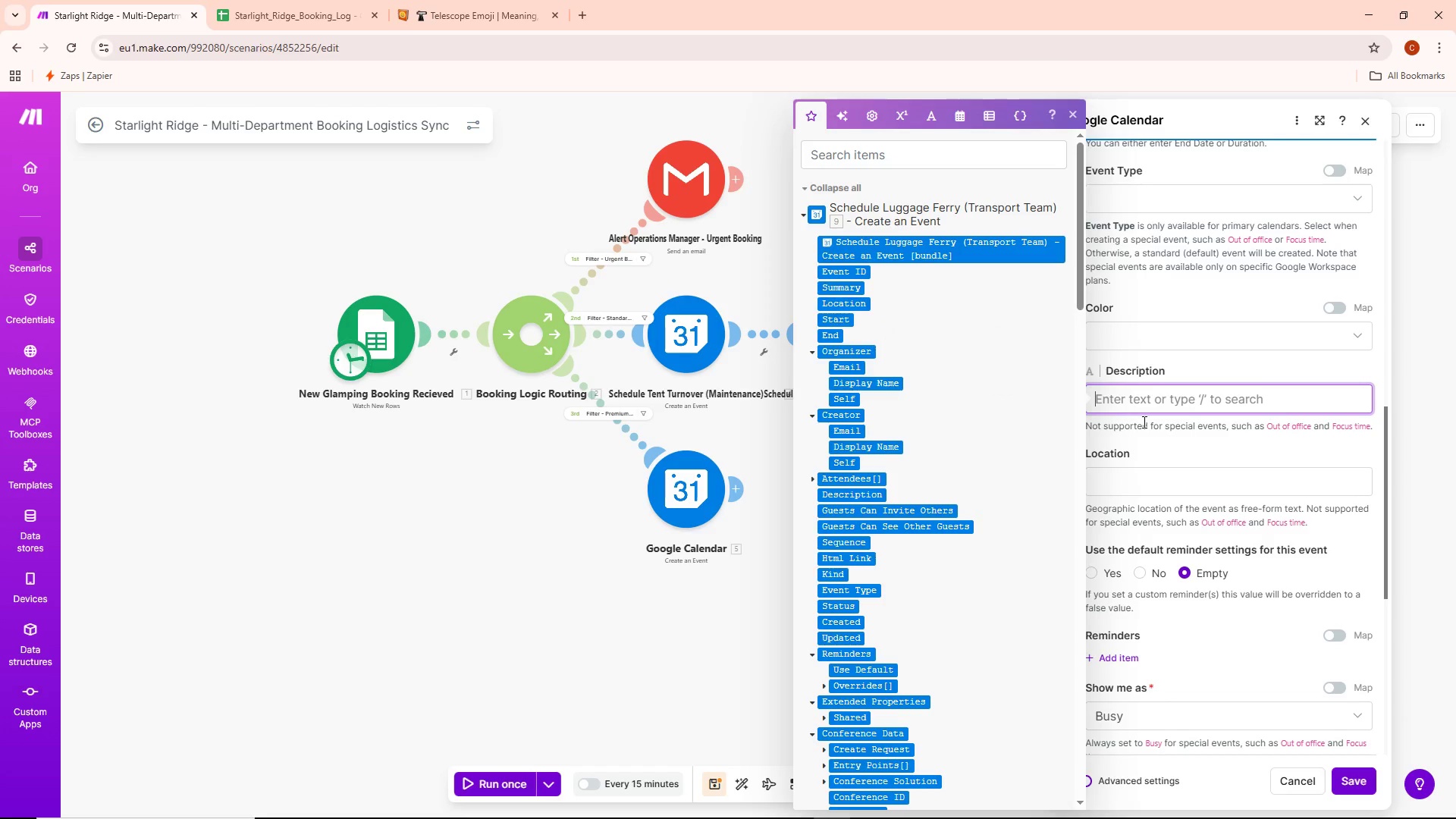 
wait(13.62)
 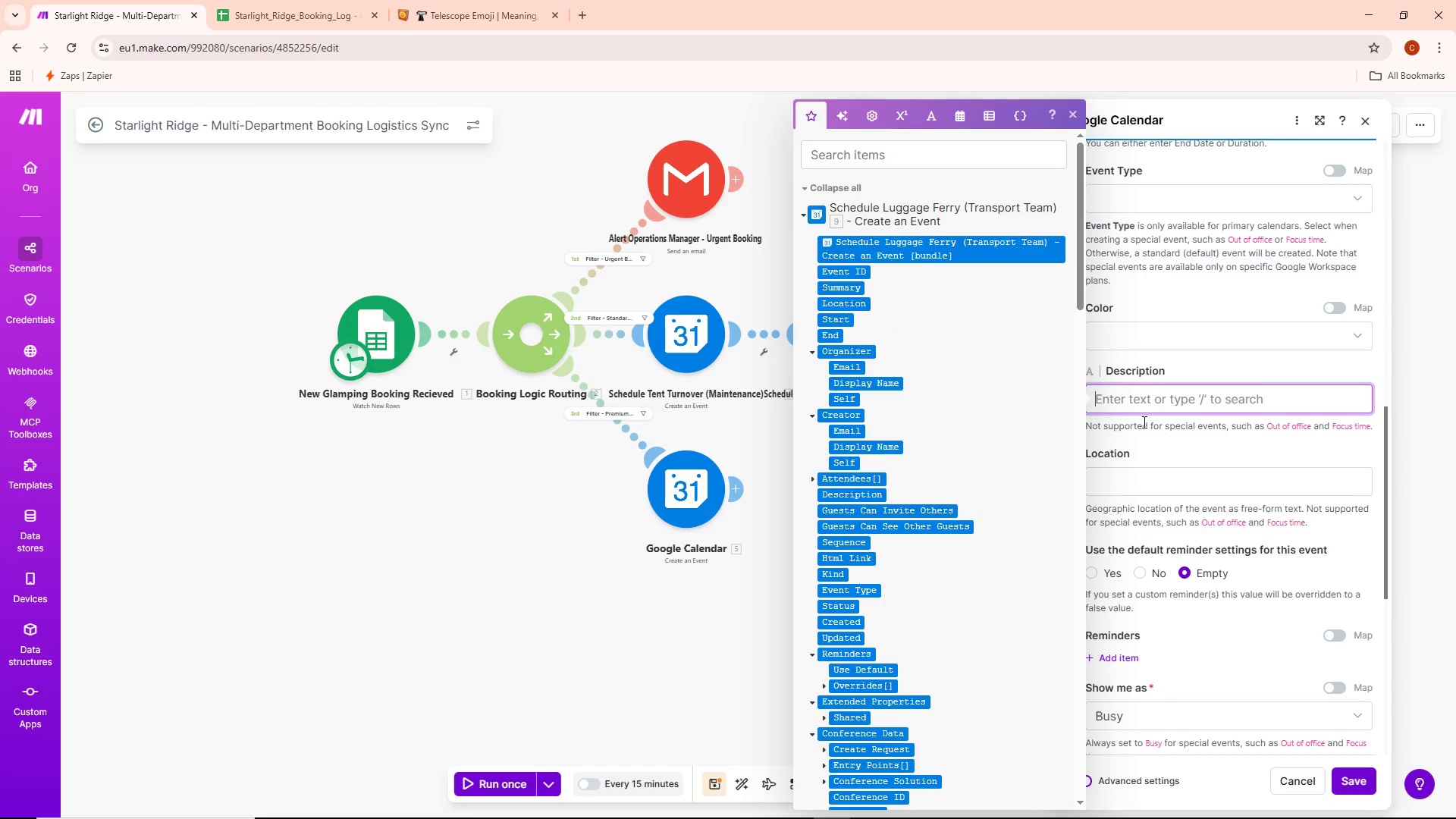 
type(Guest: )
 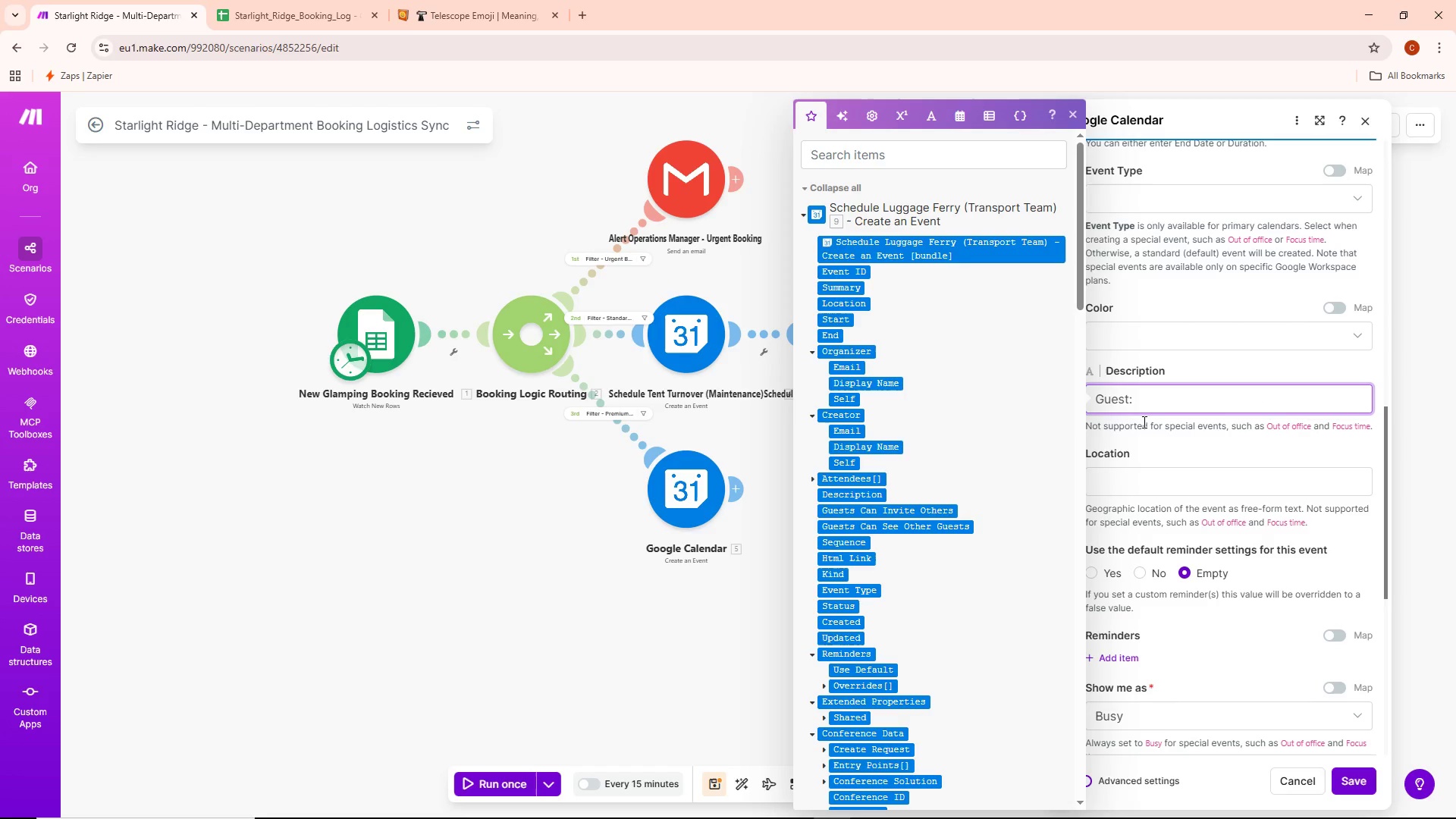 
scroll: coordinate [933, 458], scroll_direction: down, amount: 33.0
 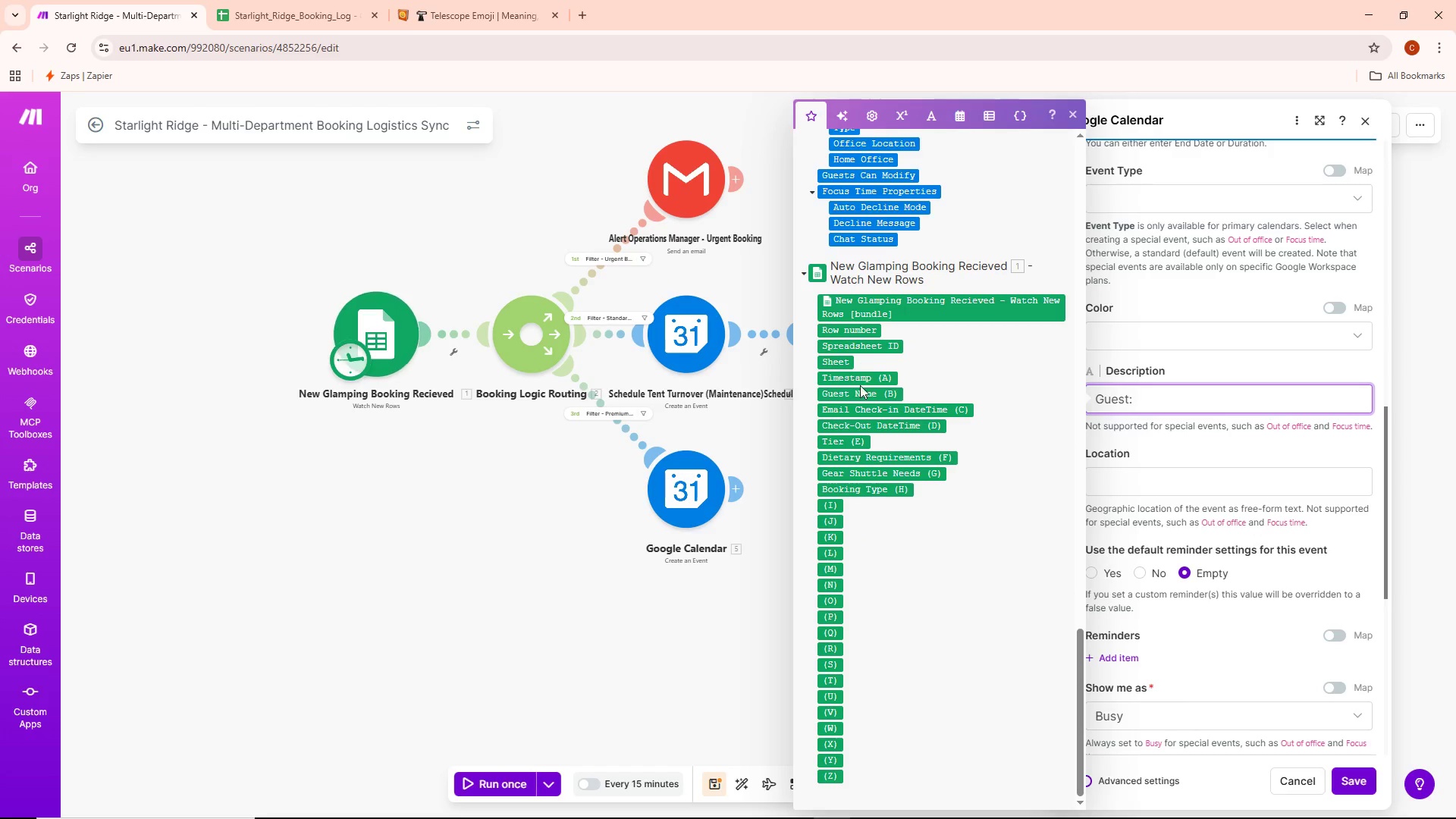 
left_click([860, 393])
 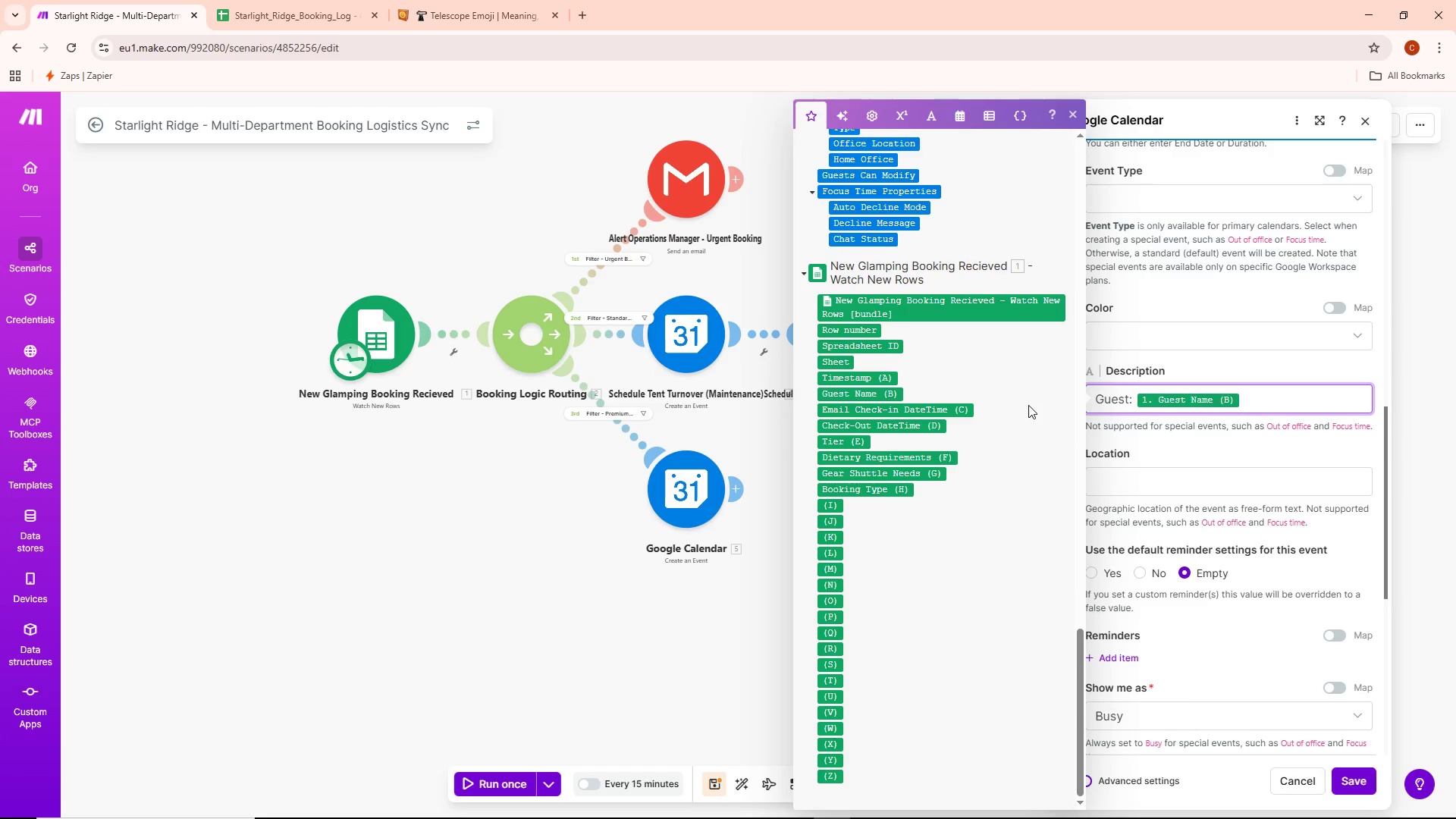 
key(Enter)
 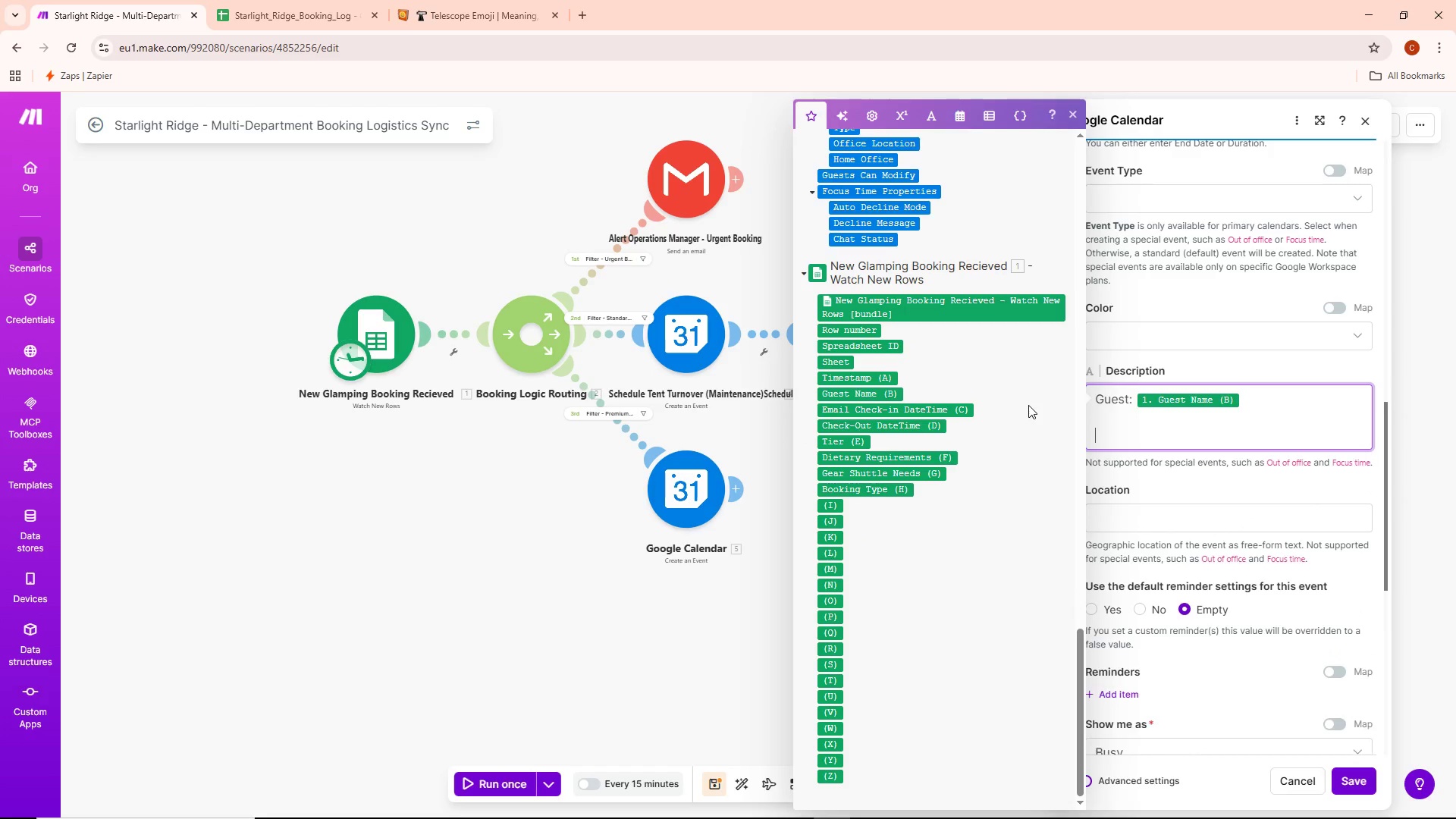 
key(Enter)
 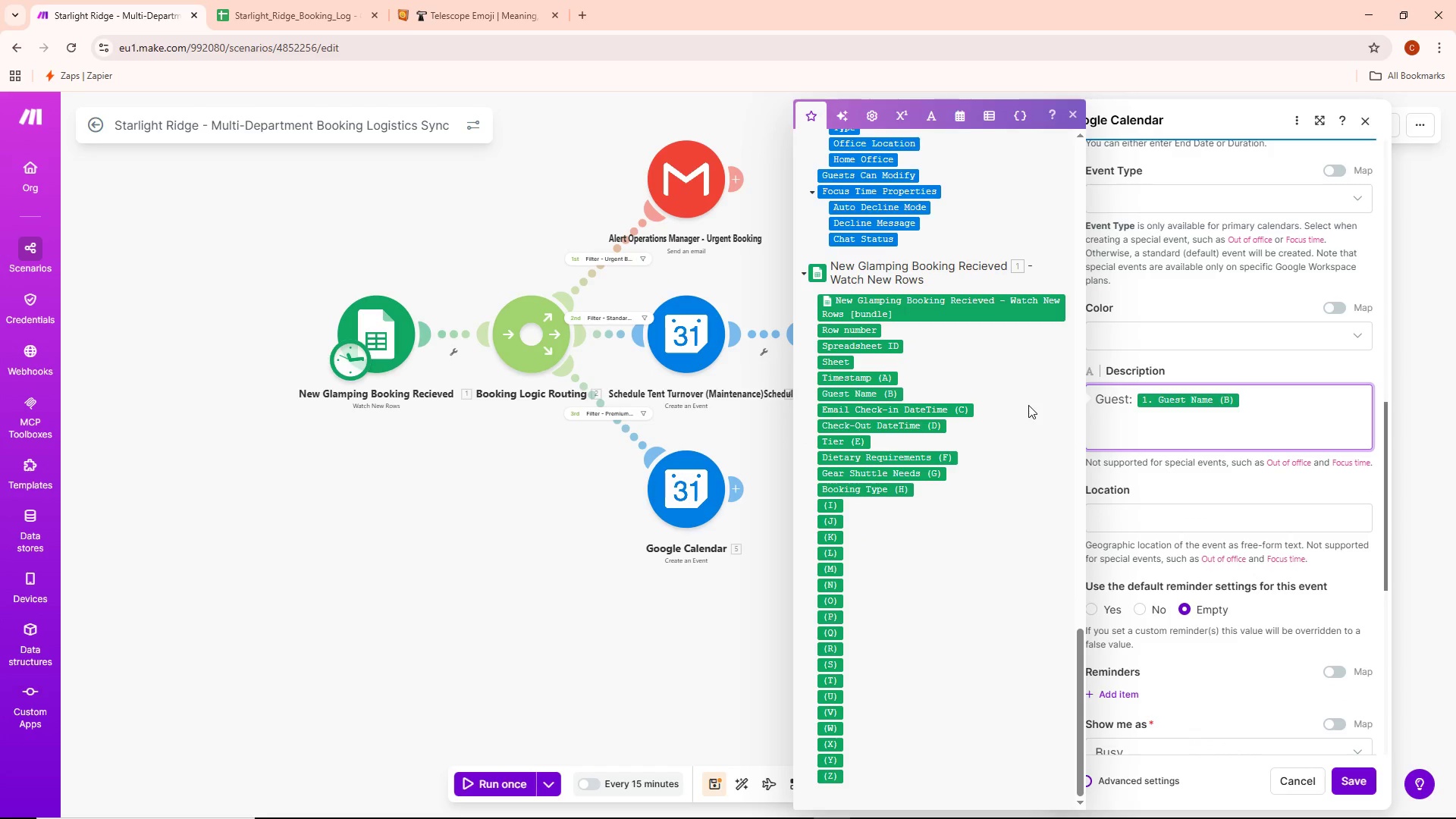 
type(Dietary Requiemen)
key(Backspace)
key(Backspace)
key(Backspace)
type(r)
key(Backspace)
key(Backspace)
type(rements)
 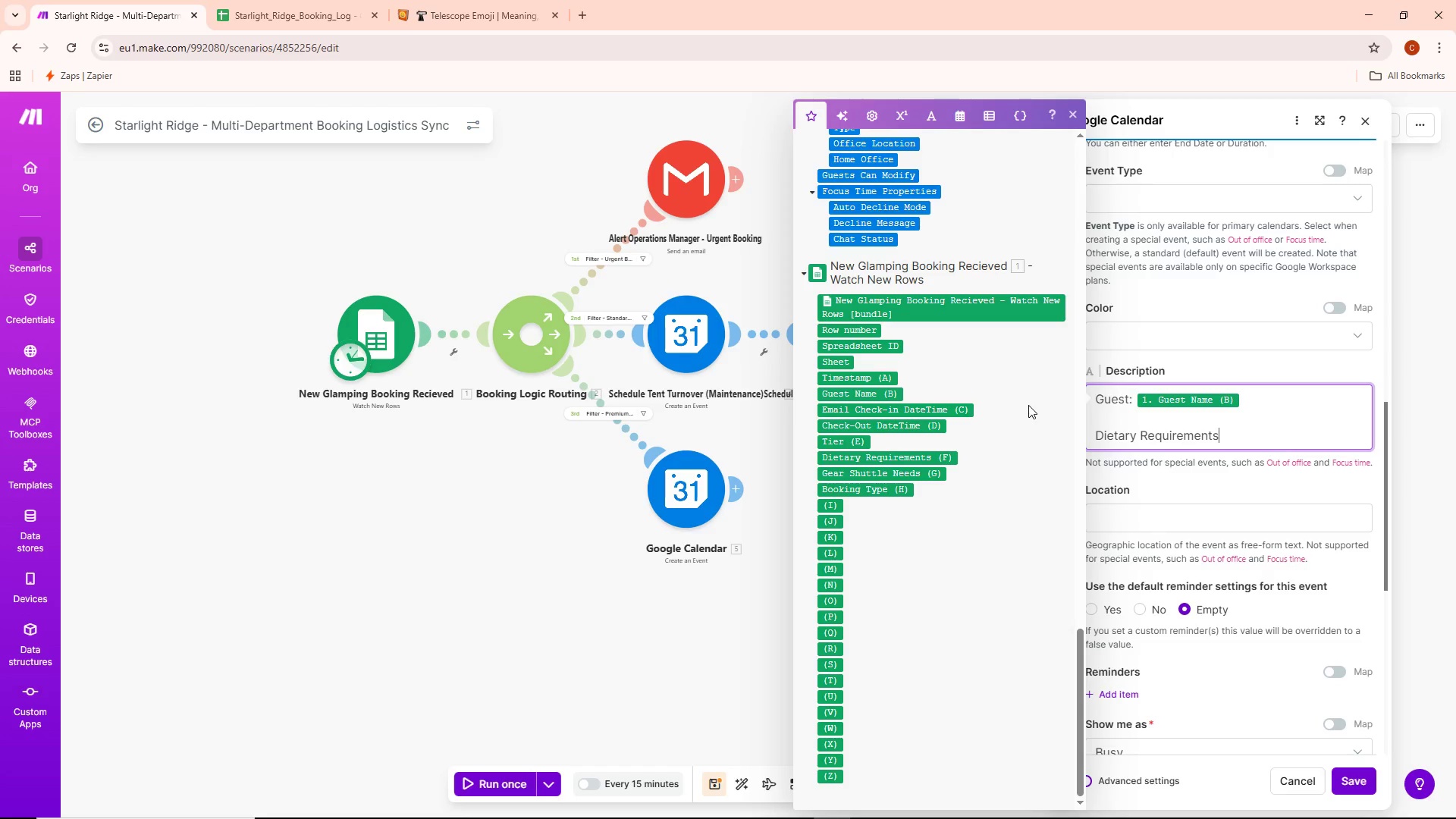 
wait(10.62)
 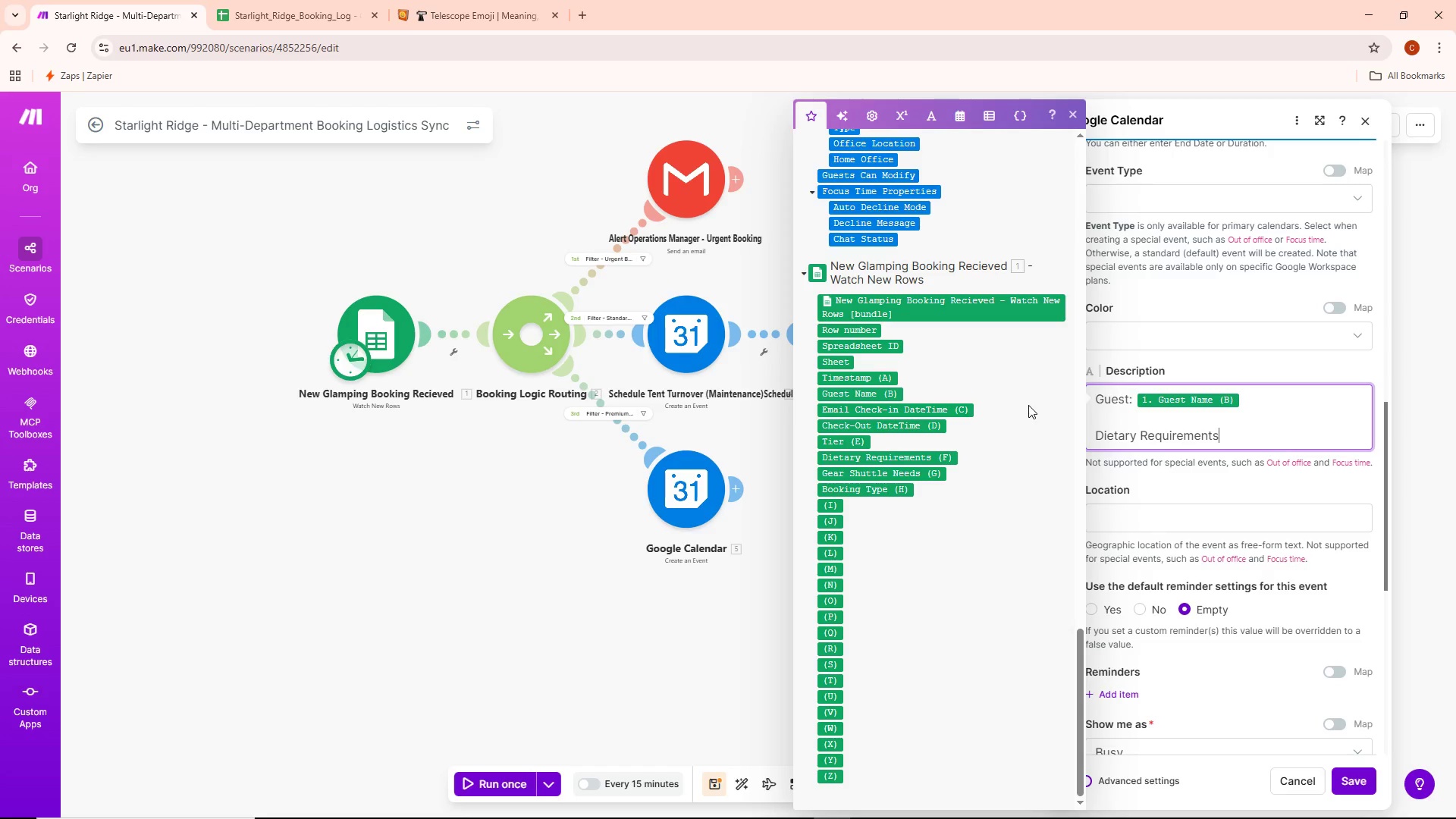 
key(Space)
 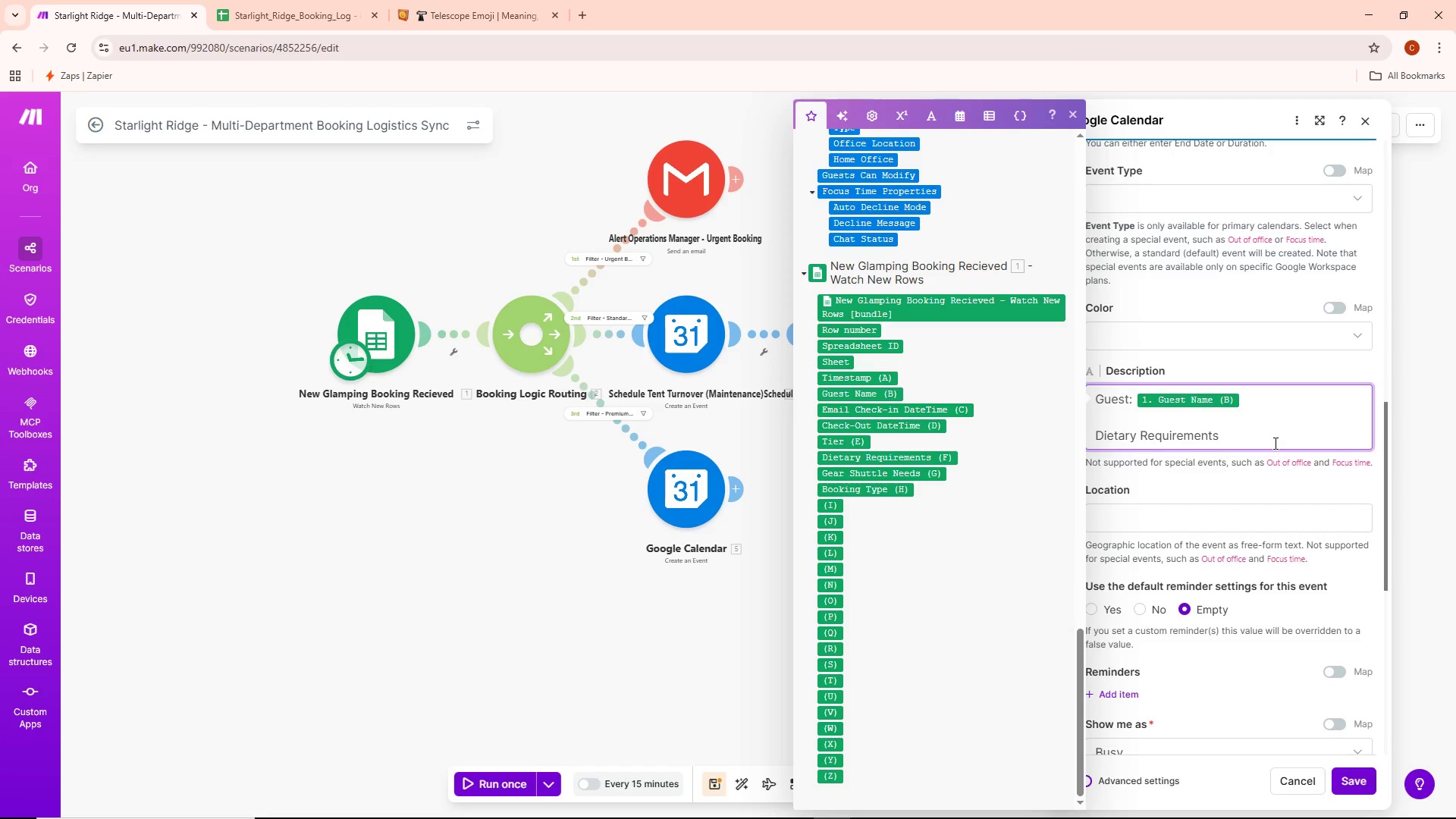 
wait(8.94)
 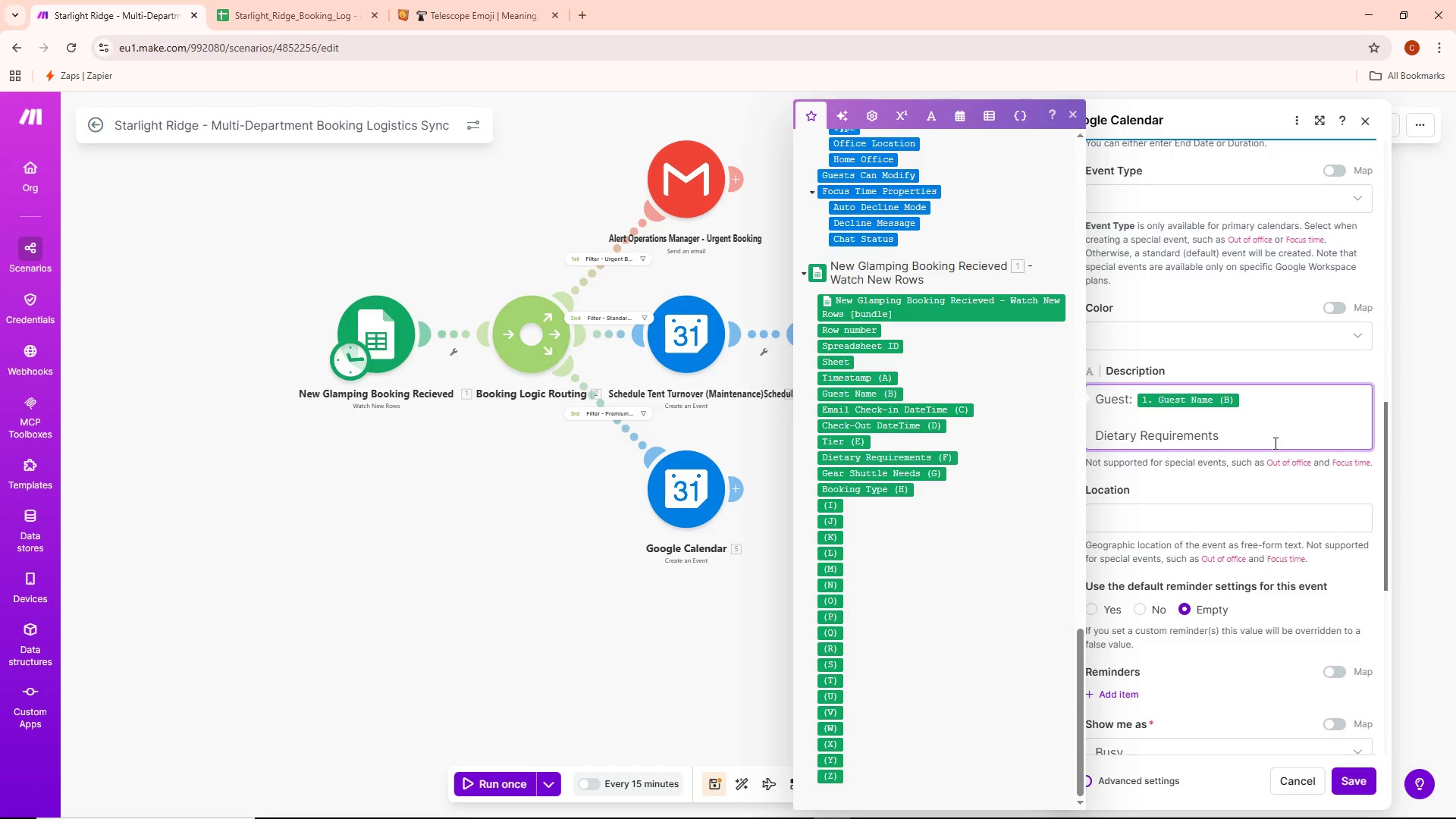 
key(Backspace)
 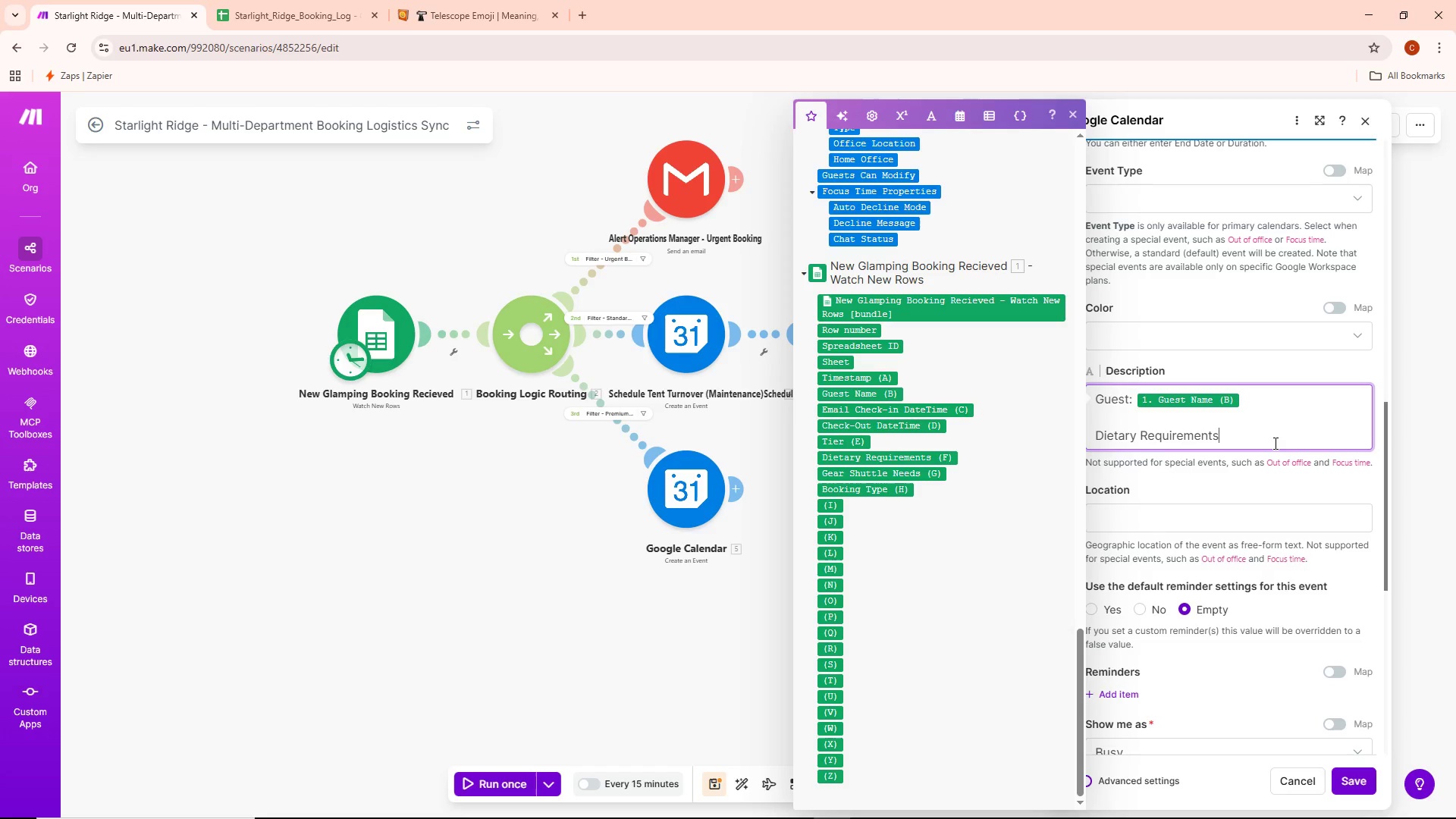 
key(Shift+Semicolon)
 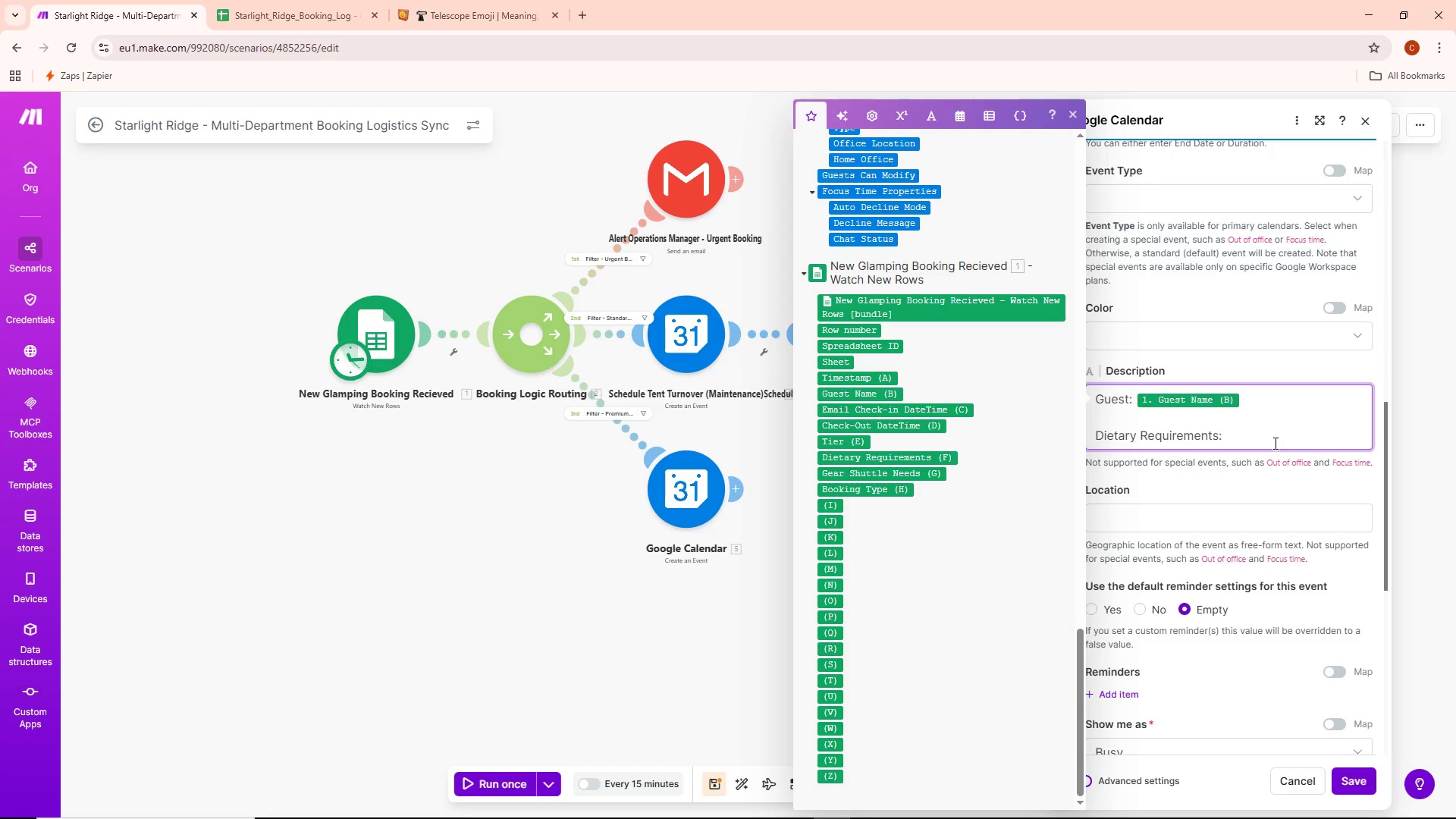 
key(Space)
 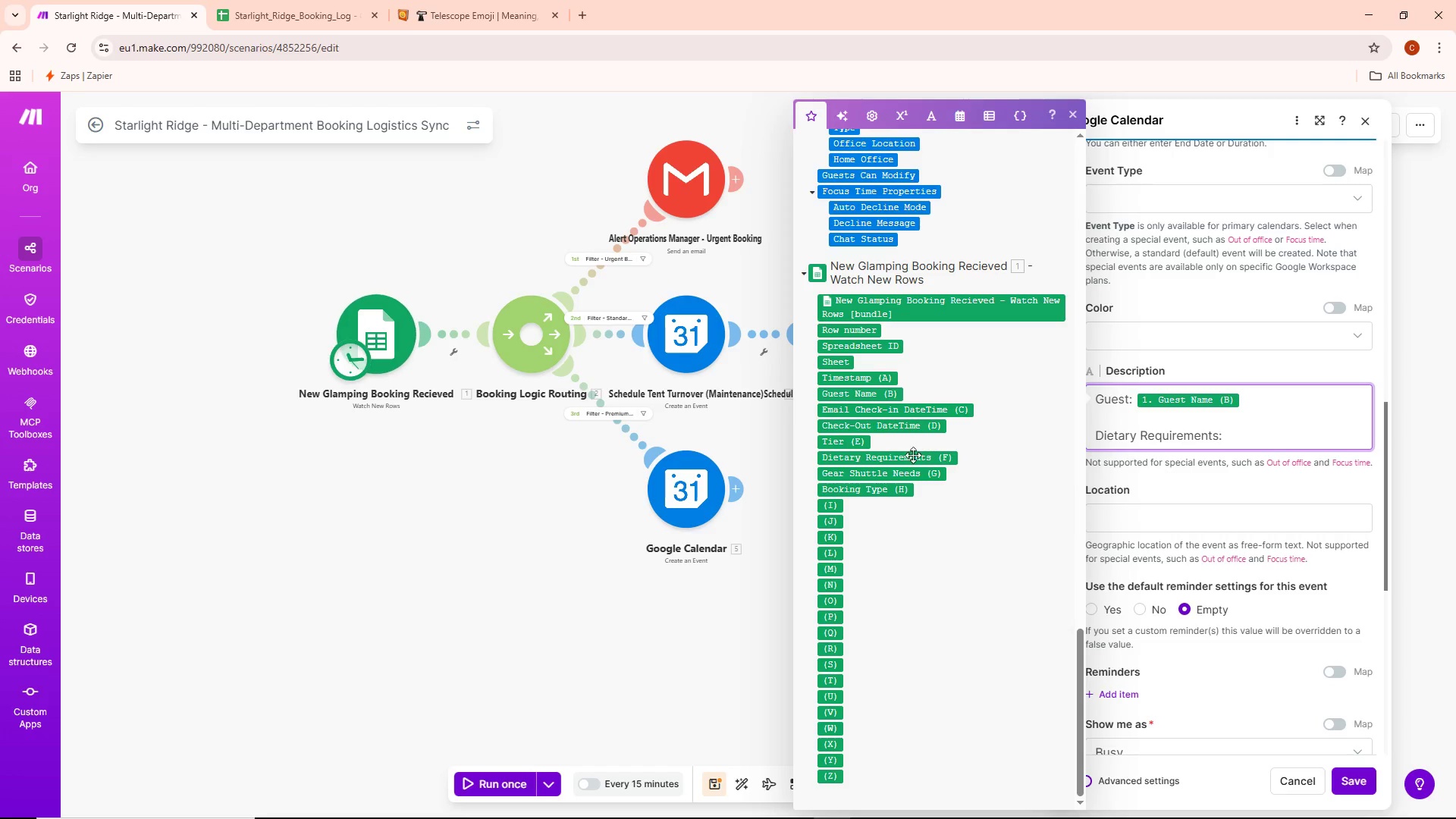 
left_click([908, 458])
 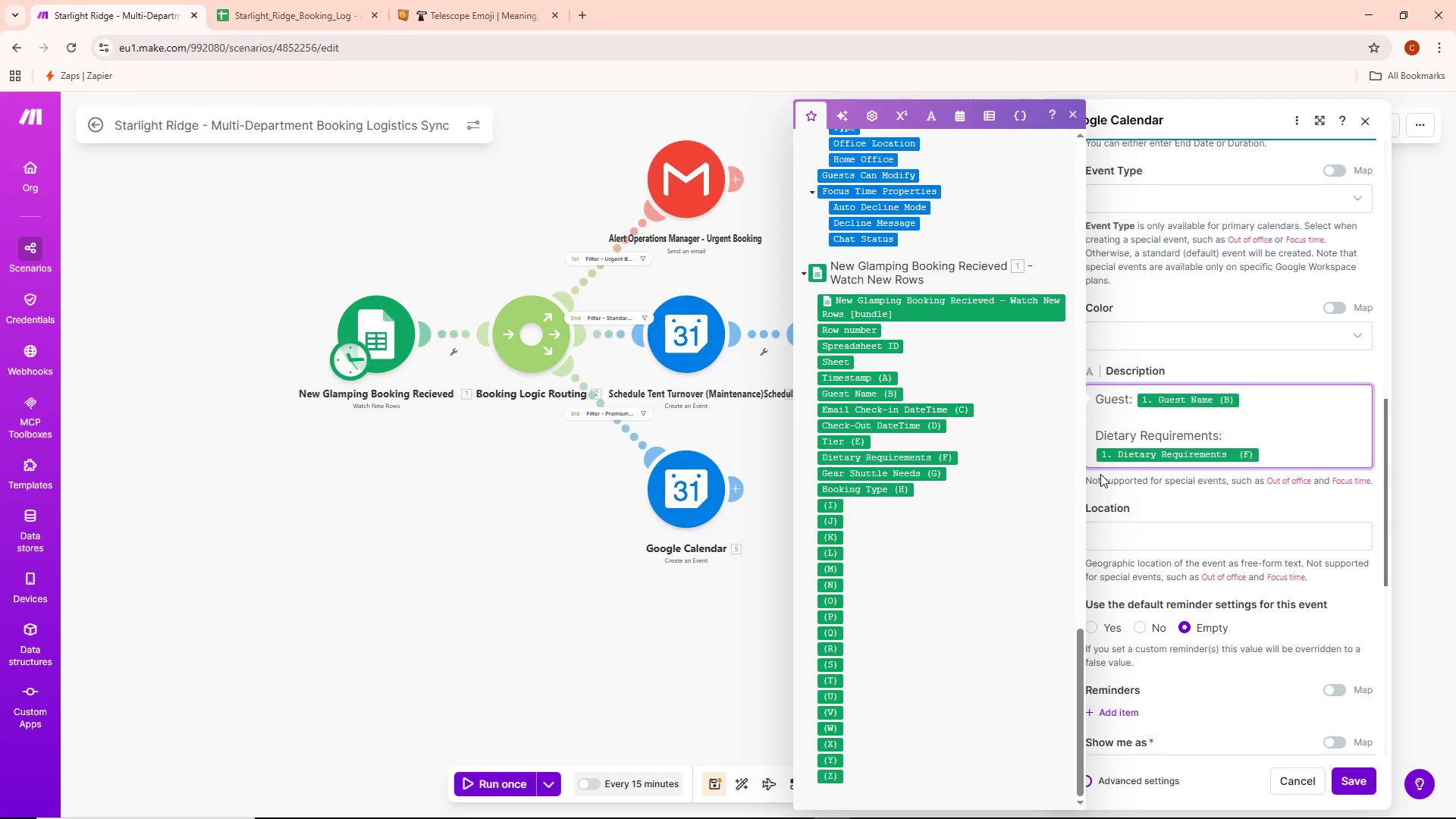 
key(Enter)
 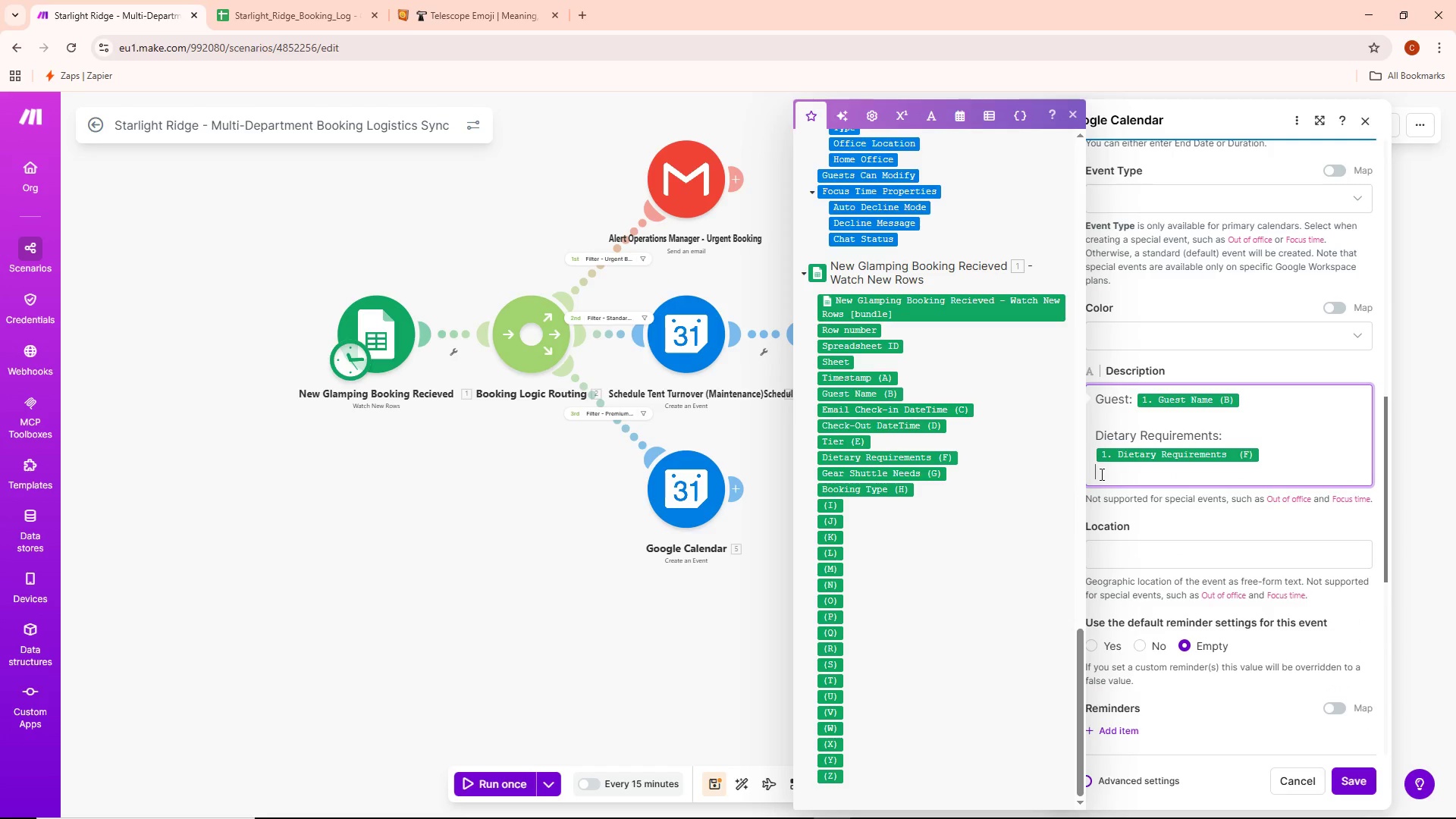 
key(Enter)
 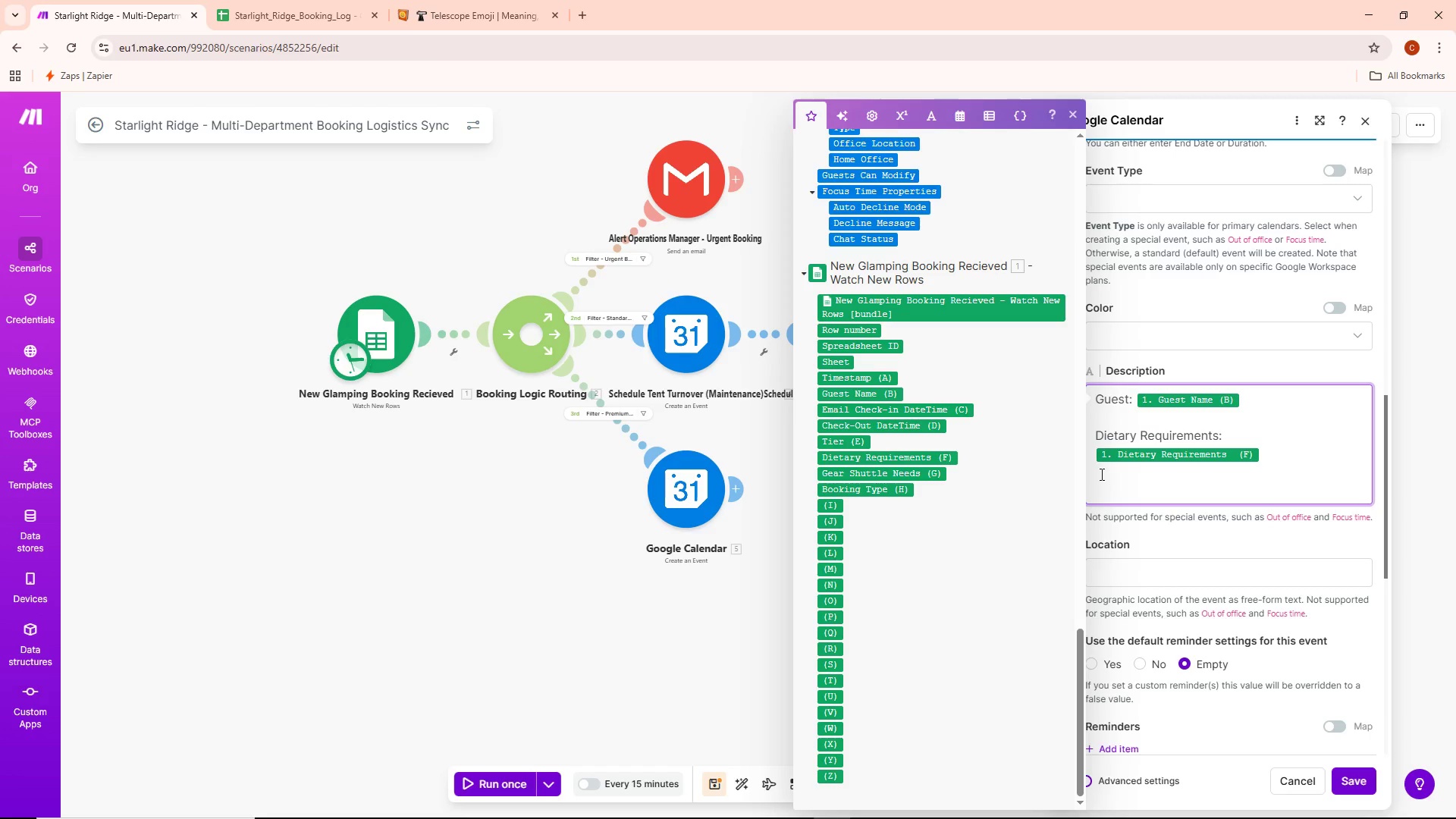 
type(|Gear)
 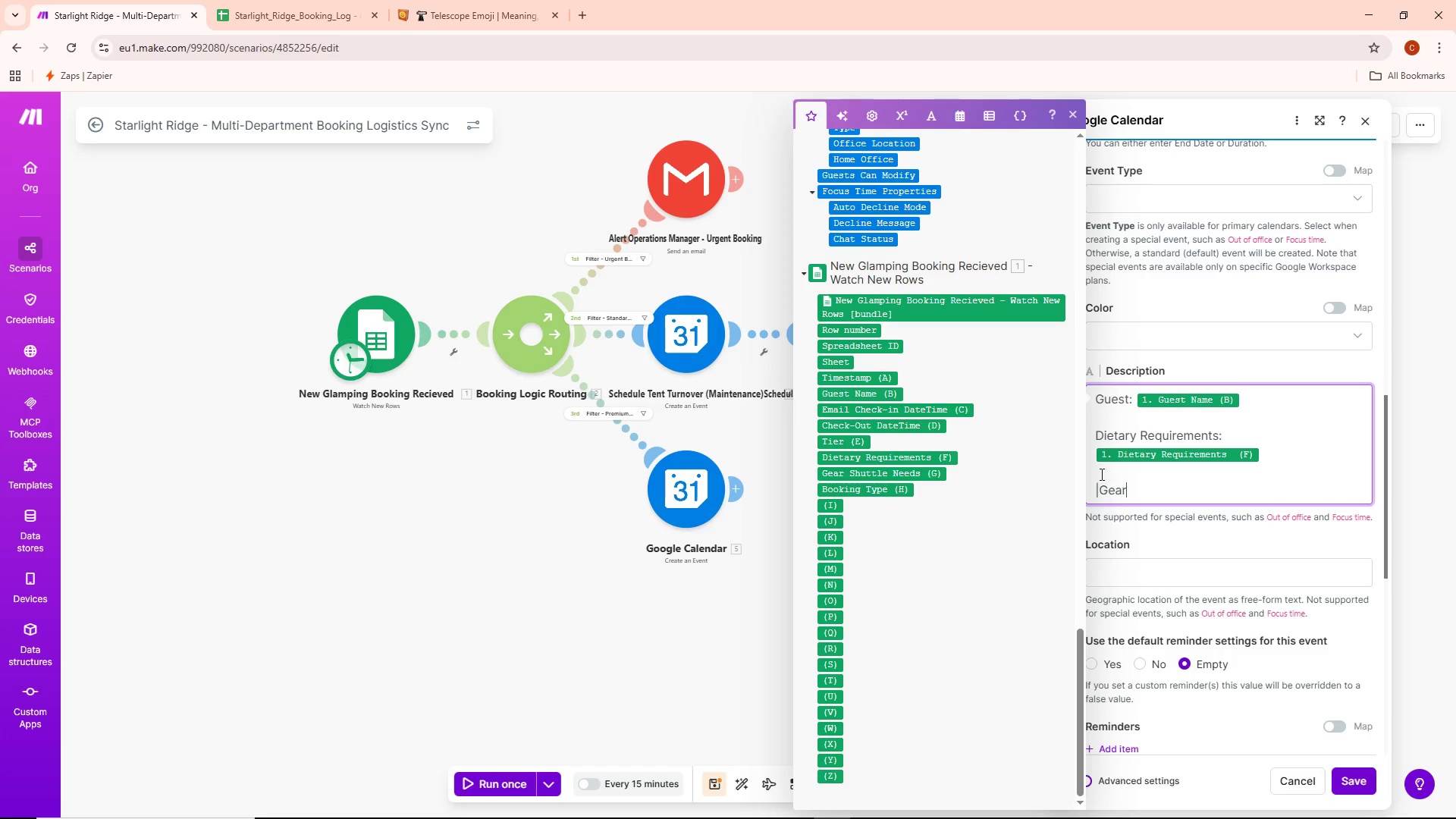 
key(ArrowRight)
 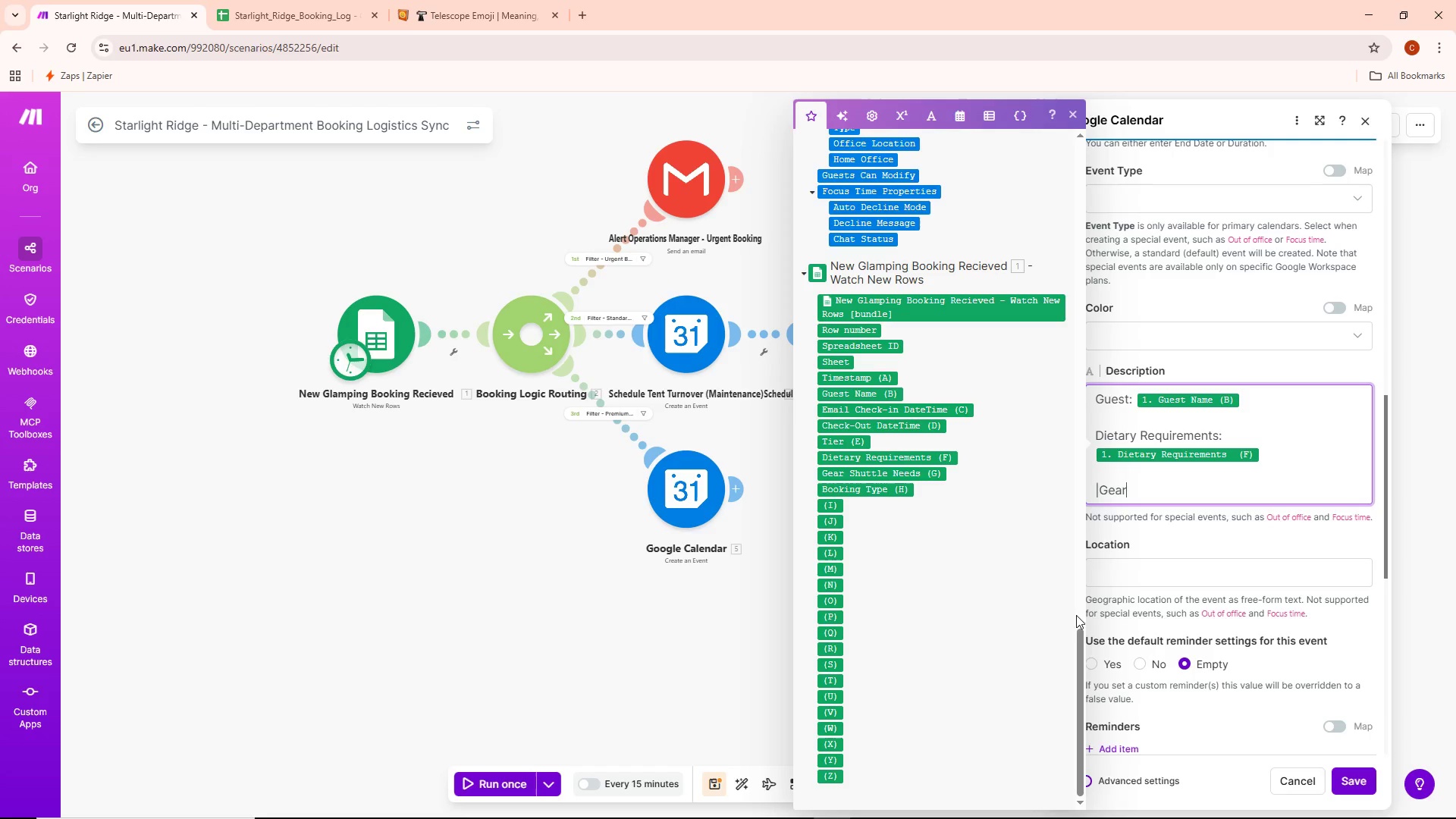 
left_click_drag(start_coordinate=[1135, 493], to_coordinate=[1067, 505])
 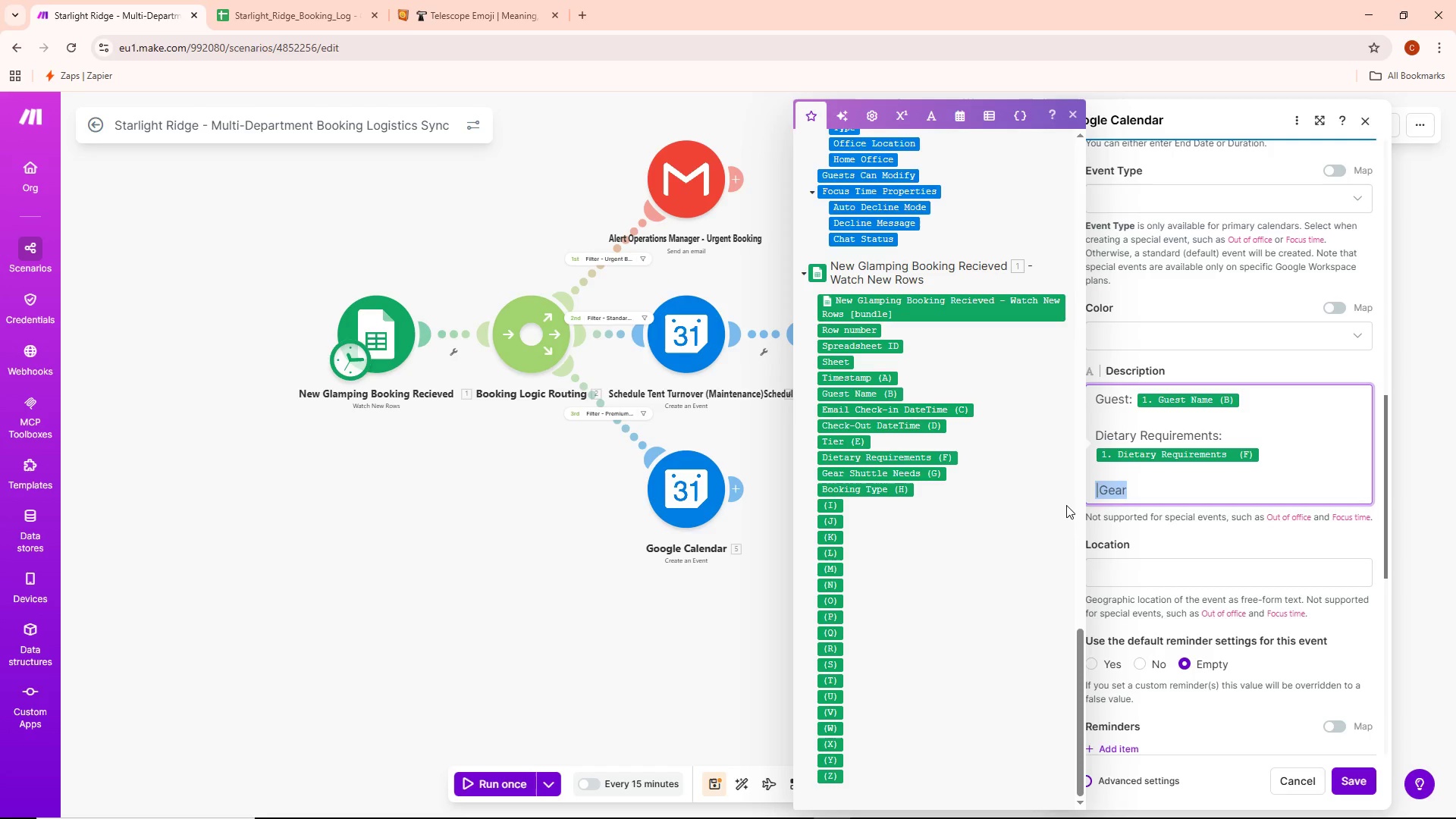 
key(Backspace)
type(Gre)
key(Backspace)
key(Backspace)
type(ear Shuttle)
 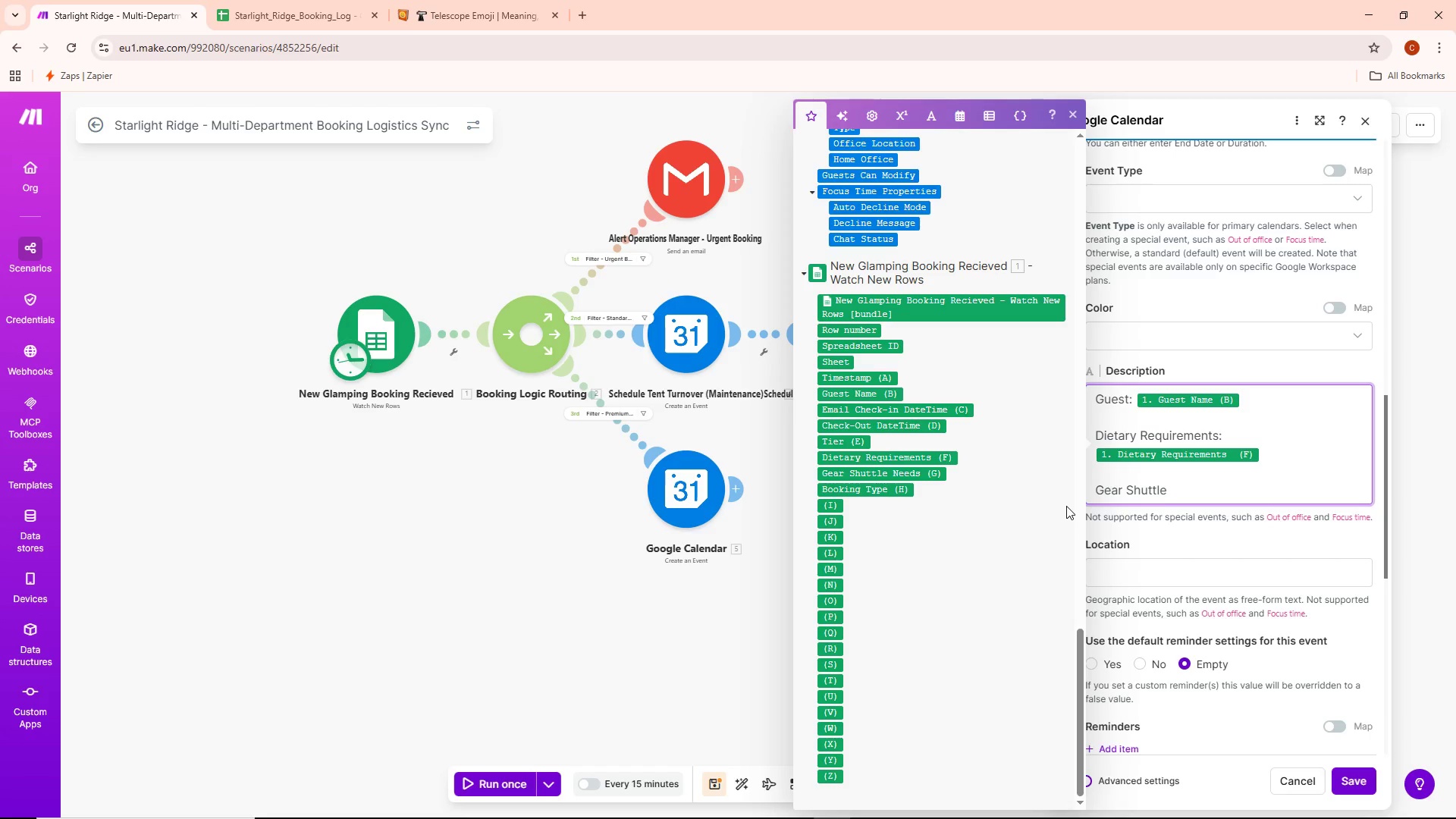 
wait(5.83)
 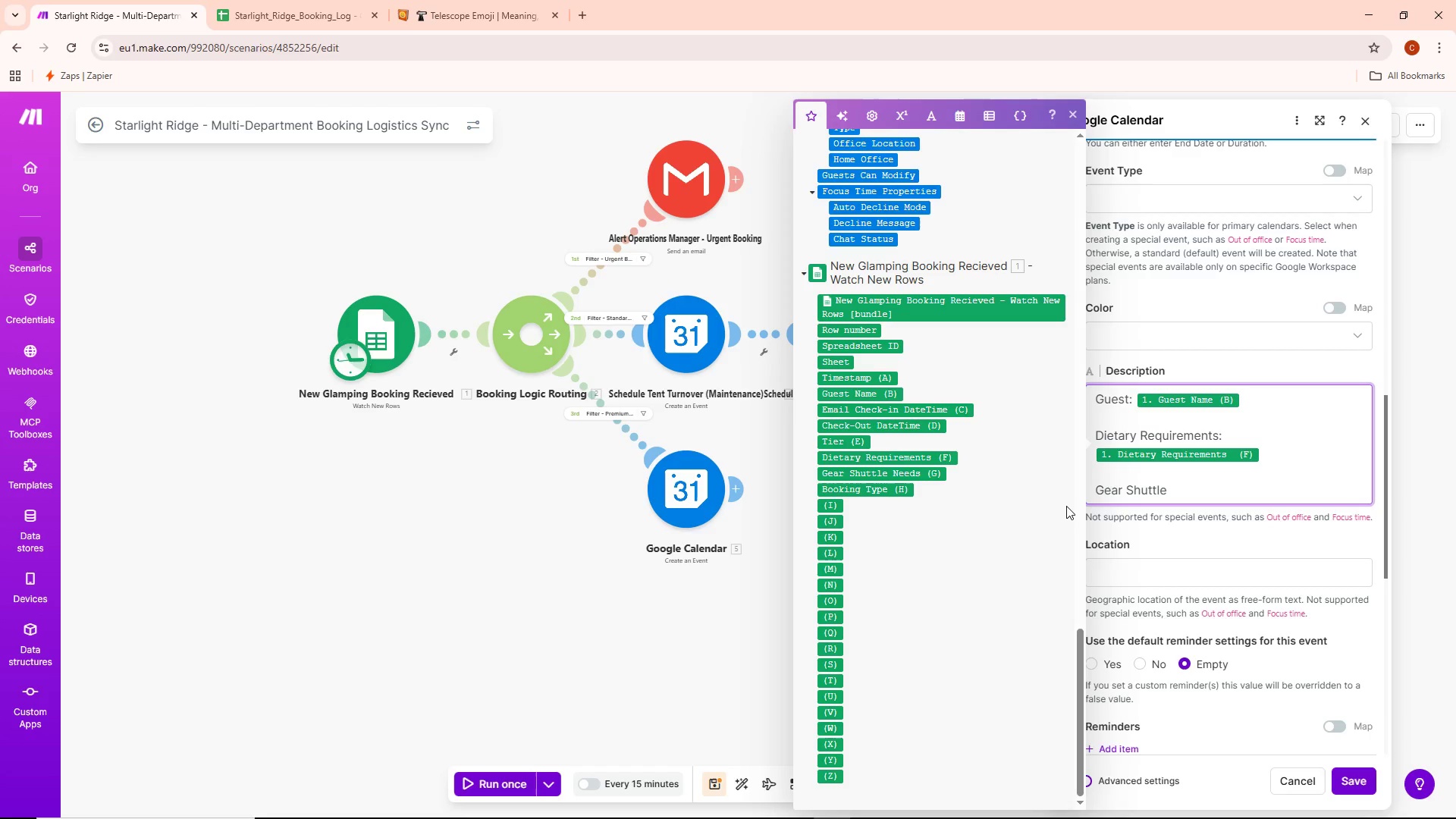 
type( Needs: )
 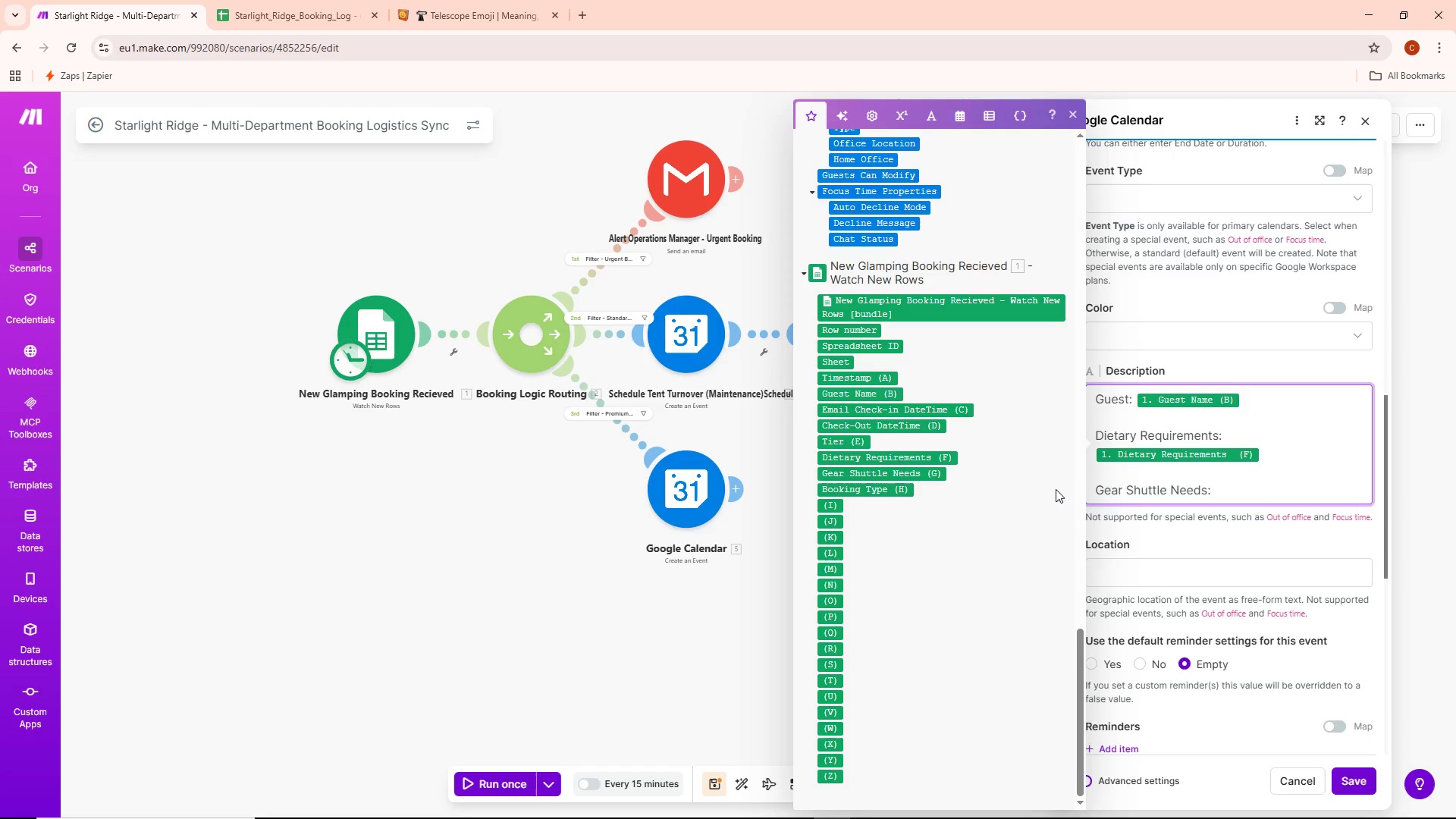 
left_click([904, 474])
 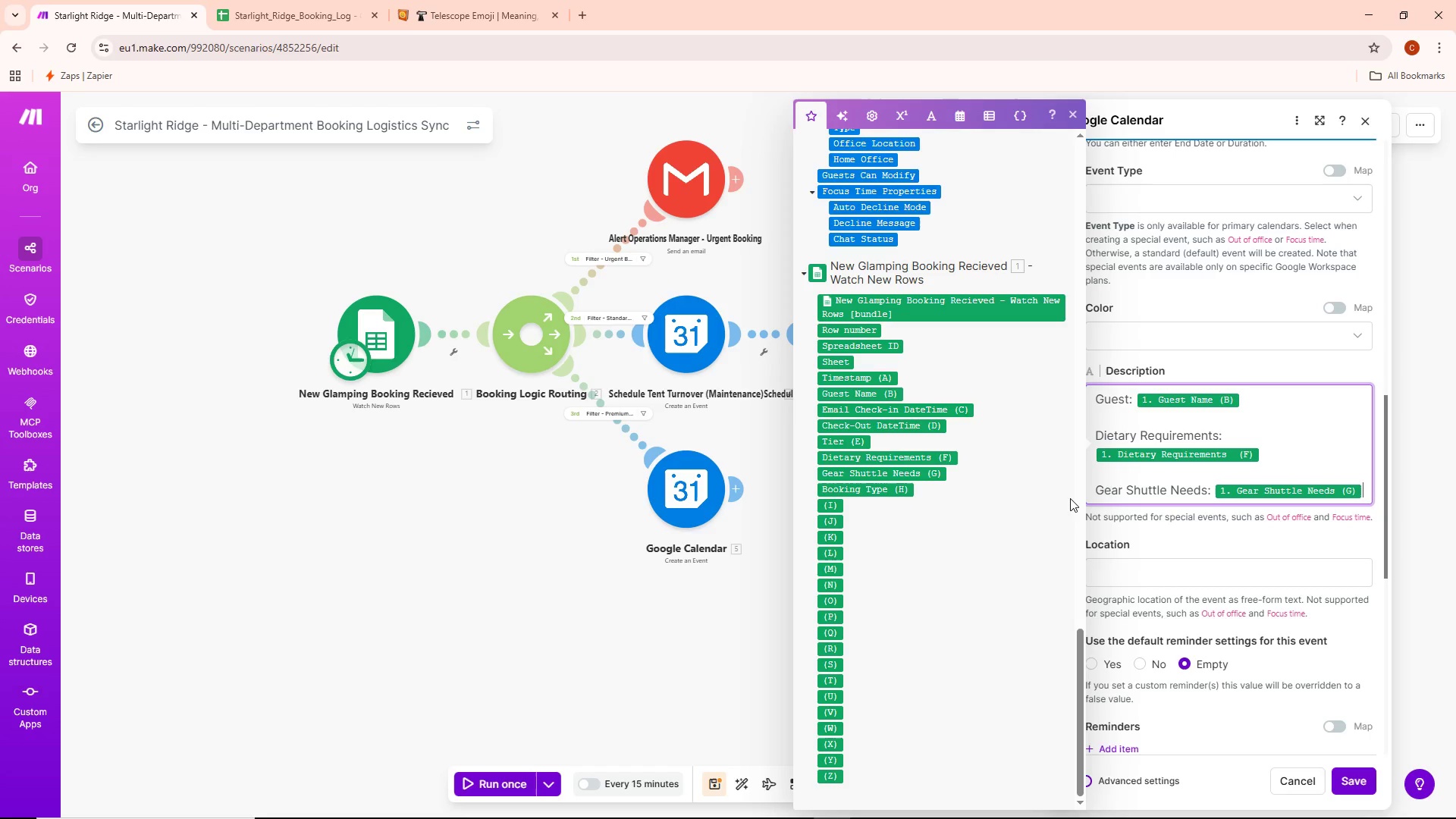 
wait(10.55)
 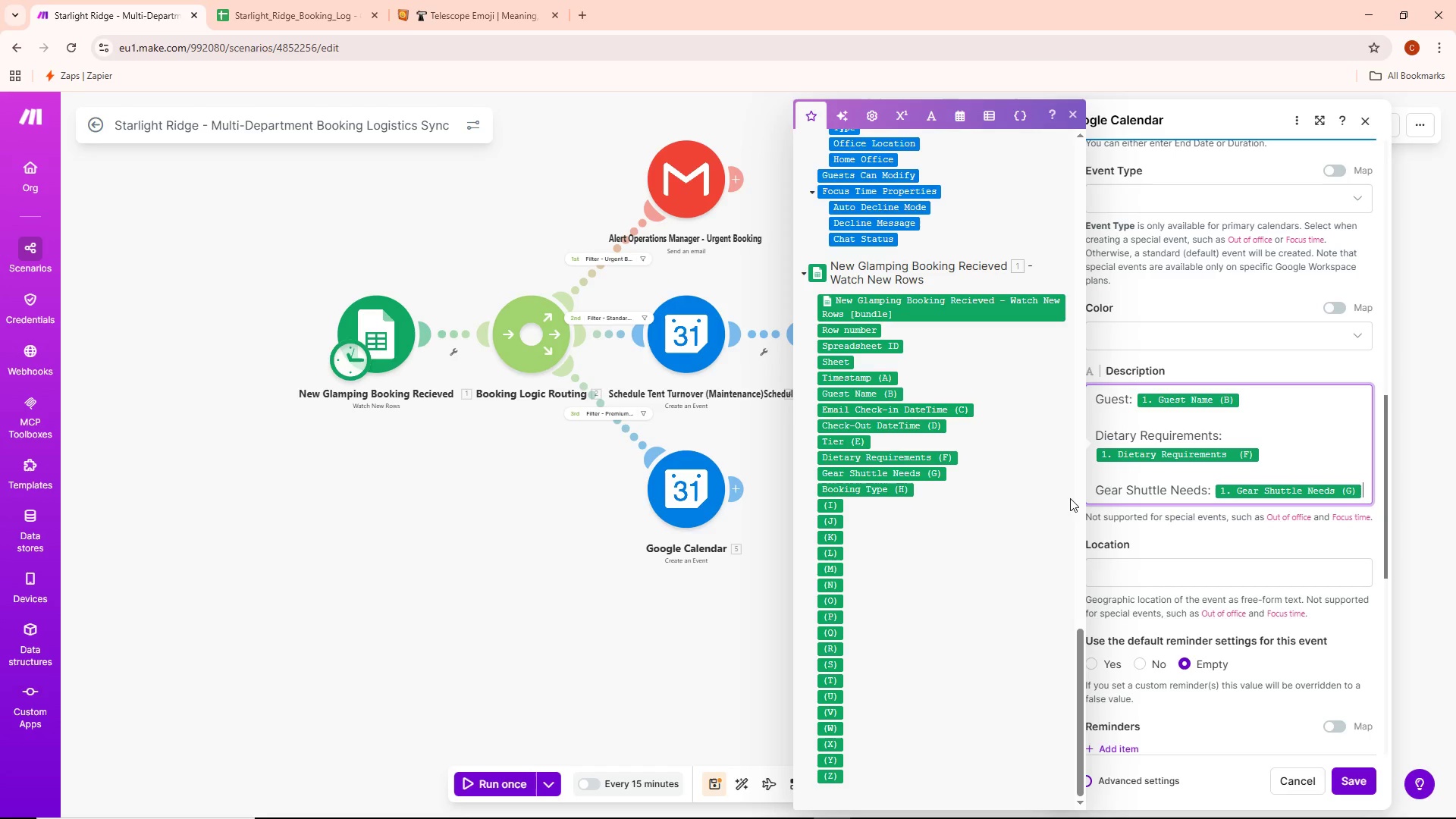 
scroll: coordinate [1339, 602], scroll_direction: down, amount: 4.0
 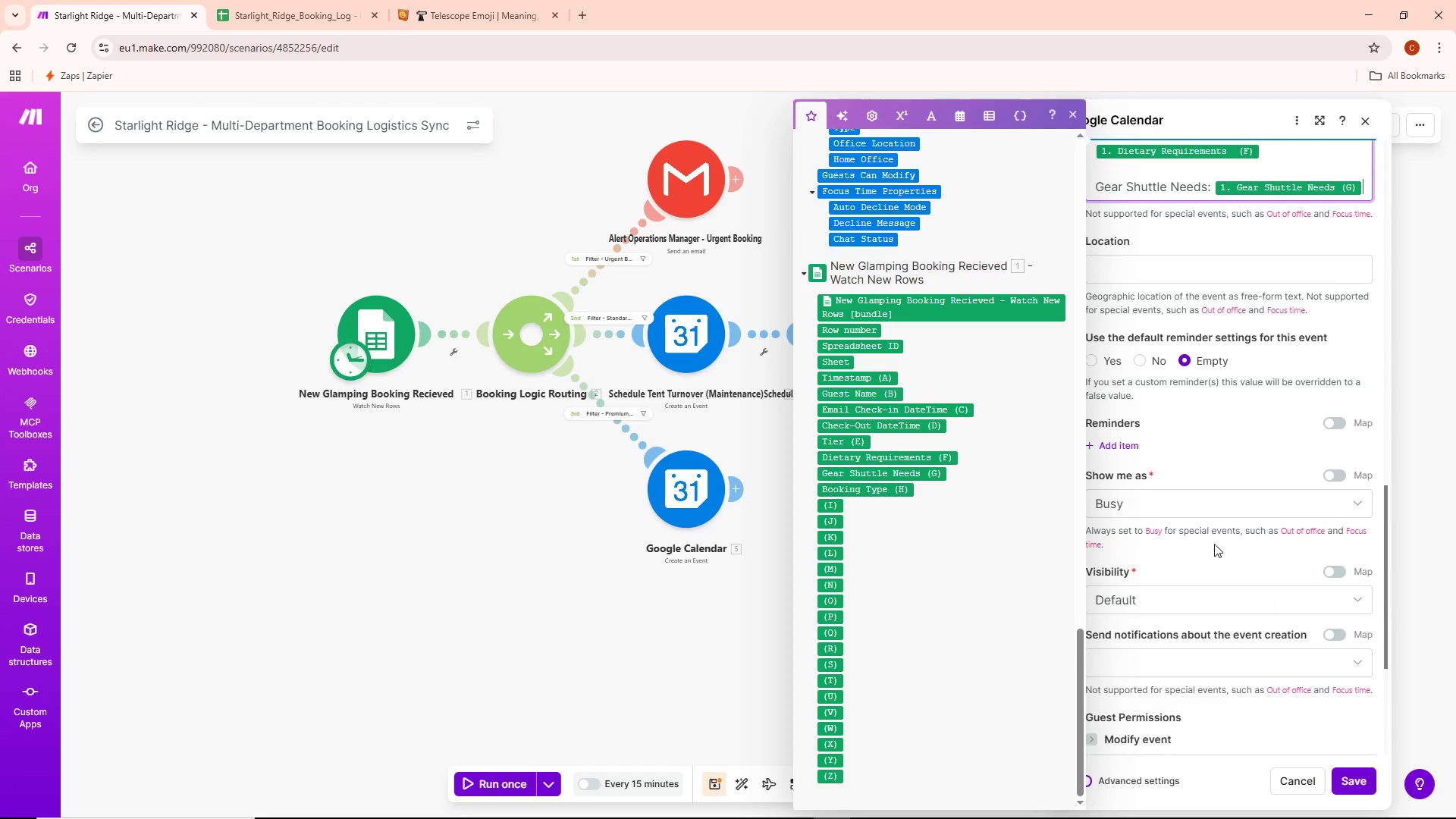 
left_click([1175, 501])
 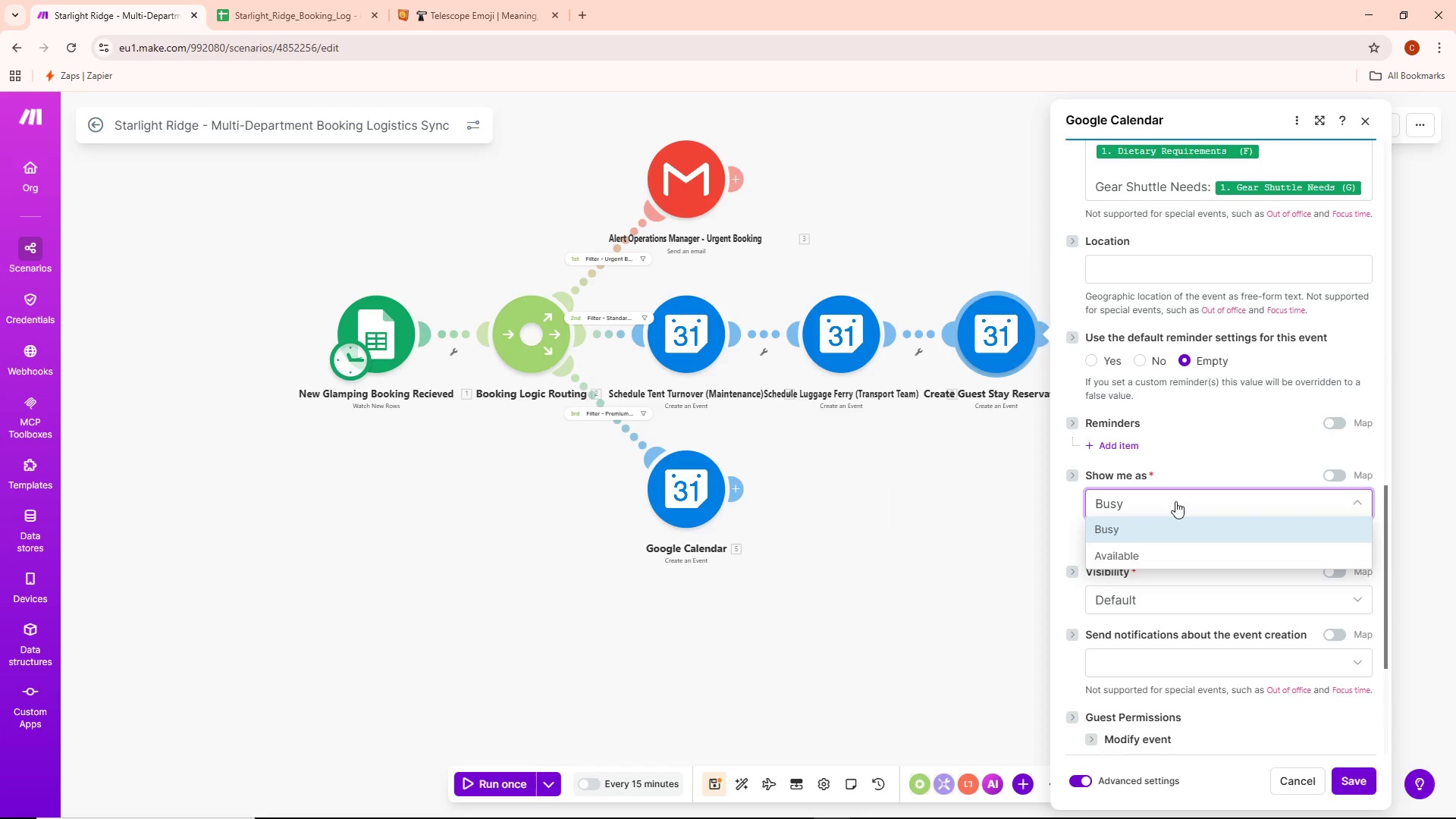 
left_click([1175, 501])
 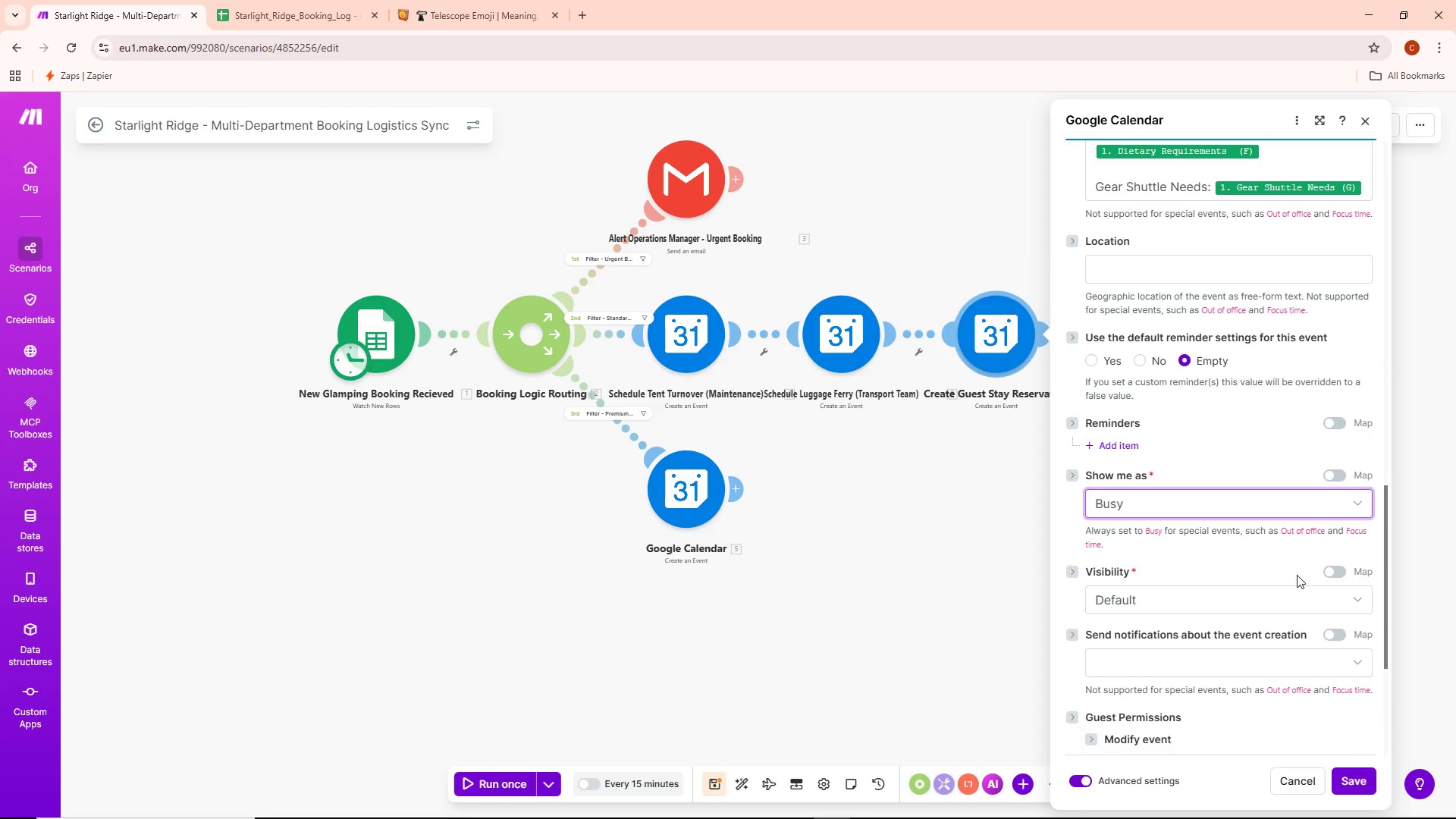 
left_click([1363, 777])
 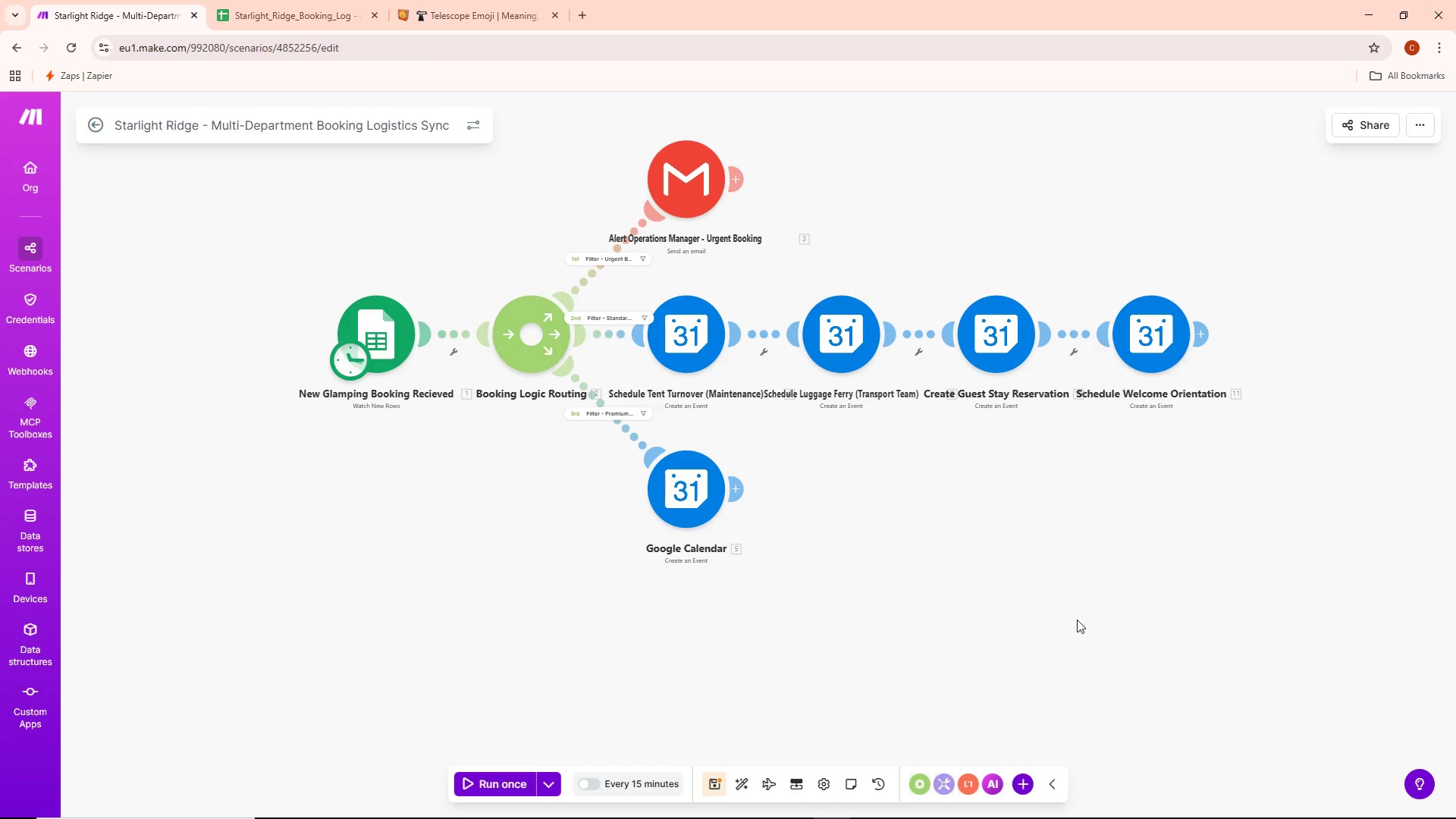 
left_click_drag(start_coordinate=[1090, 566], to_coordinate=[994, 564])
 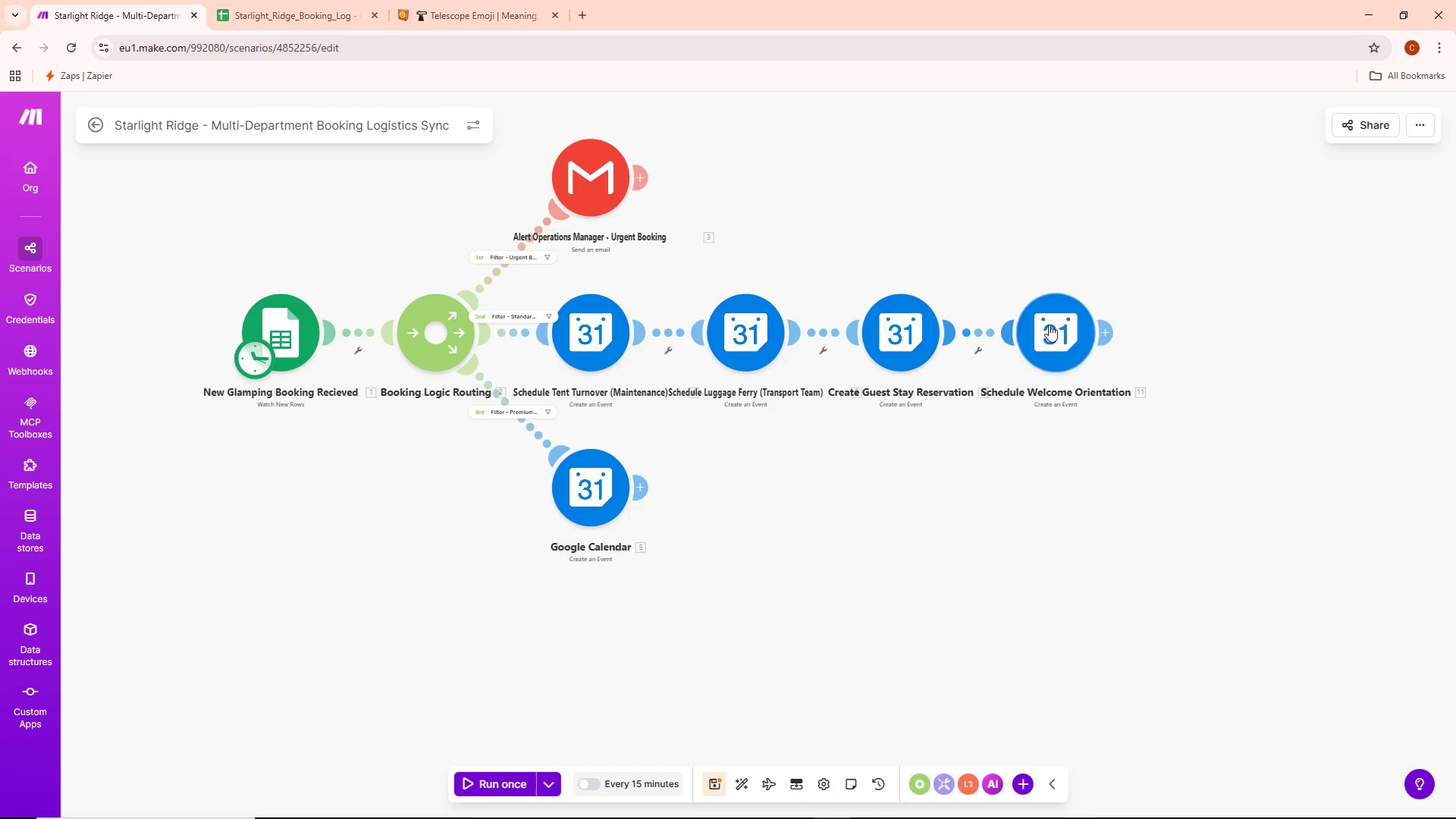 
left_click([1052, 326])
 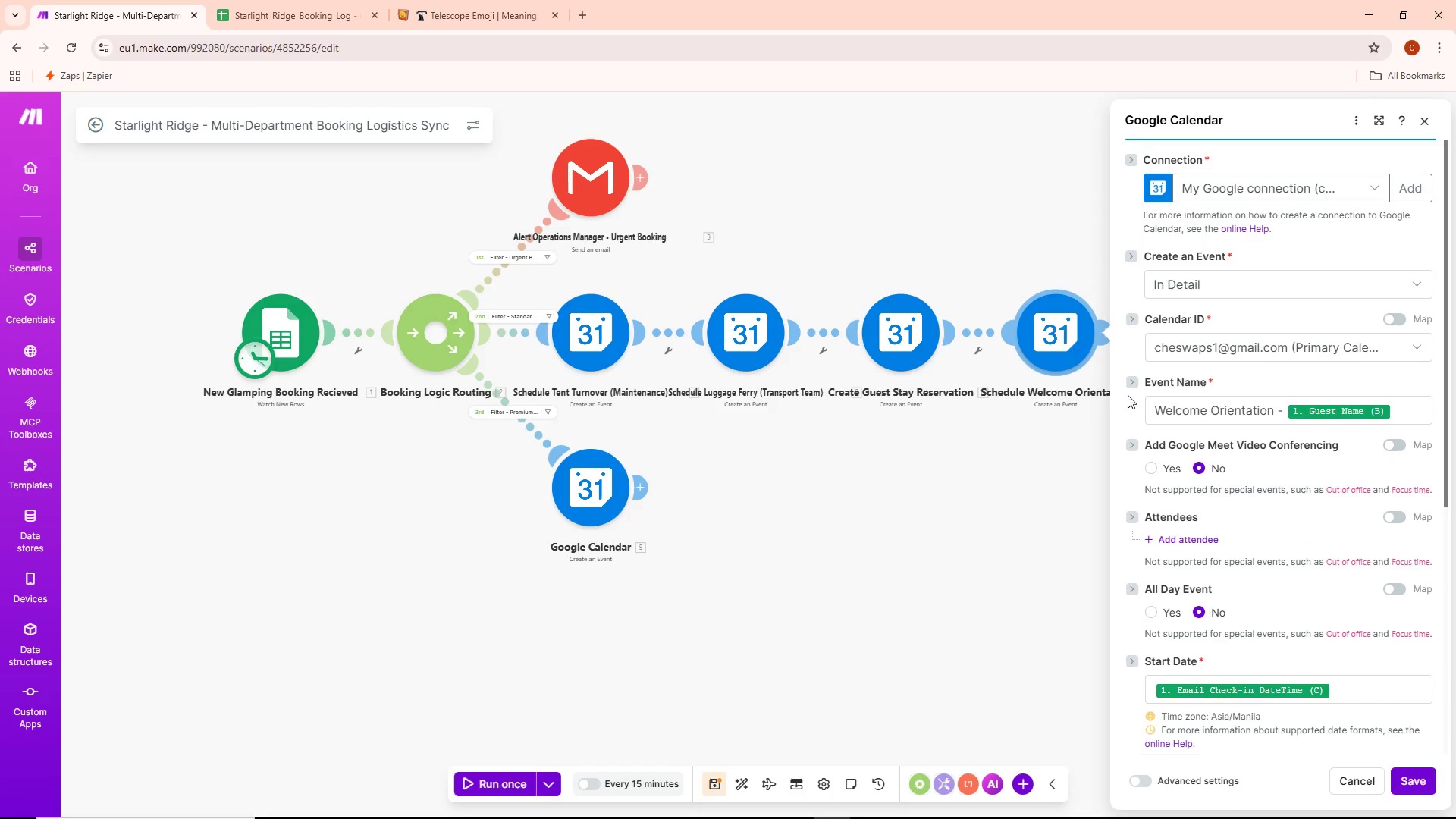 
left_click([887, 344])
 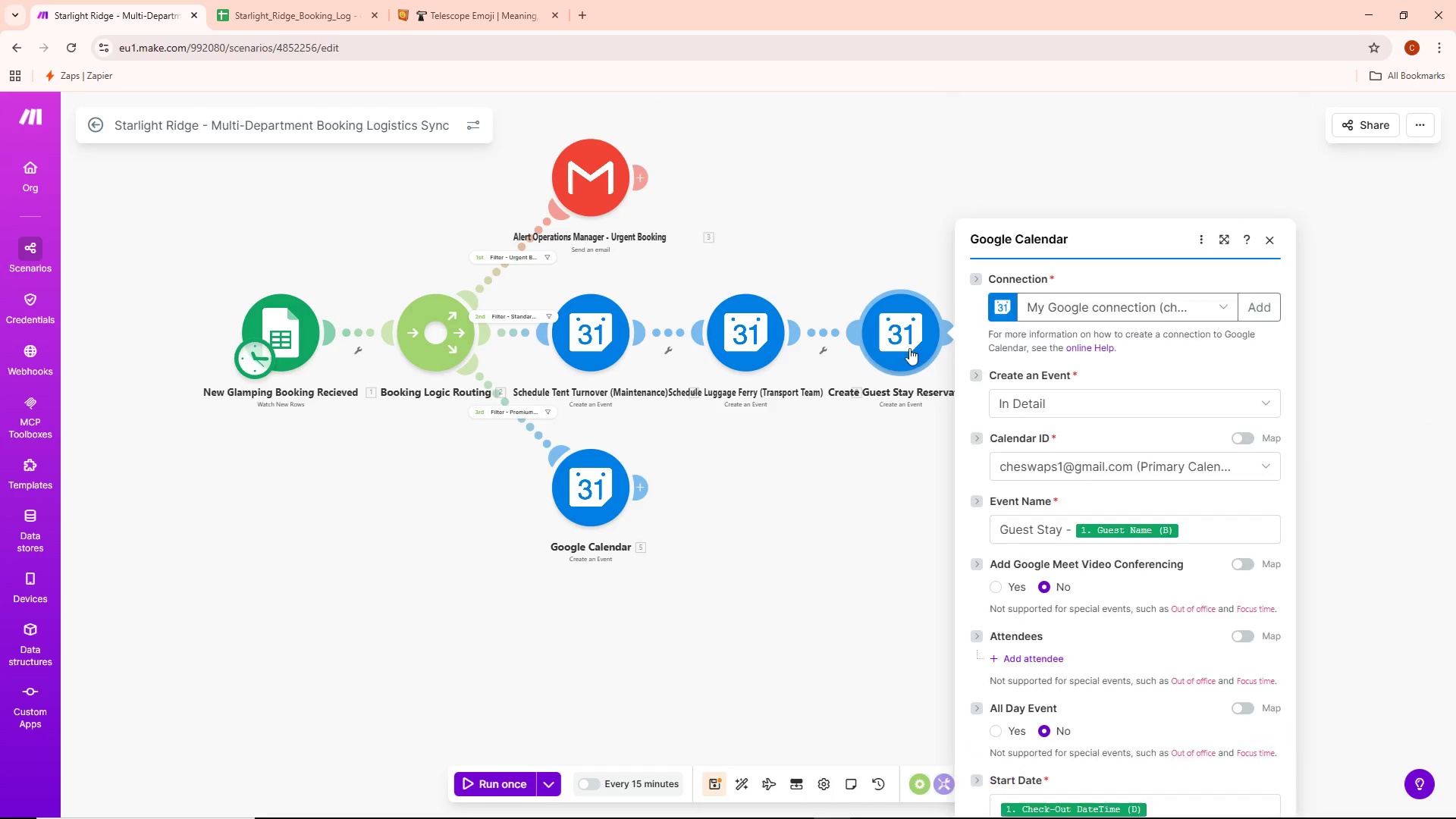 
scroll: coordinate [1122, 397], scroll_direction: down, amount: 15.0
 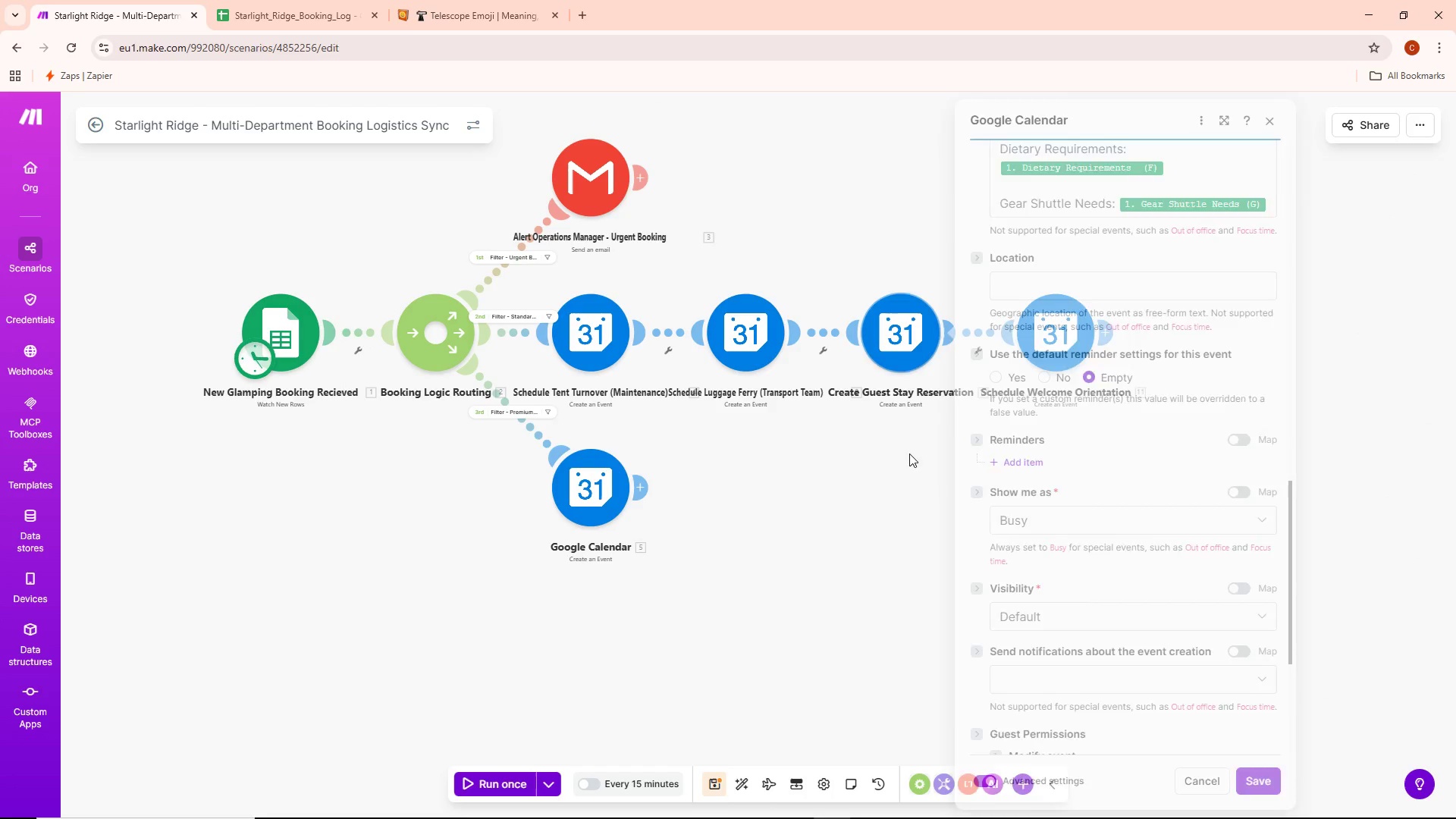 
mouse_move([1045, 336])
 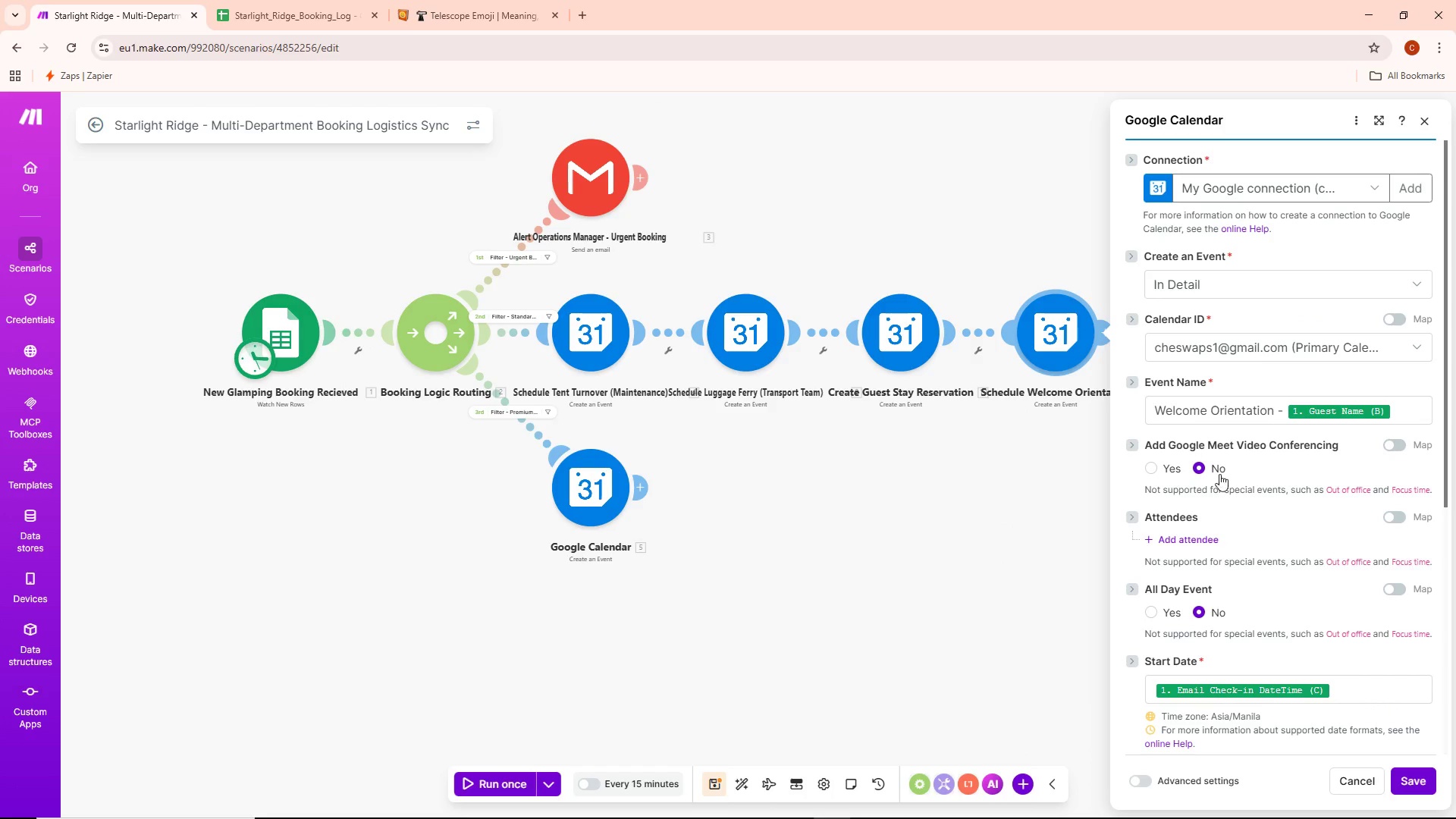 
scroll: coordinate [1219, 474], scroll_direction: down, amount: 4.0
 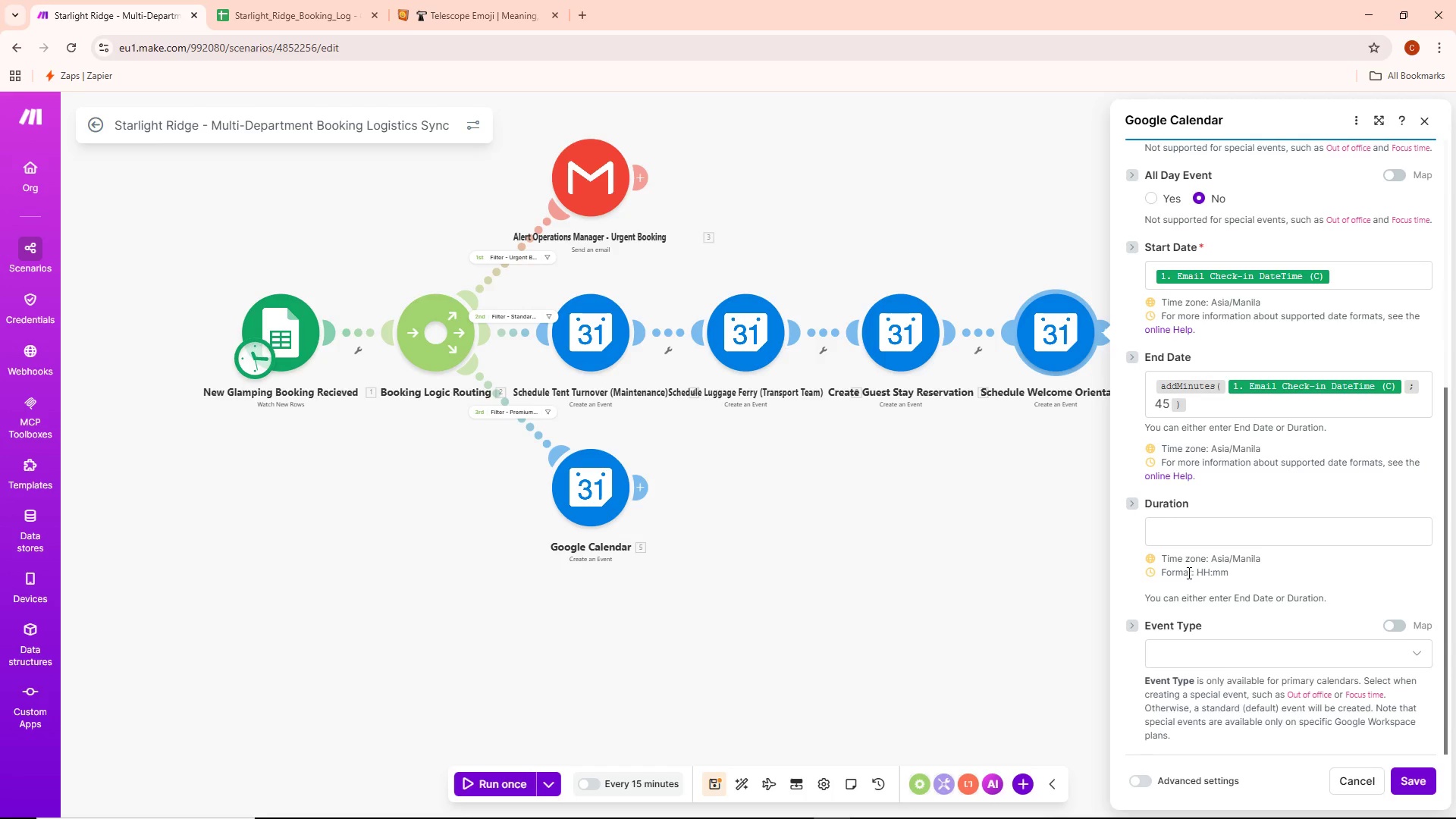 
left_click([1150, 782])
 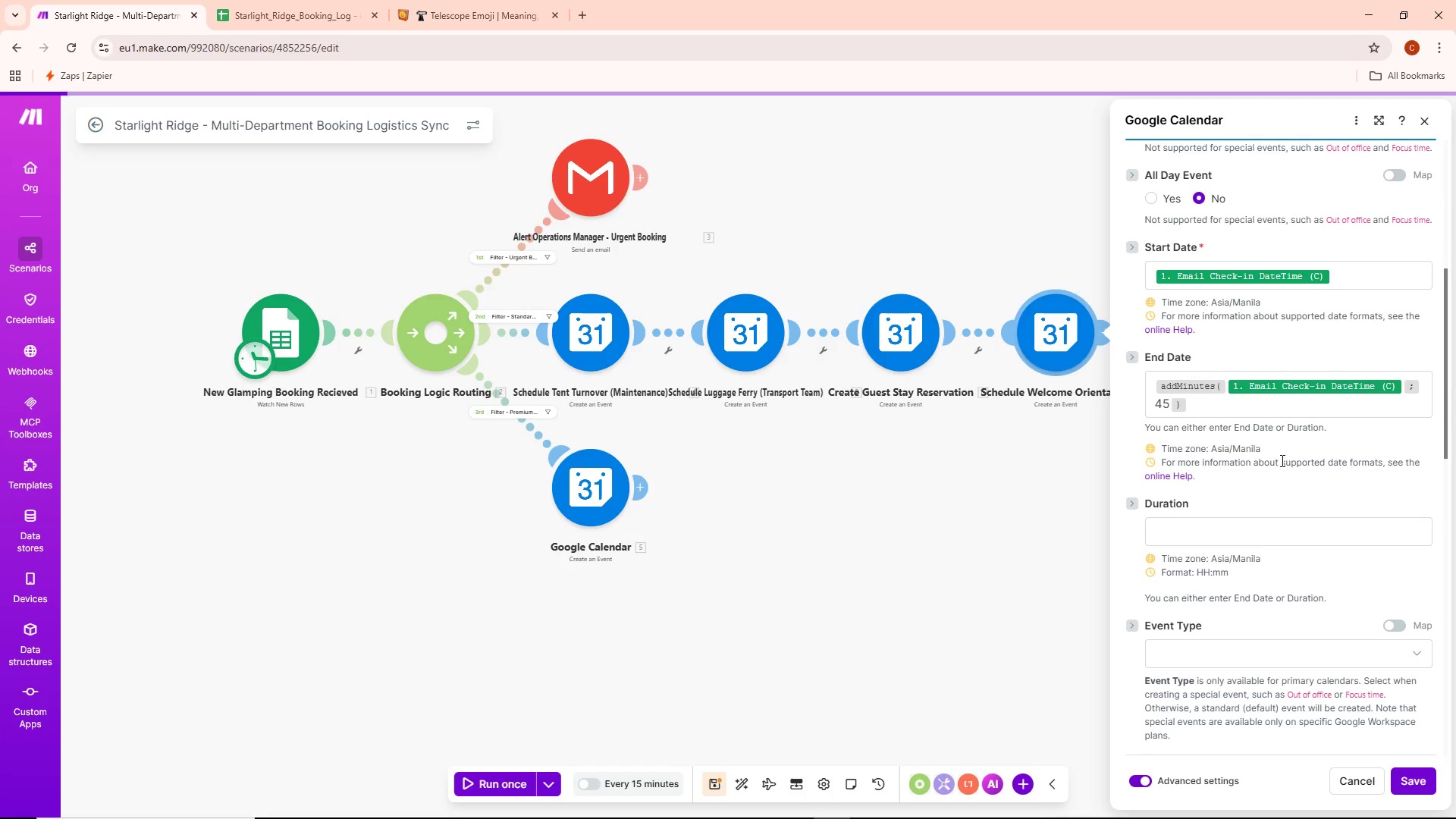 
scroll: coordinate [1281, 457], scroll_direction: down, amount: 6.0
 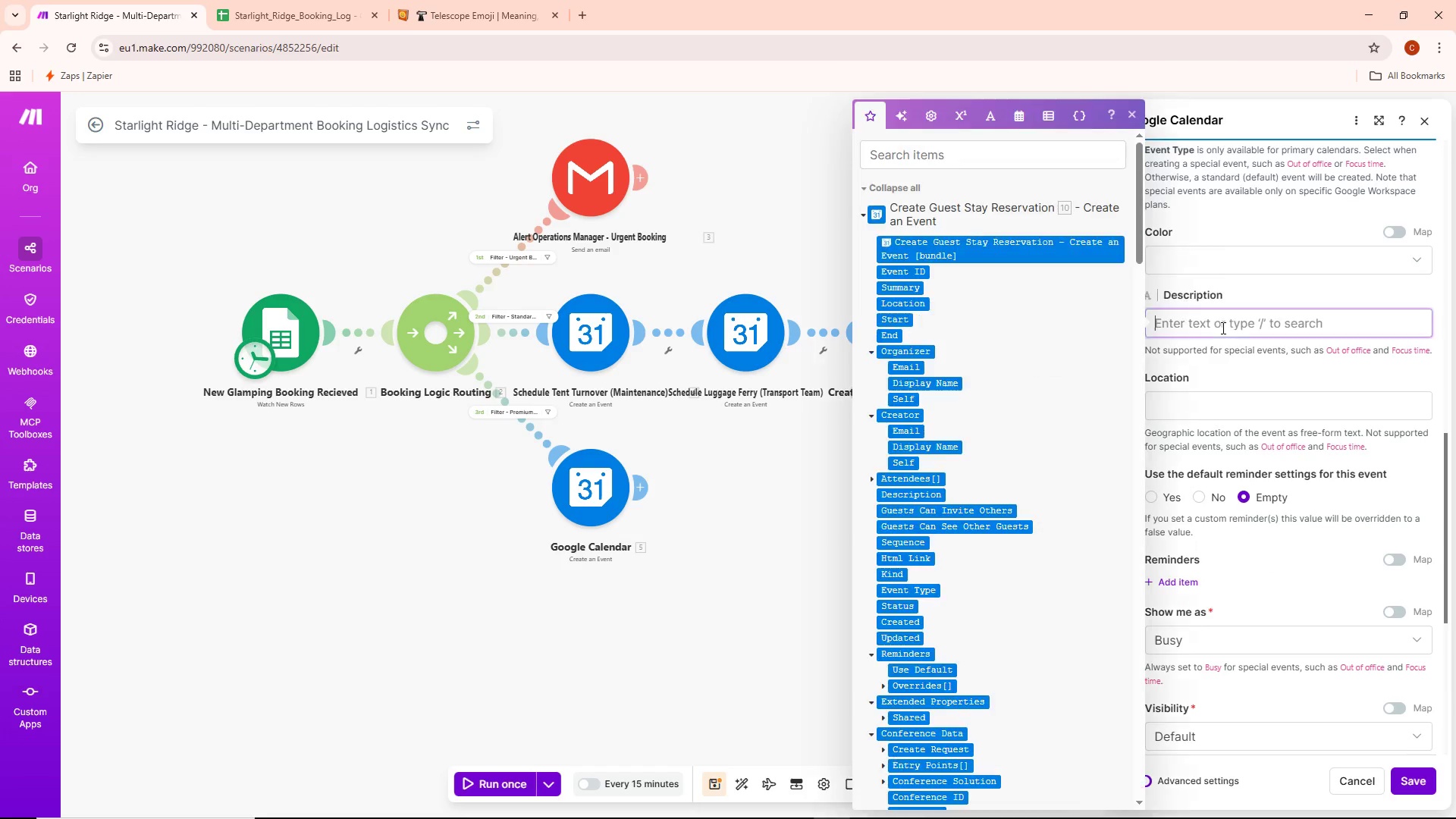 
wait(8.12)
 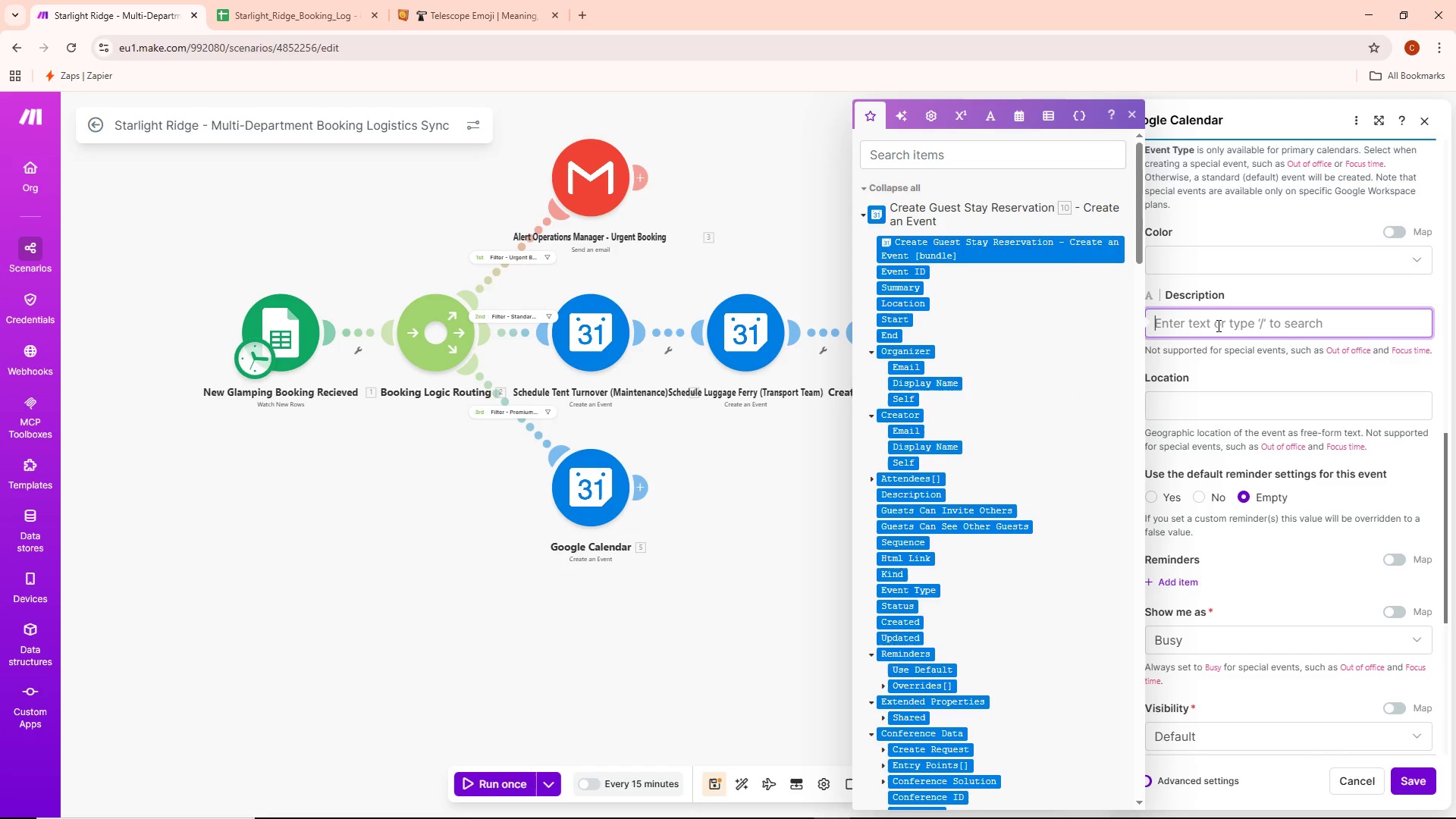 
type(Guest: )
 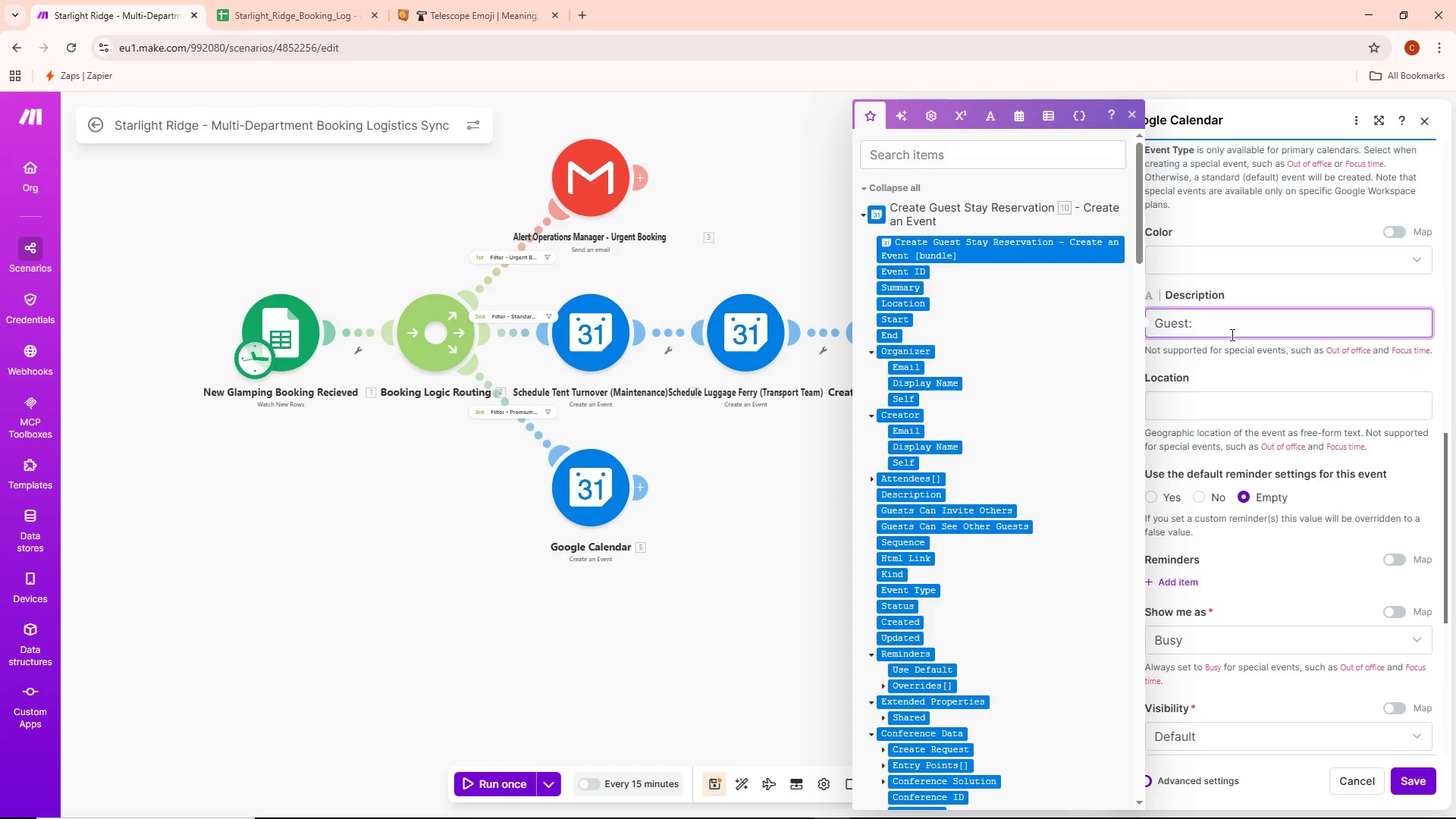 
scroll: coordinate [988, 286], scroll_direction: down, amount: 18.0
 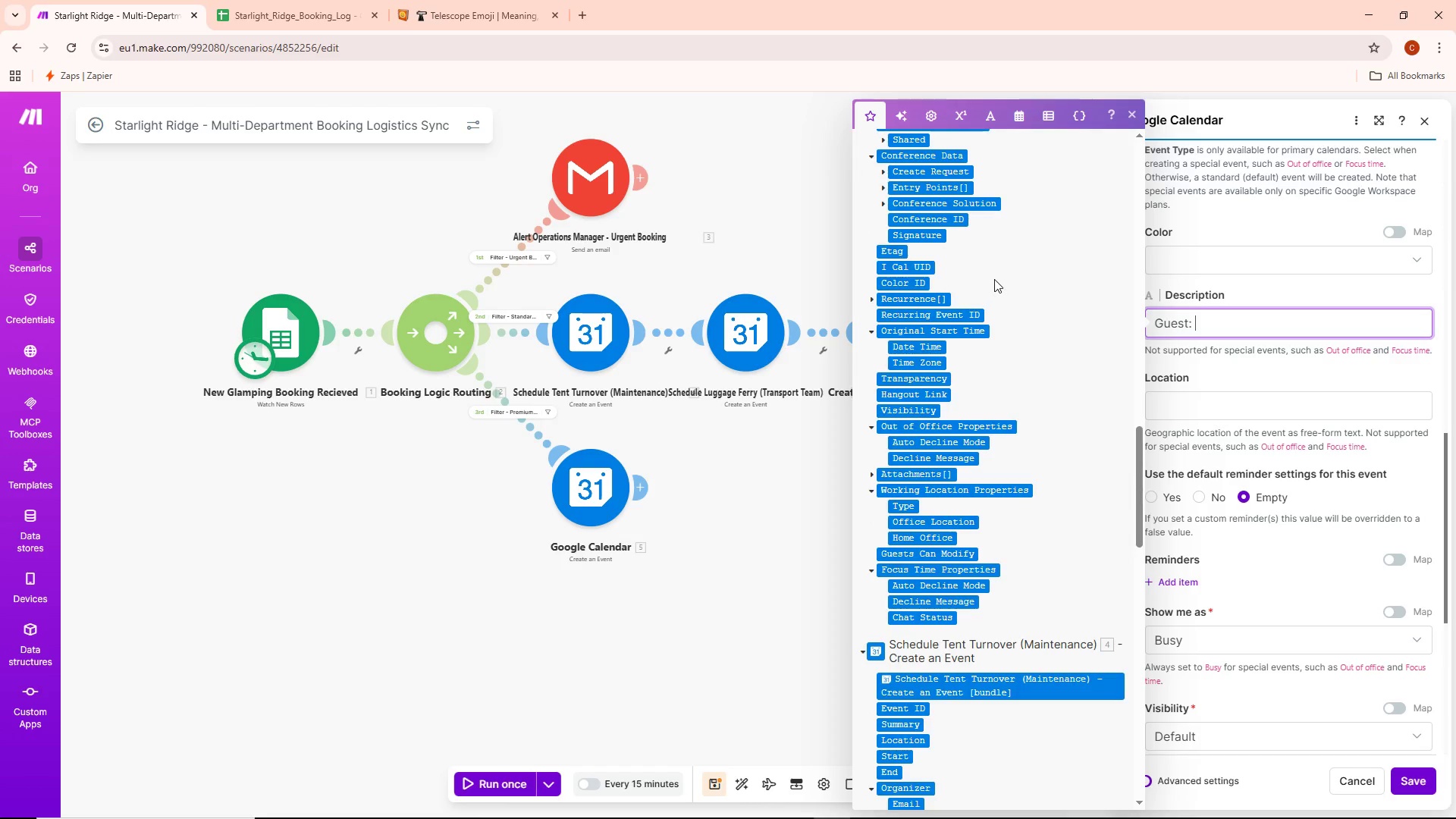 
scroll: coordinate [994, 413], scroll_direction: down, amount: 22.0
 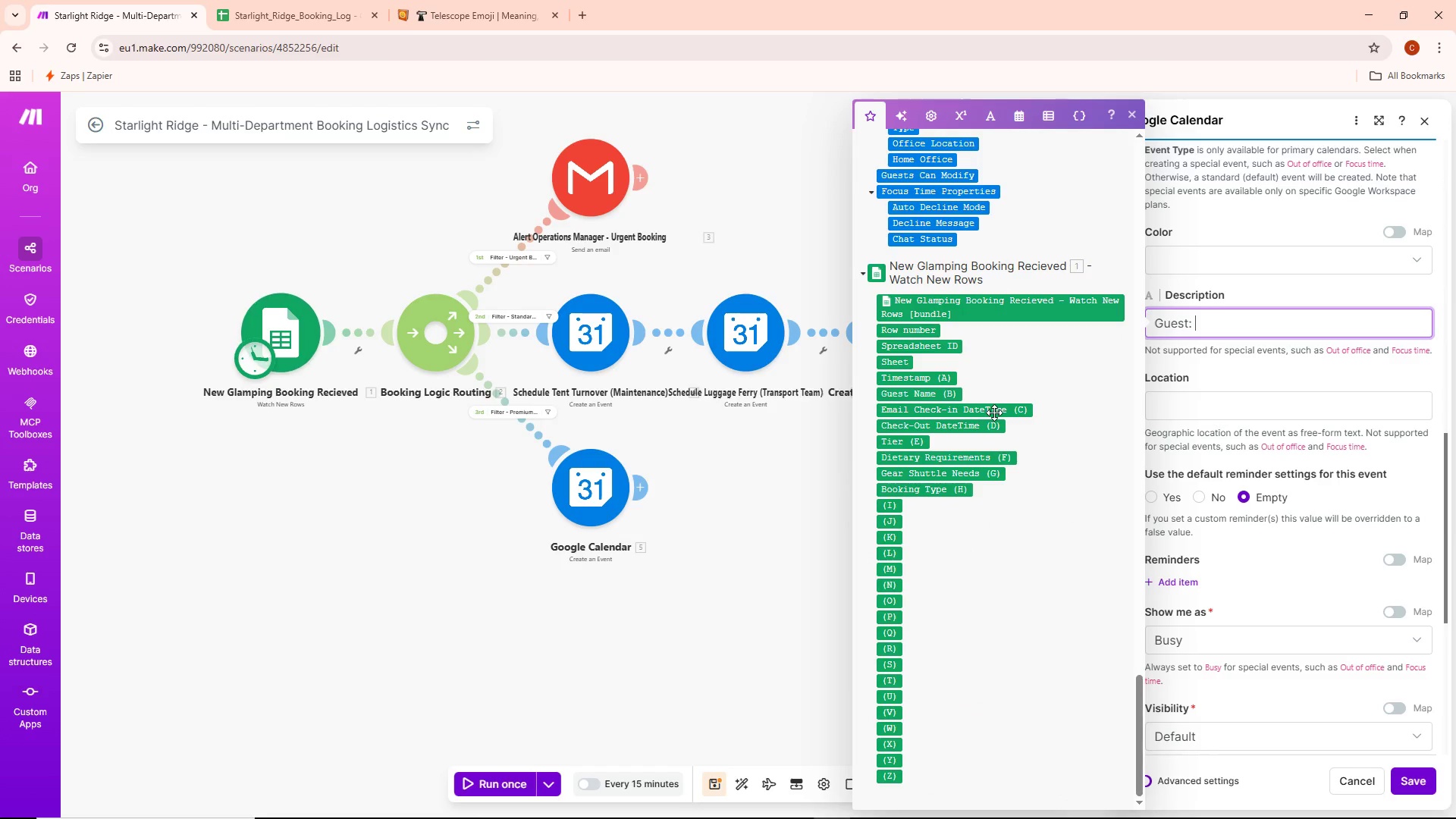 
scroll: coordinate [994, 413], scroll_direction: up, amount: 1.0
 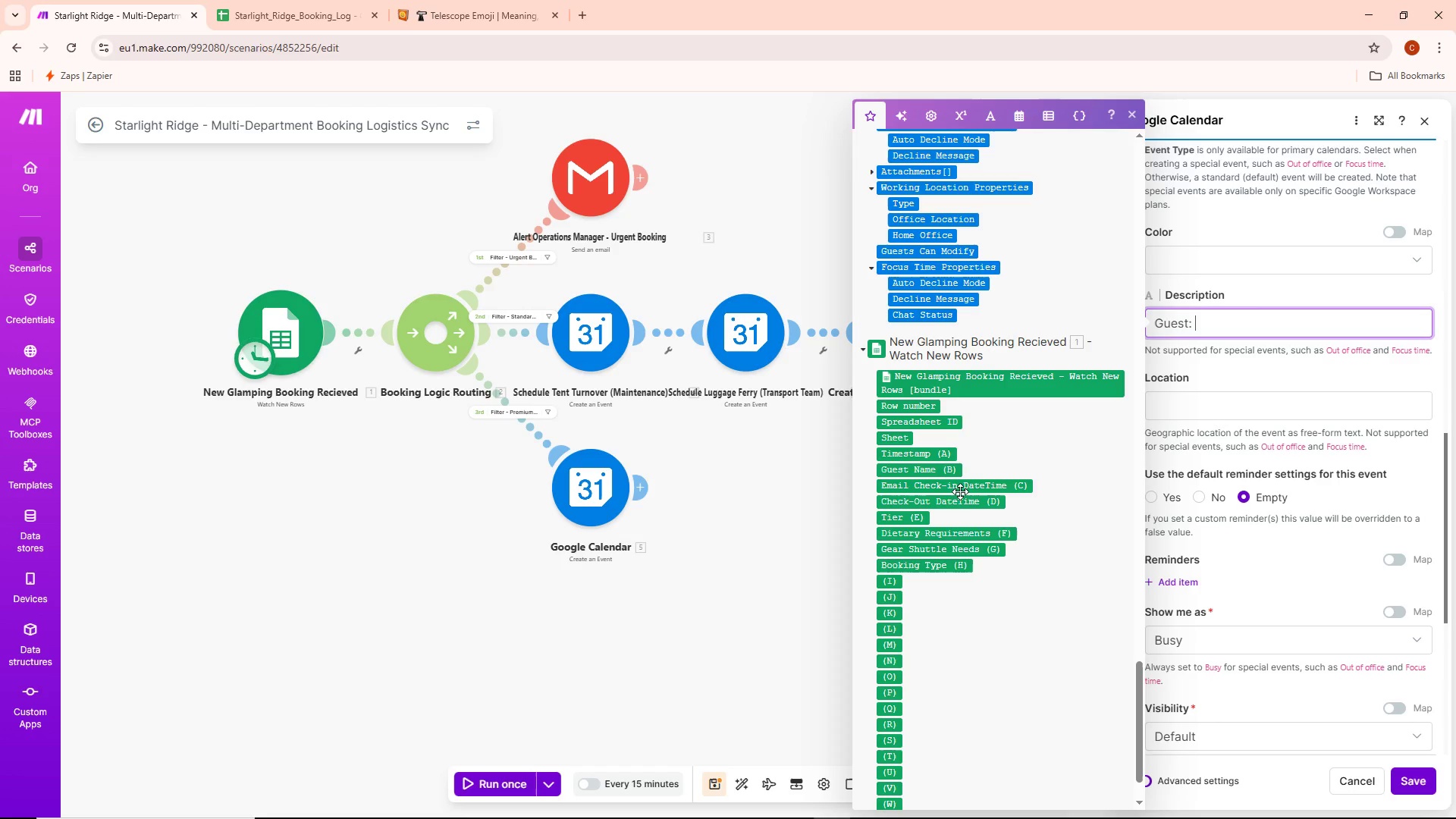 
left_click([930, 470])
 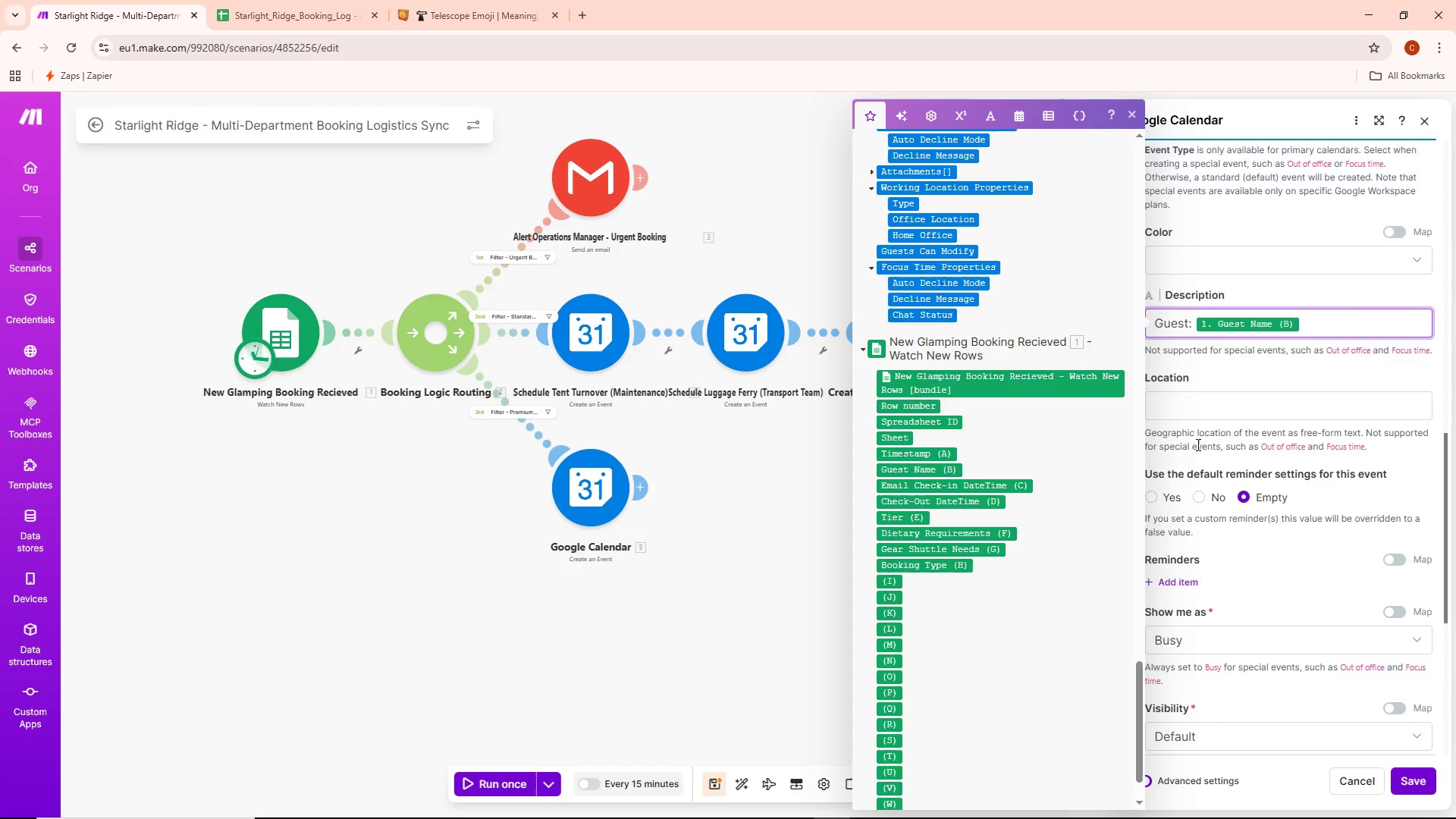 
key(Enter)
 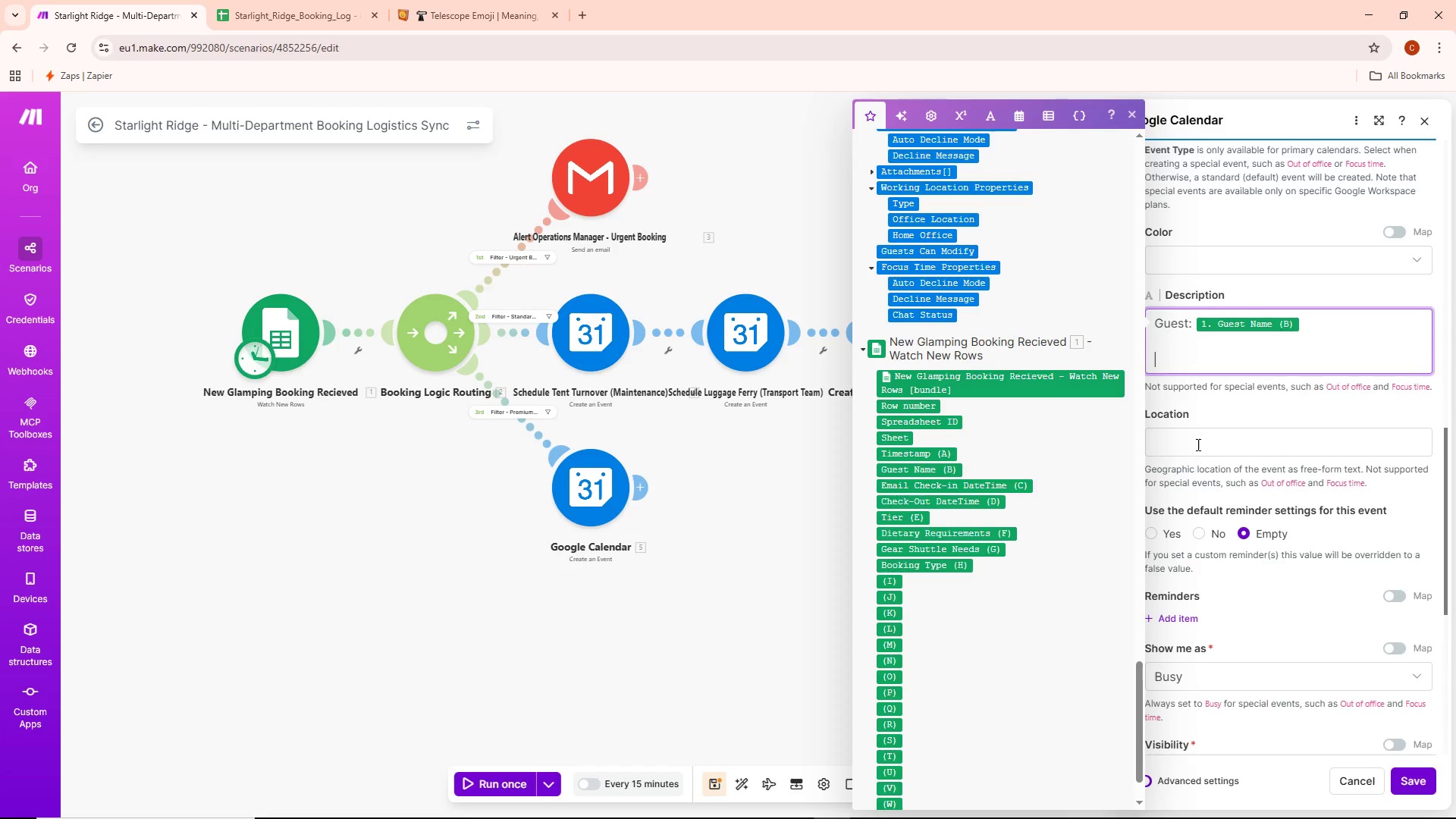 
key(Enter)
 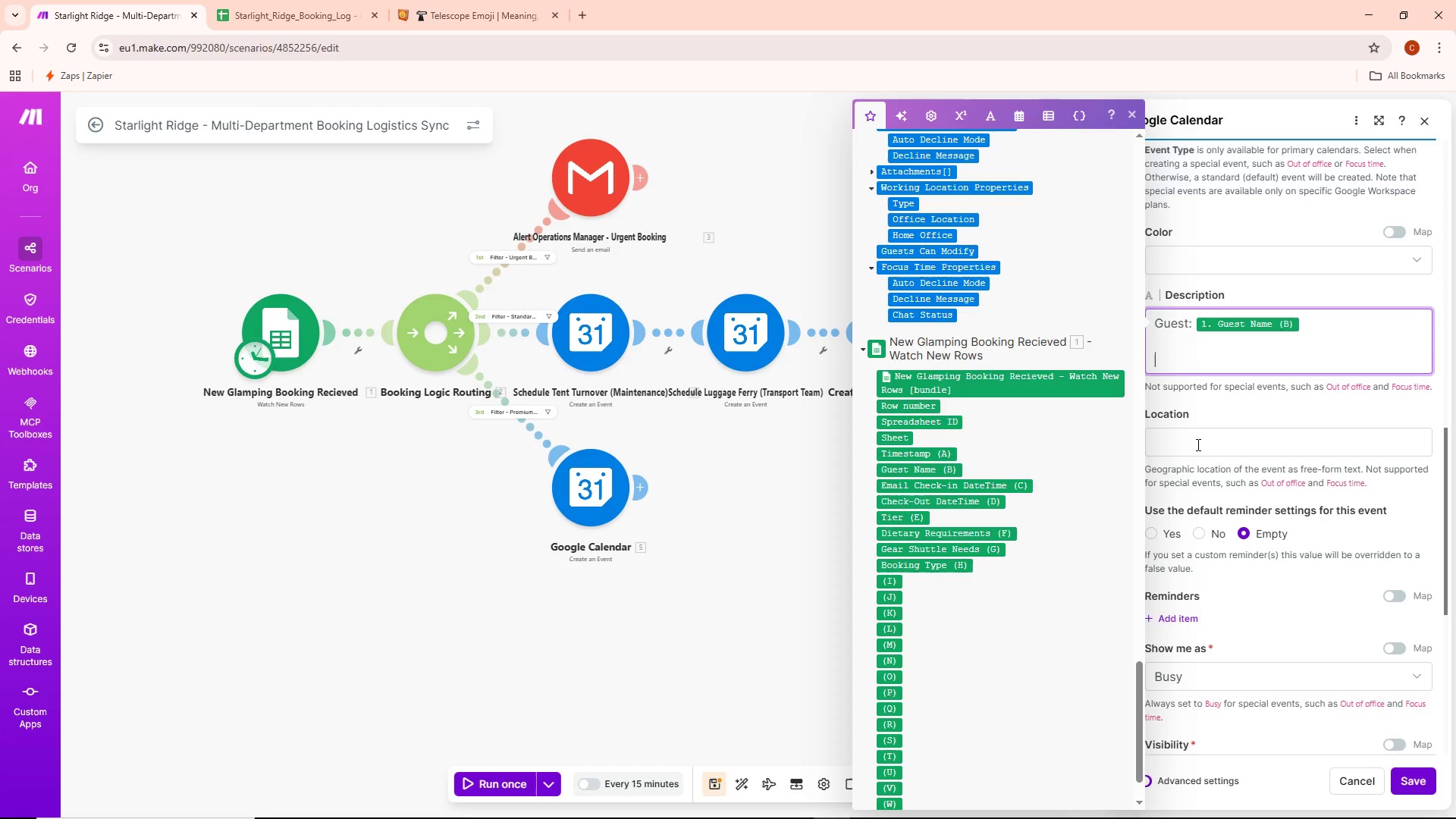 
type(Dietary Requi)
key(Backspace)
type(e)
key(Backspace)
type(irements: )
 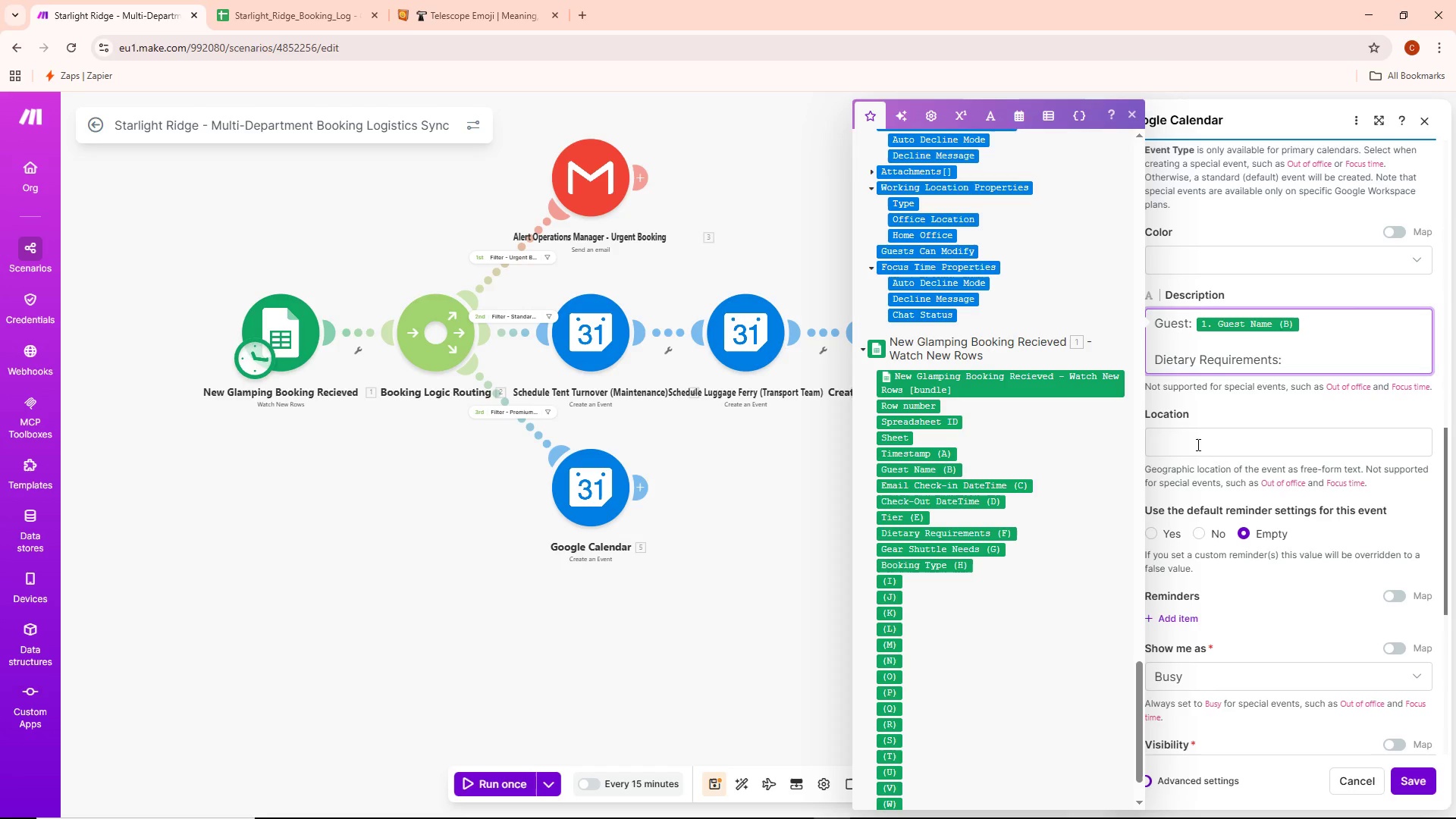 
scroll: coordinate [1013, 441], scroll_direction: down, amount: 8.0
 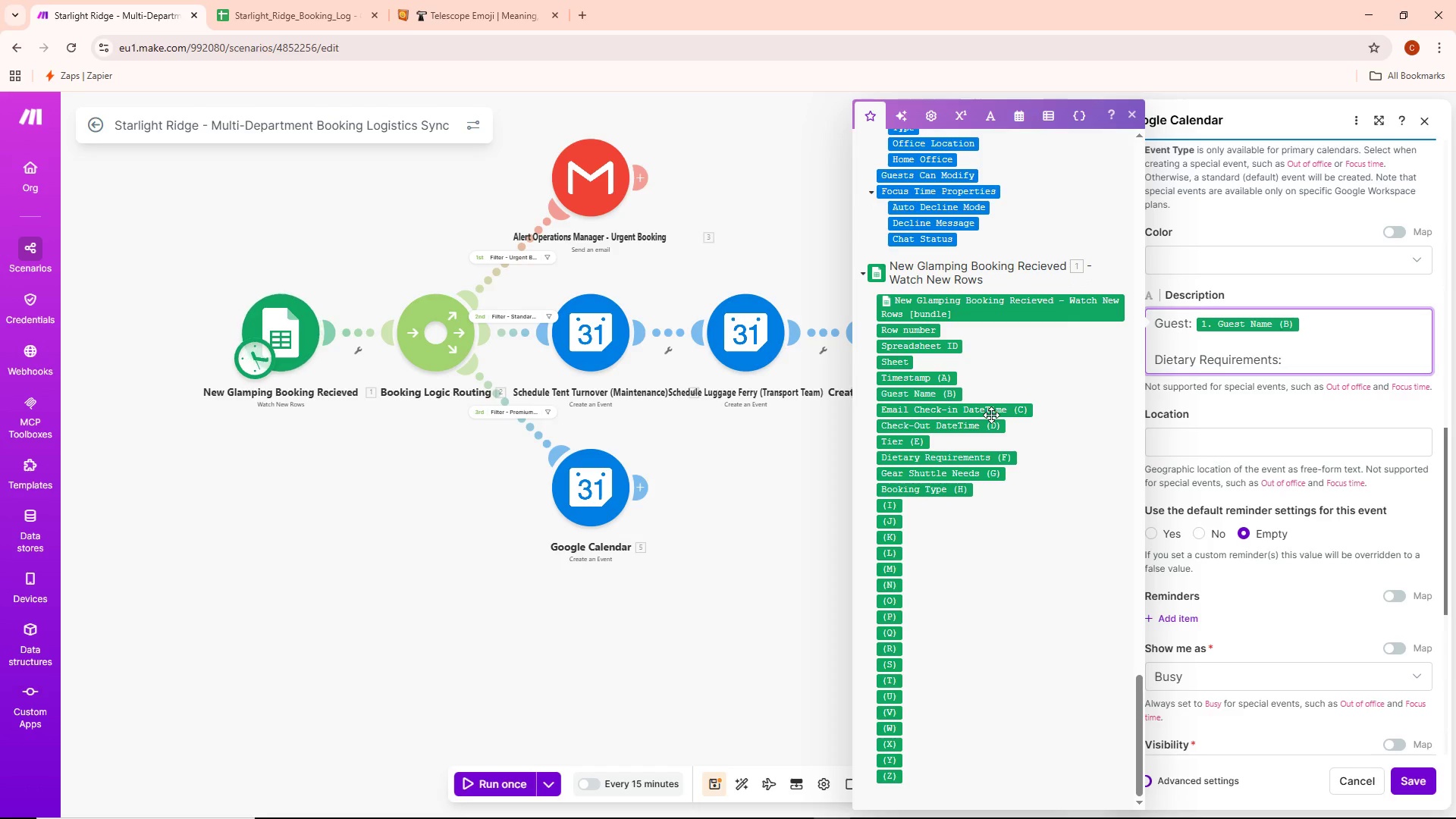 
scroll: coordinate [1012, 324], scroll_direction: up, amount: 2.0
 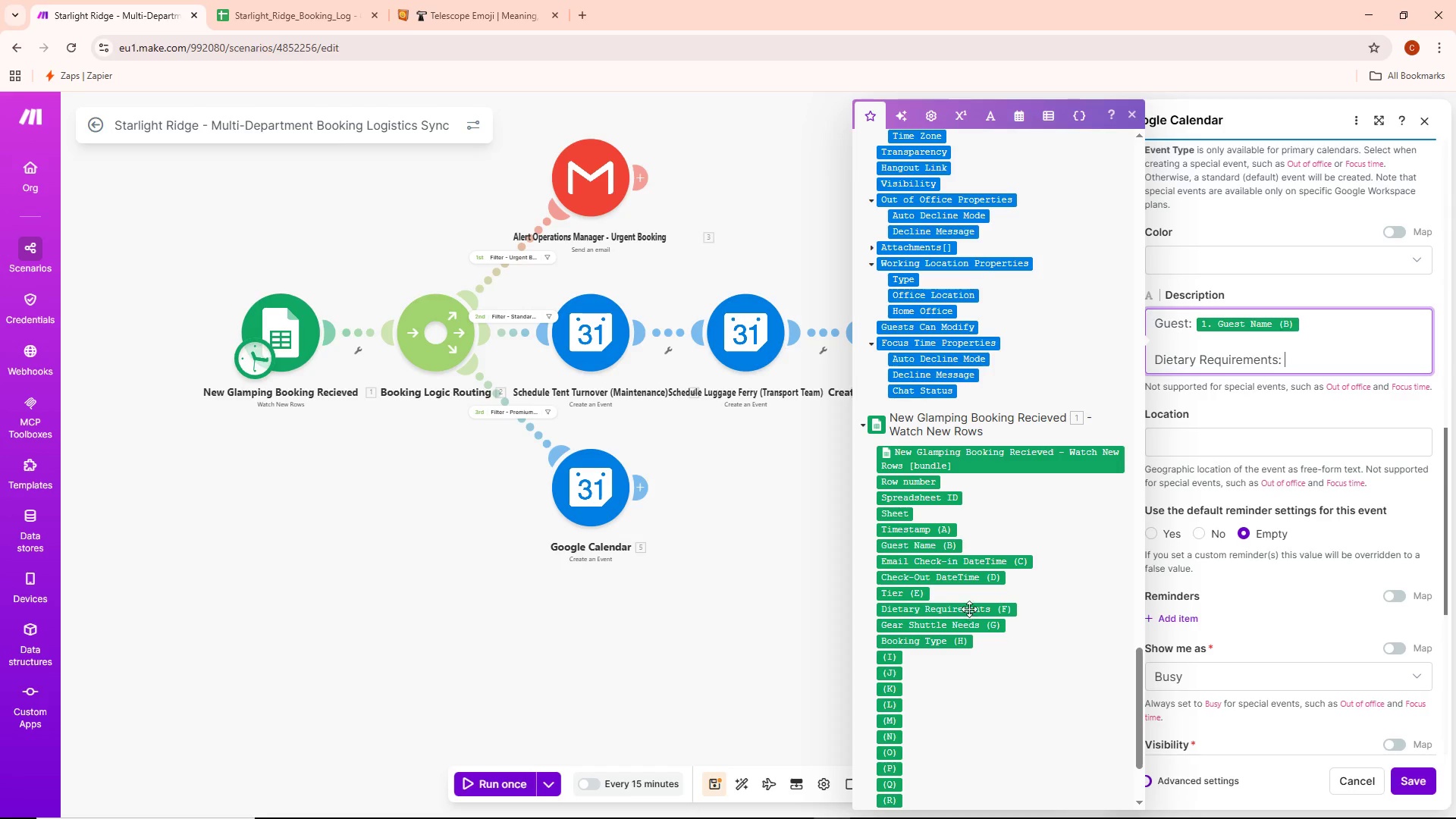 
left_click([969, 610])
 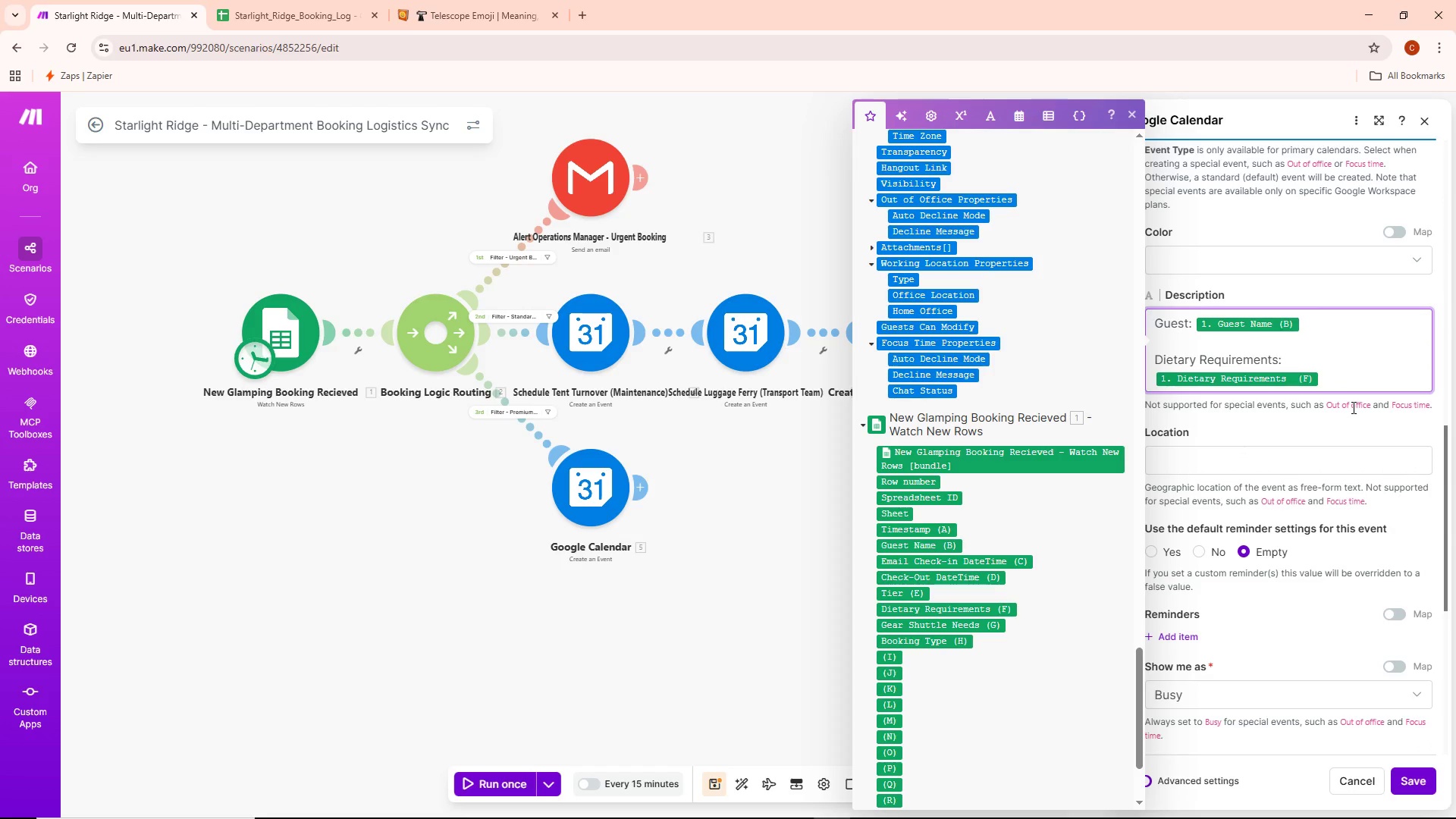 
key(Enter)
 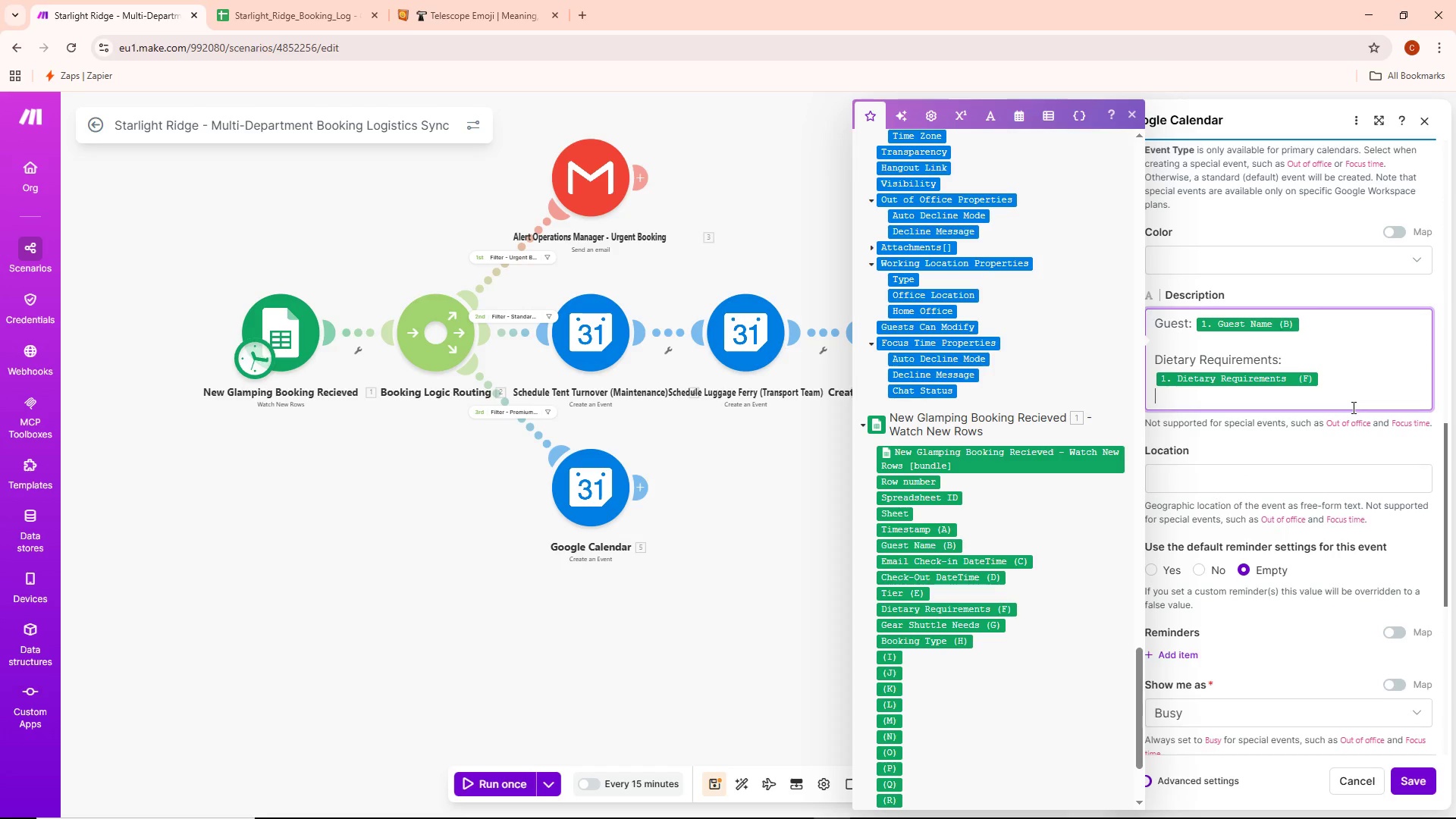 
key(Enter)
 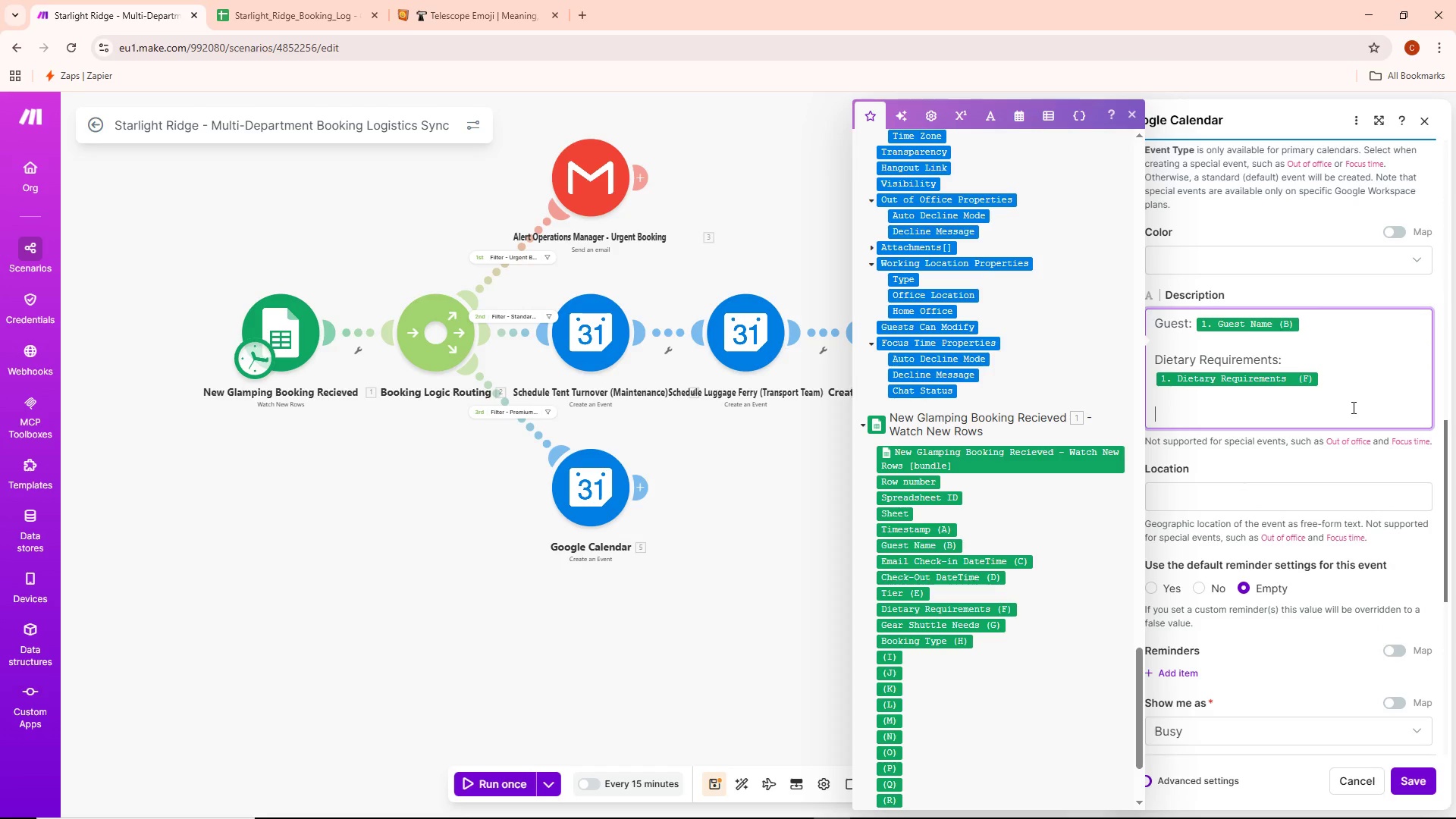 
type(Gear Shuttle Needs: )
 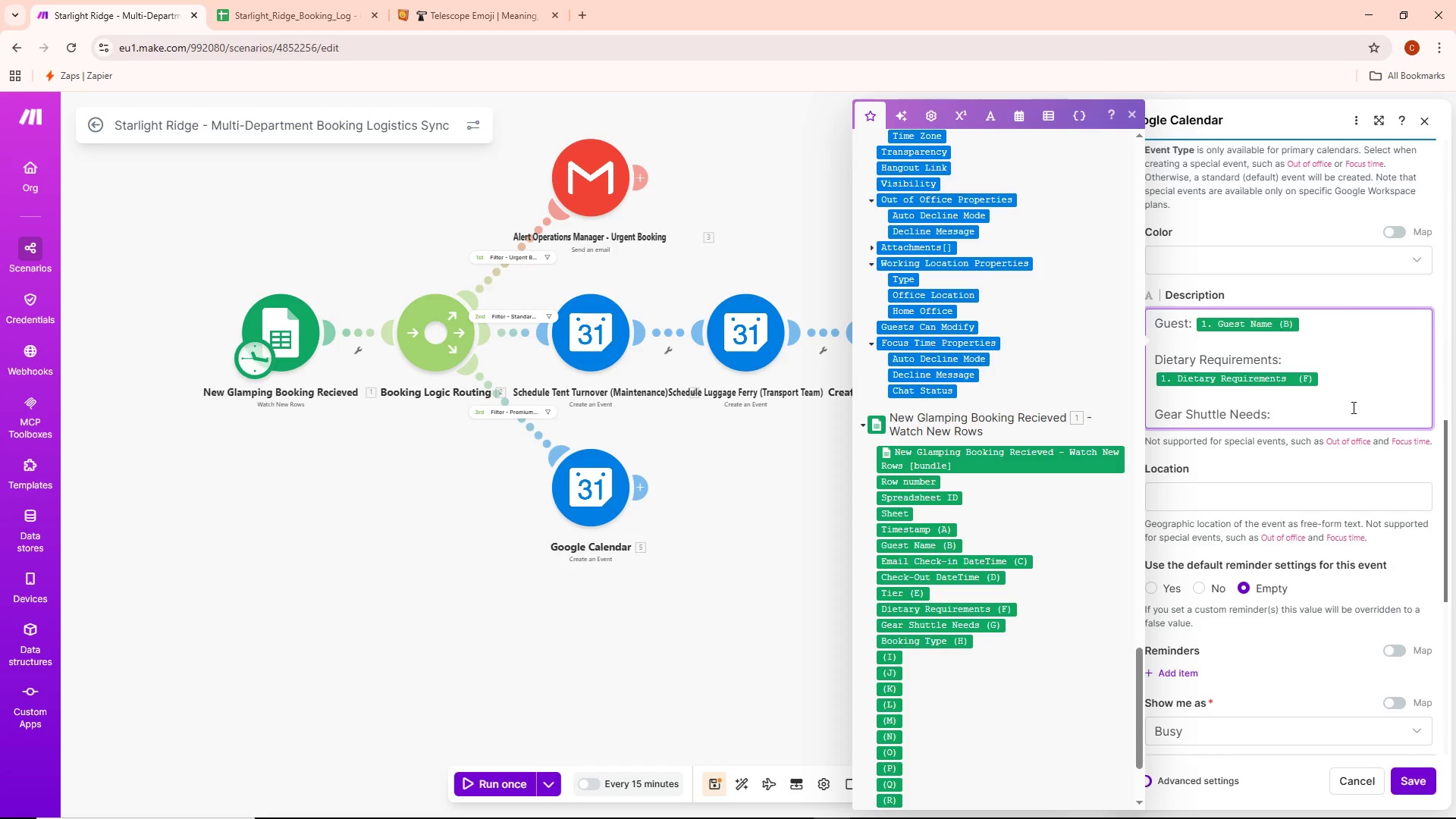 
left_click([948, 626])
 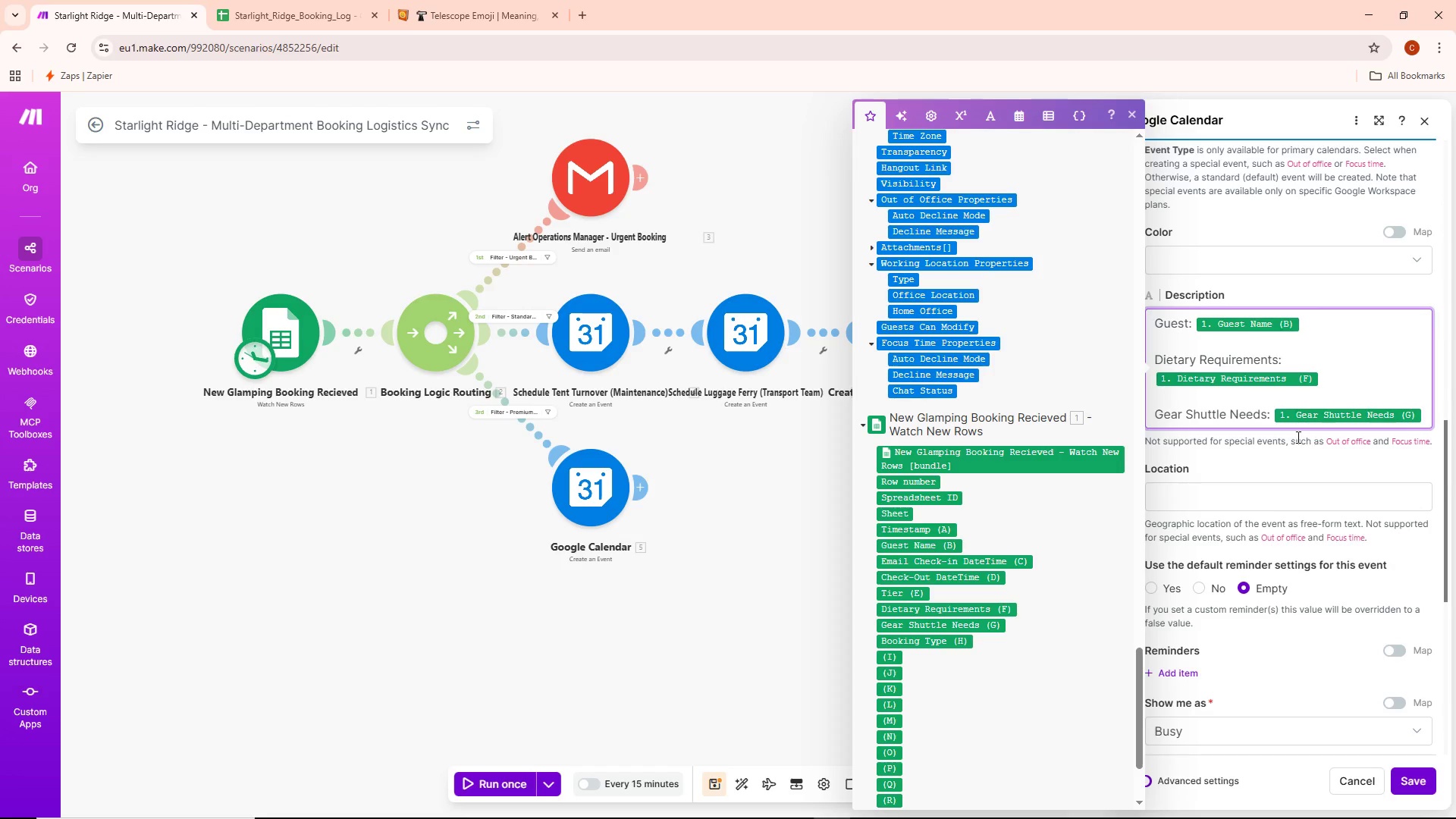 
left_click([1250, 473])
 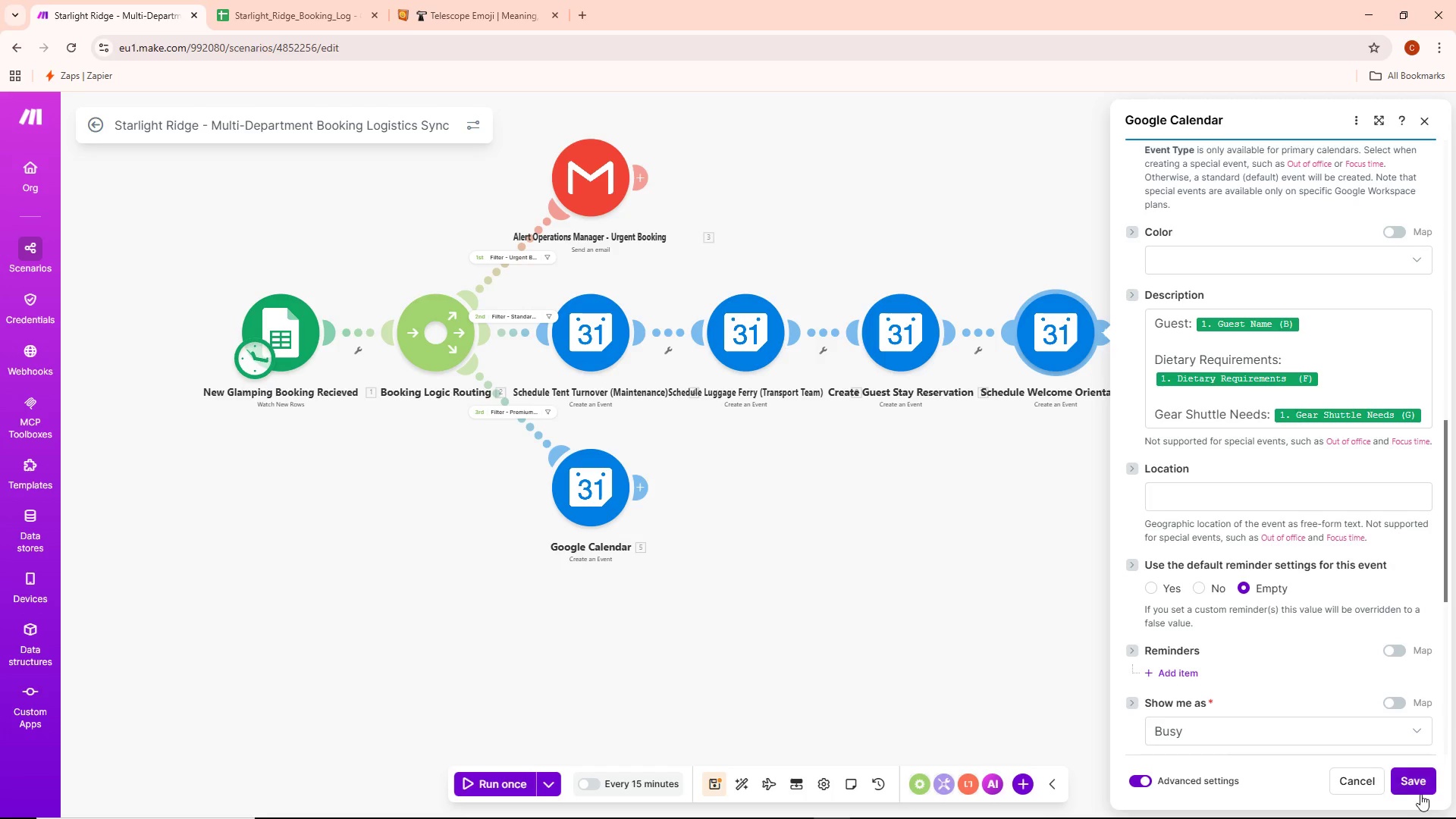 
left_click([1420, 777])
 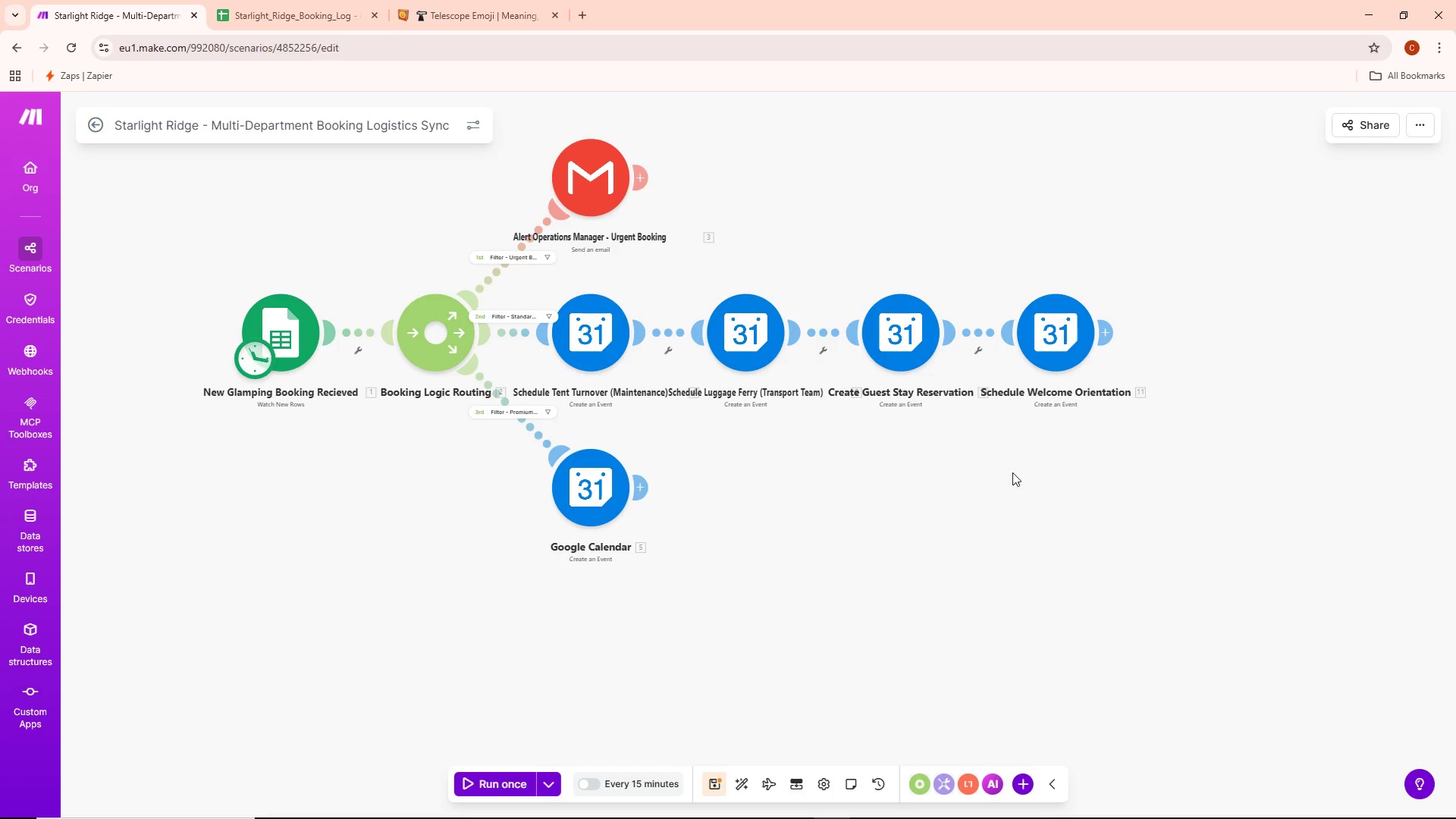 
left_click_drag(start_coordinate=[951, 479], to_coordinate=[1068, 400])
 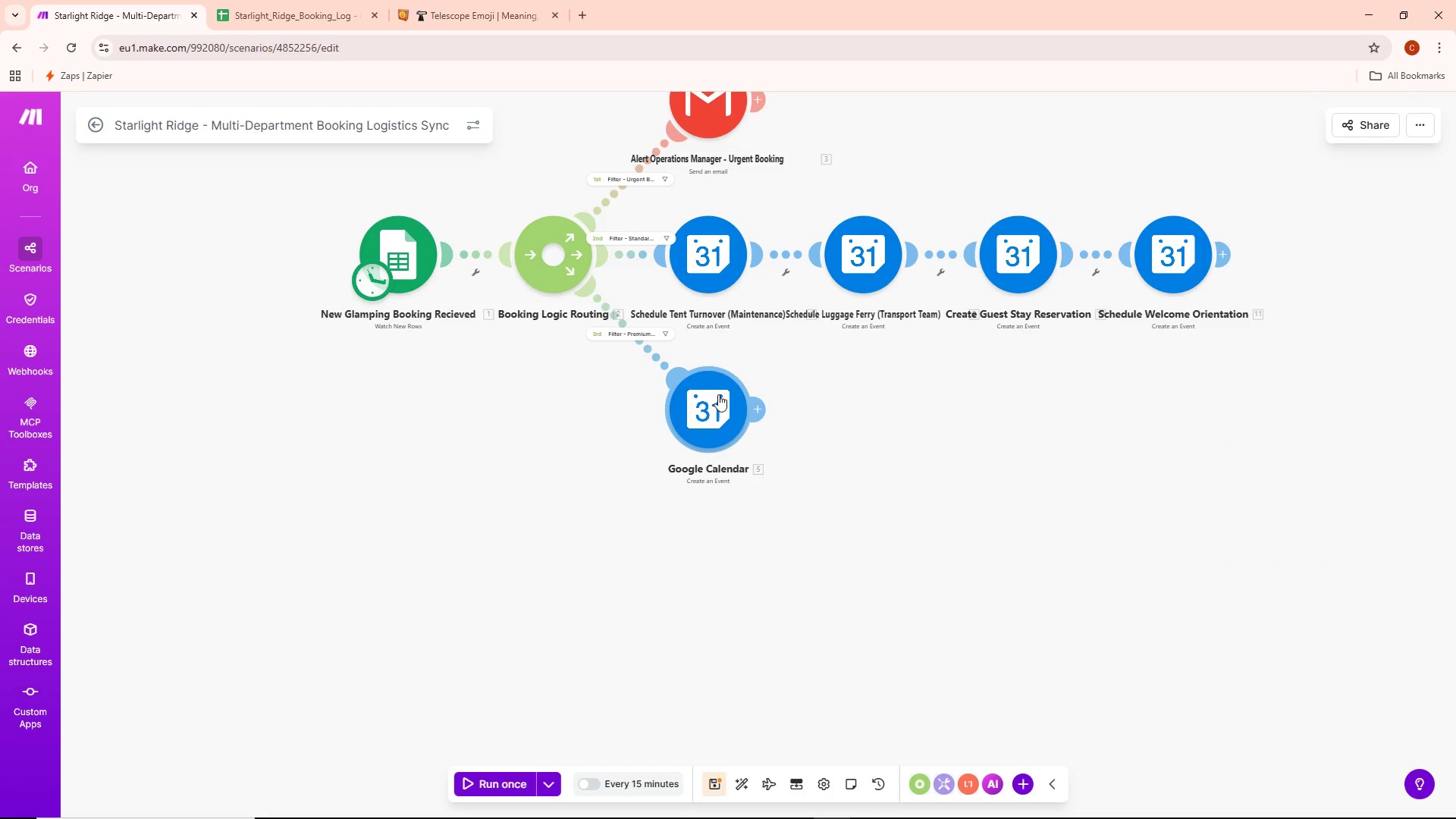 
double_click([718, 392])
 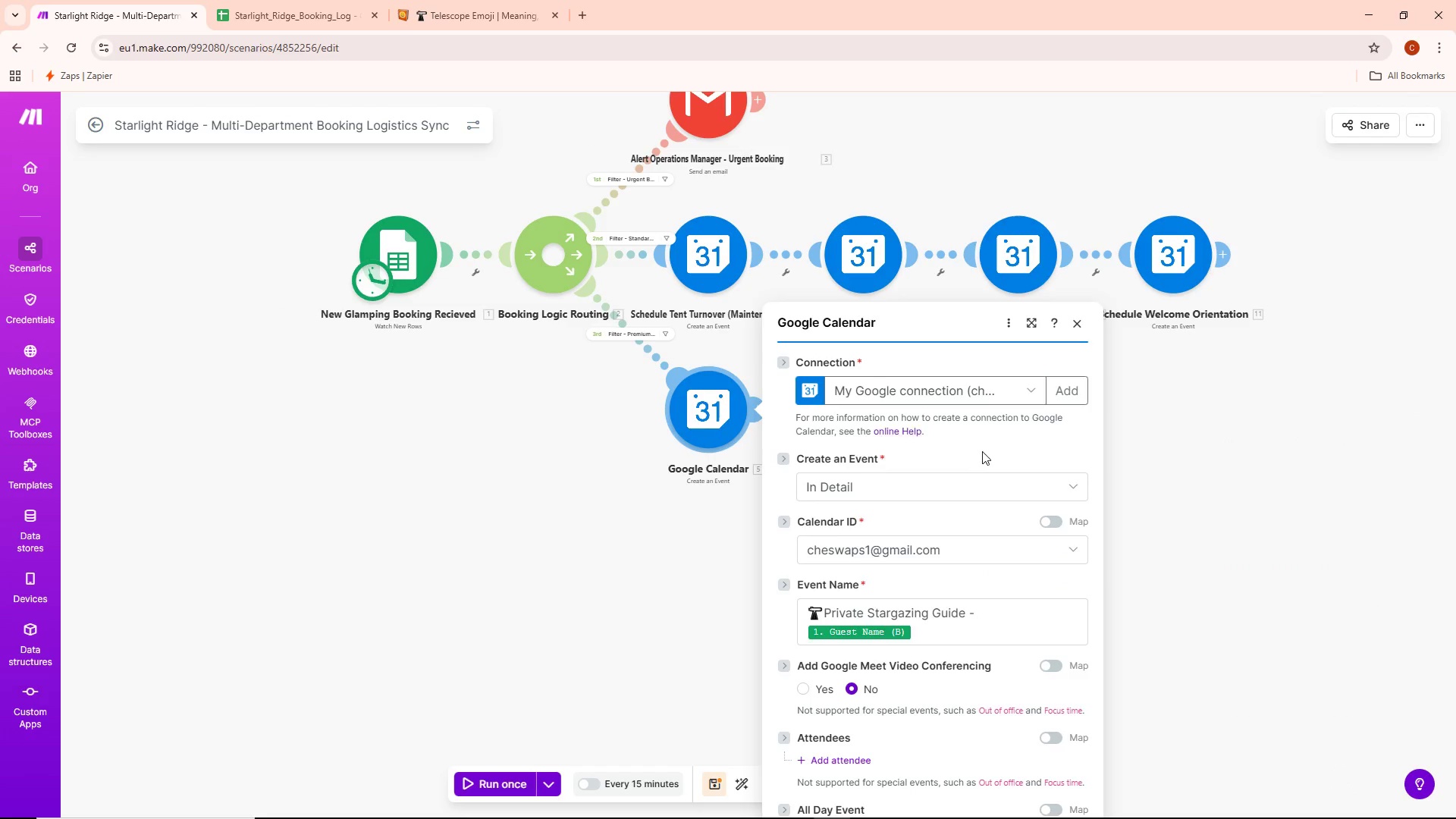 
scroll: coordinate [971, 565], scroll_direction: down, amount: 32.0
 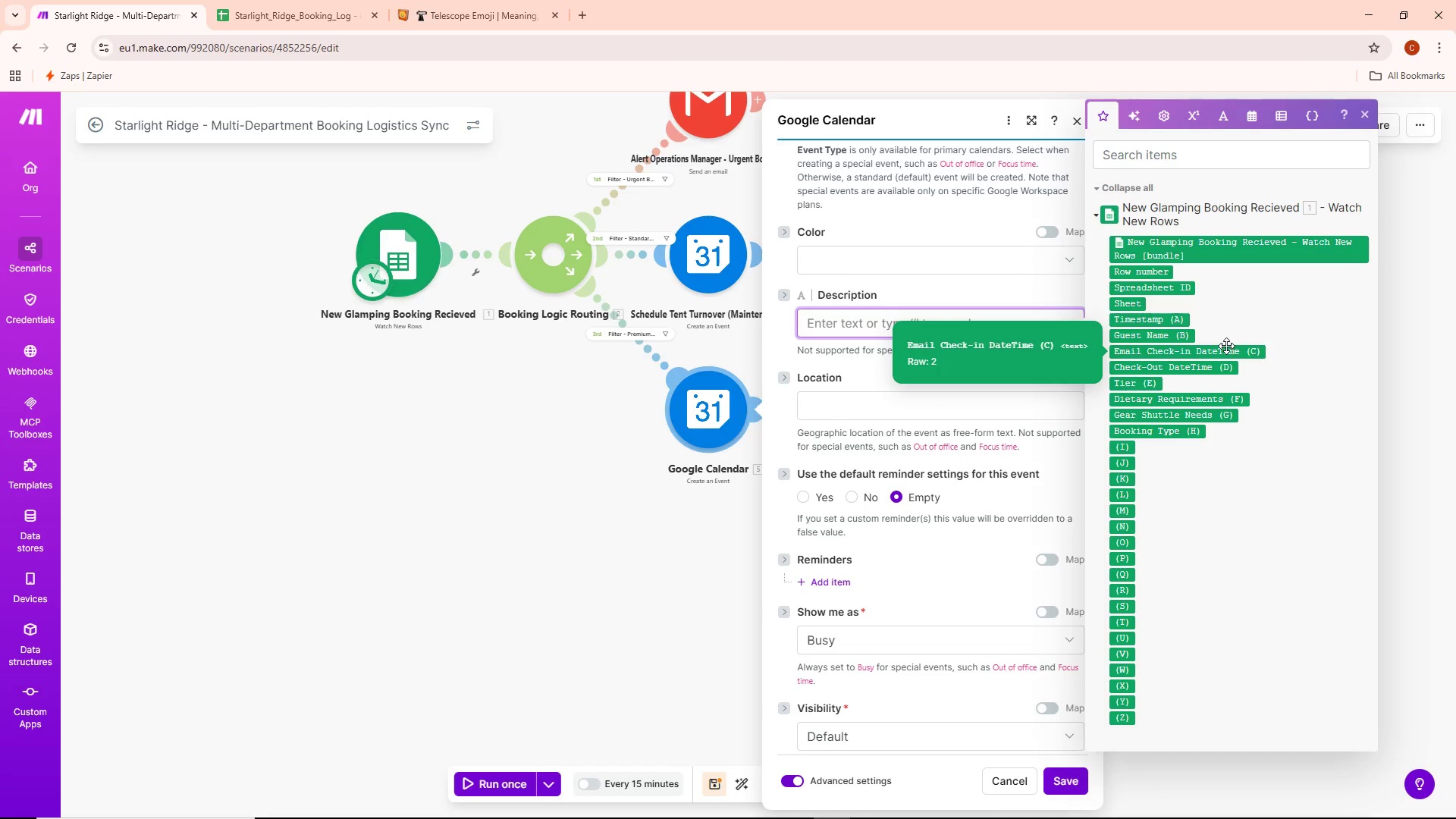 
type(Guest: )
 